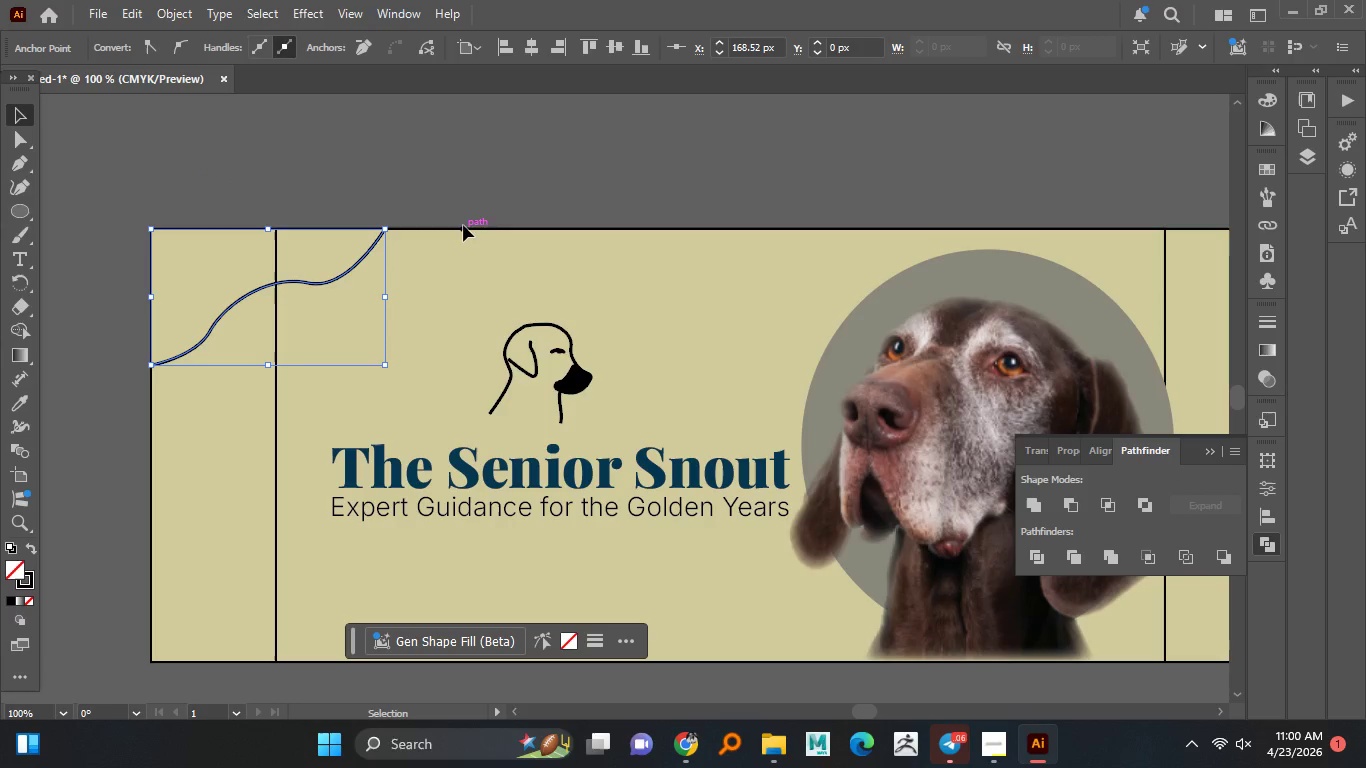 
left_click([486, 185])
 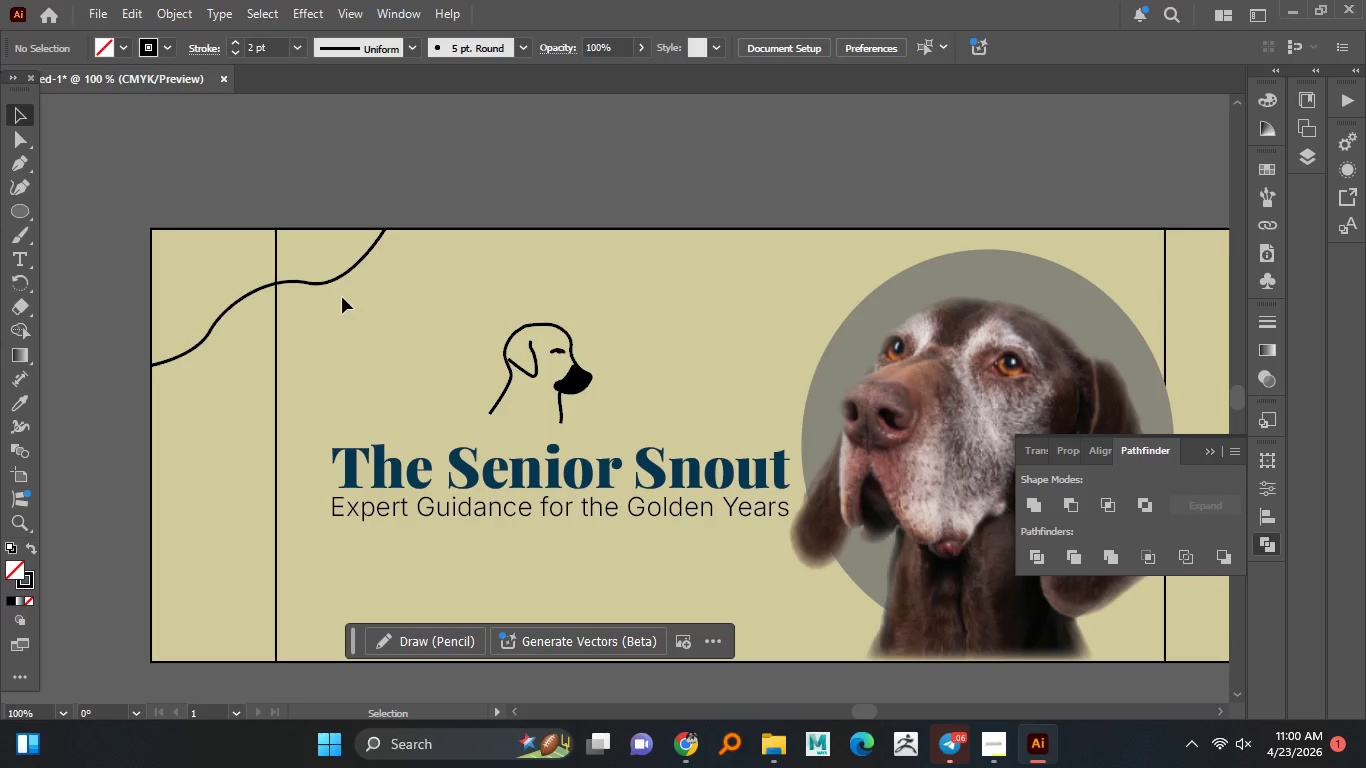 
hold_key(key=AltLeft, duration=1.51)
scroll: coordinate [323, 295], scroll_direction: up, amount: 1.0
 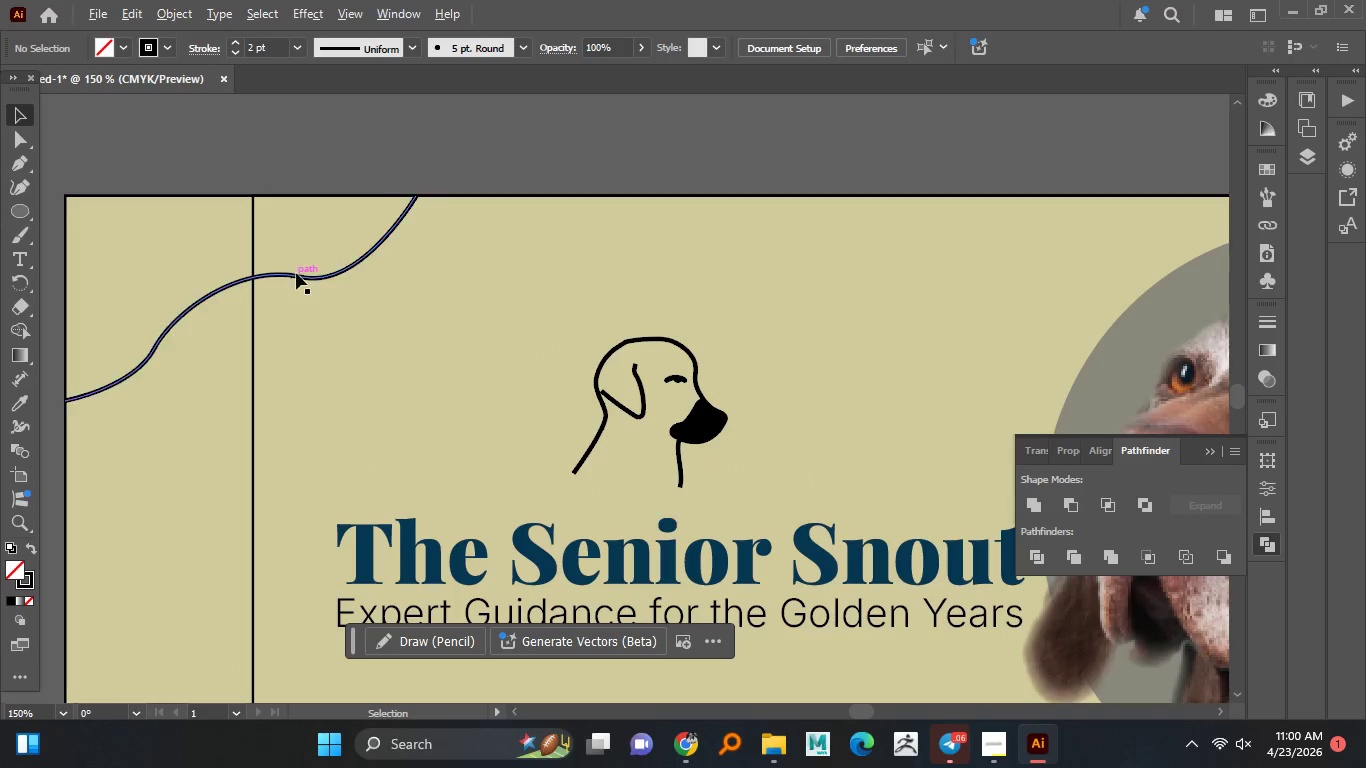 
hold_key(key=AltLeft, duration=3.12)
left_click([297, 274])
 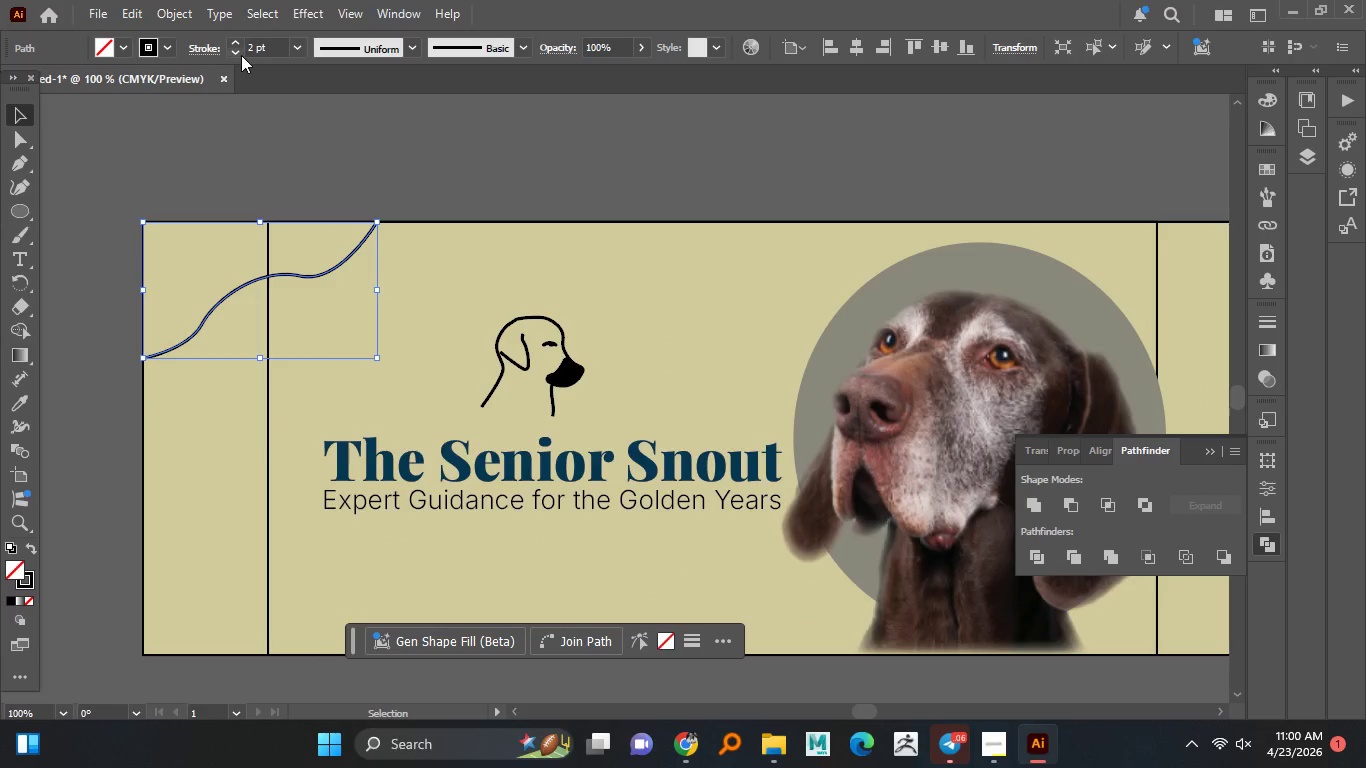 
scroll: coordinate [296, 273], scroll_direction: none, amount: 0.0
 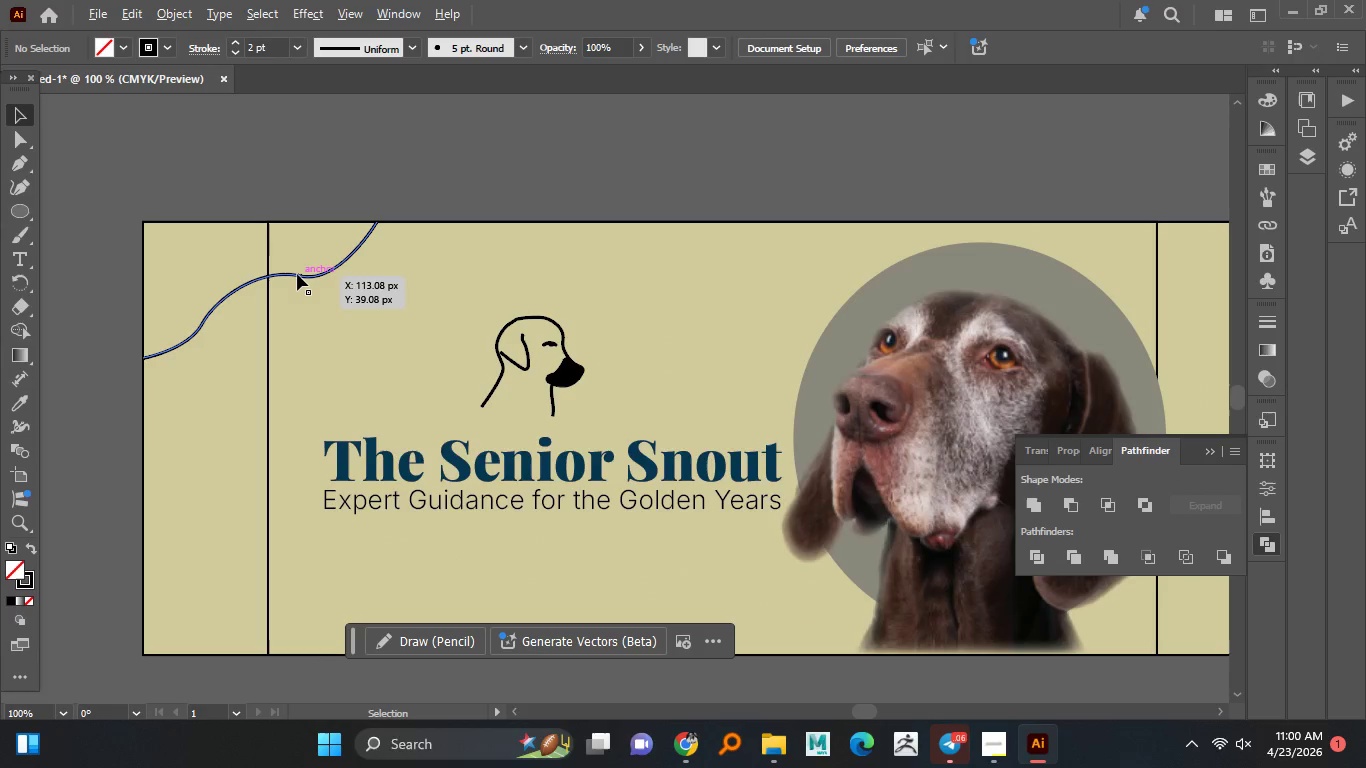 
left_click([239, 55])
 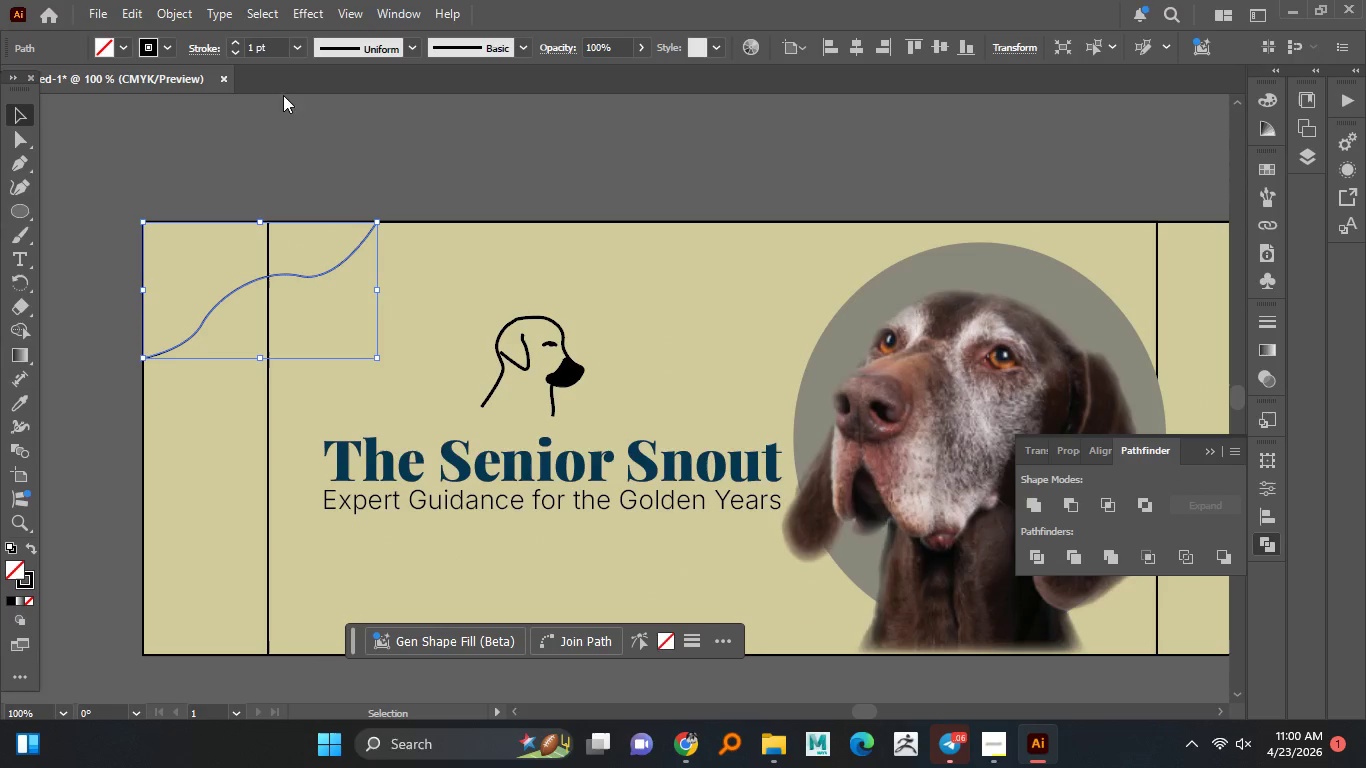 
left_click([290, 99])
 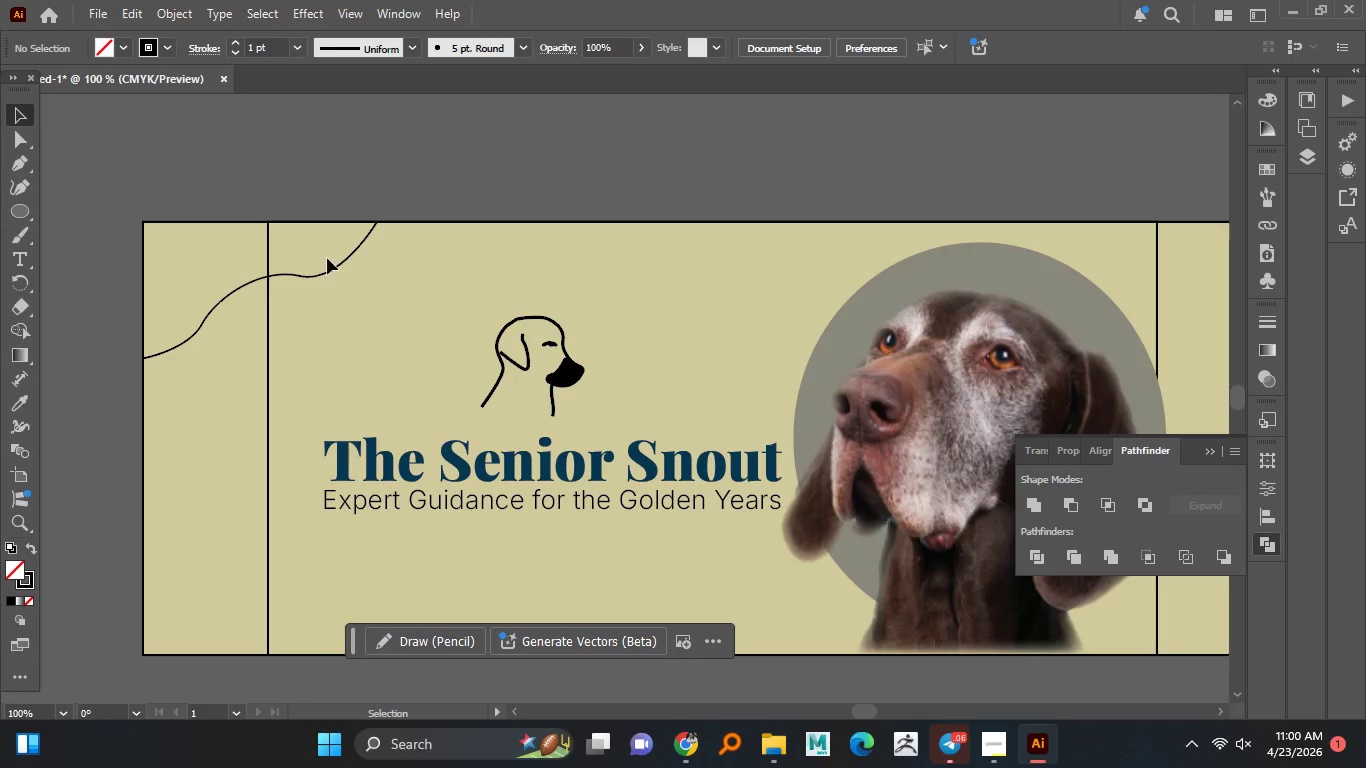 
hold_key(key=AltLeft, duration=4.99)
hold_key(key=ShiftLeft, duration=1.52)
left_click_drag(start_coordinate=[313, 275], to_coordinate=[327, 303])
 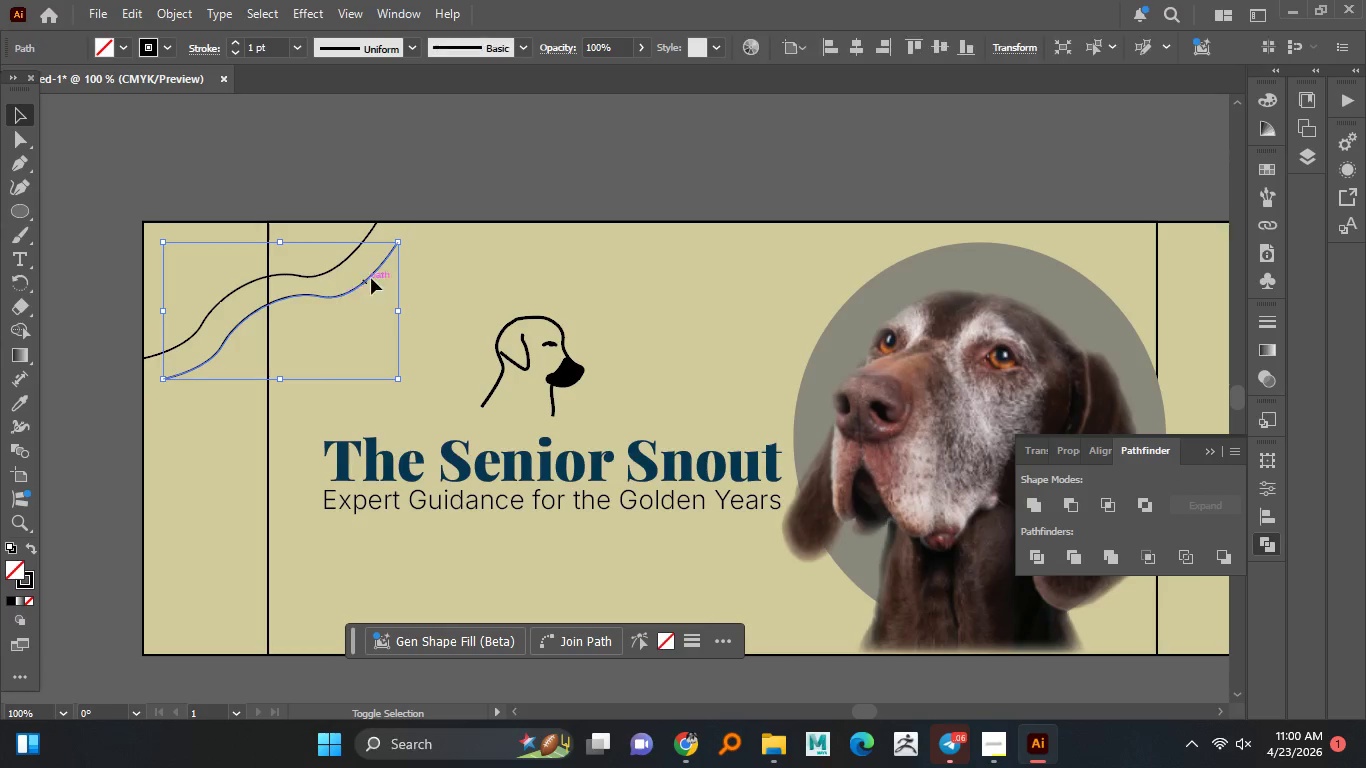 
hold_key(key=ShiftLeft, duration=1.5)
left_click_drag(start_coordinate=[402, 242], to_coordinate=[443, 217])
 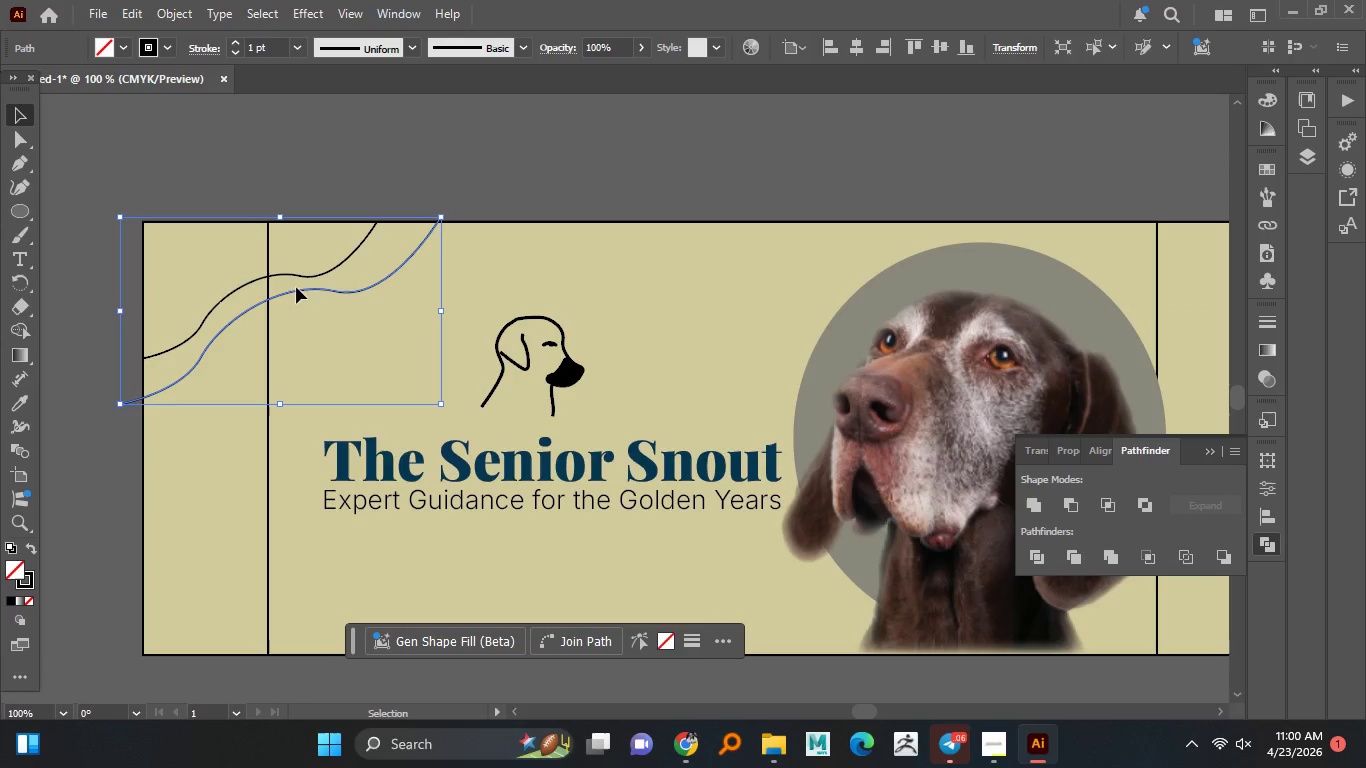 
hold_key(key=ShiftLeft, duration=1.2)
 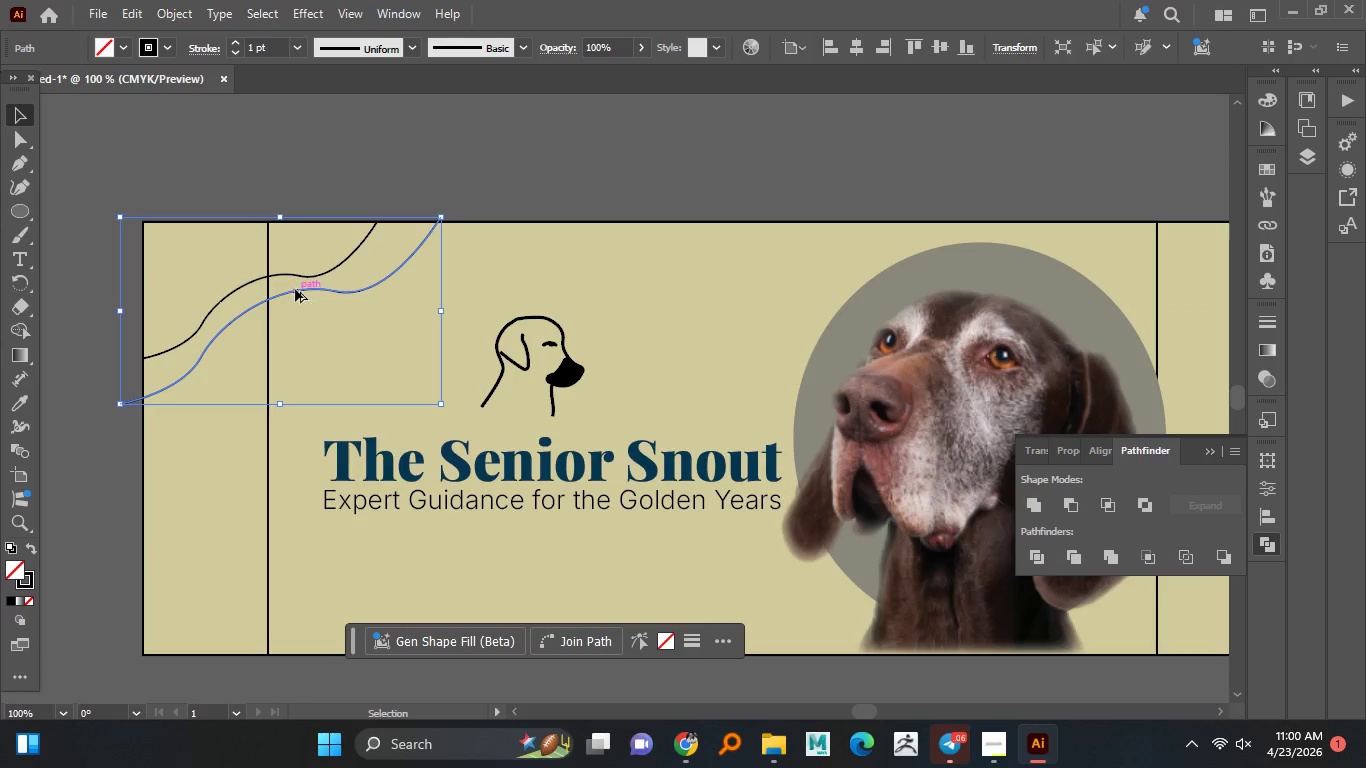 
hold_key(key=AltLeft, duration=10.3)
left_click_drag(start_coordinate=[295, 289], to_coordinate=[326, 329])
 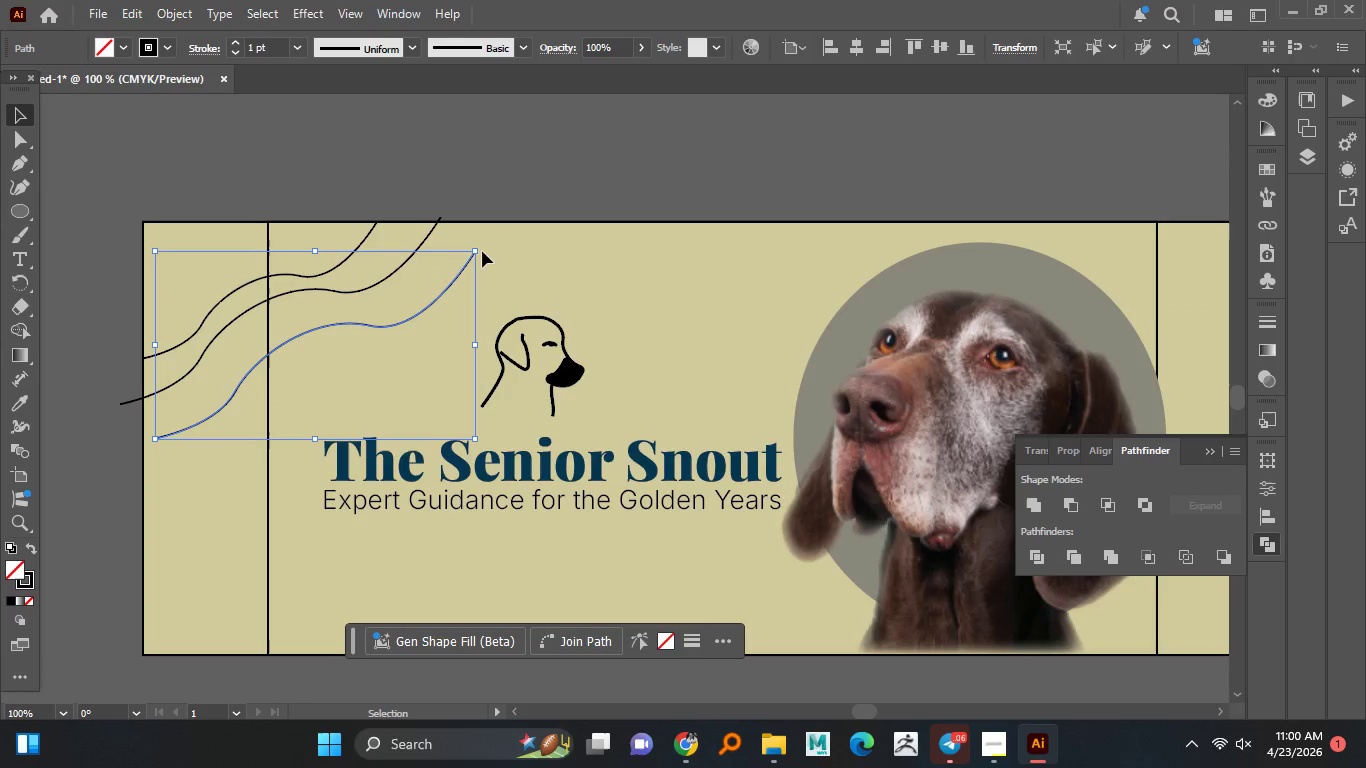 
hold_key(key=ShiftLeft, duration=1.5)
 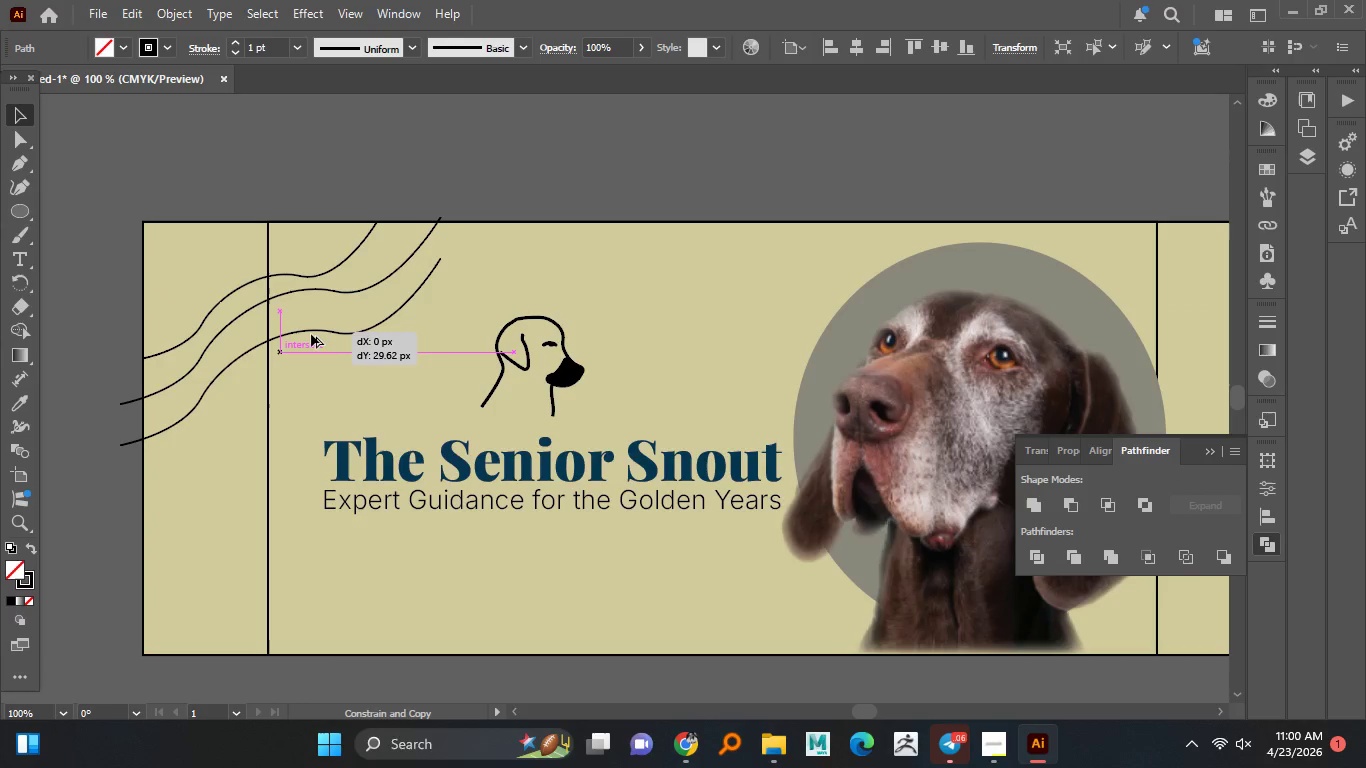 
hold_key(key=ShiftLeft, duration=1.5)
 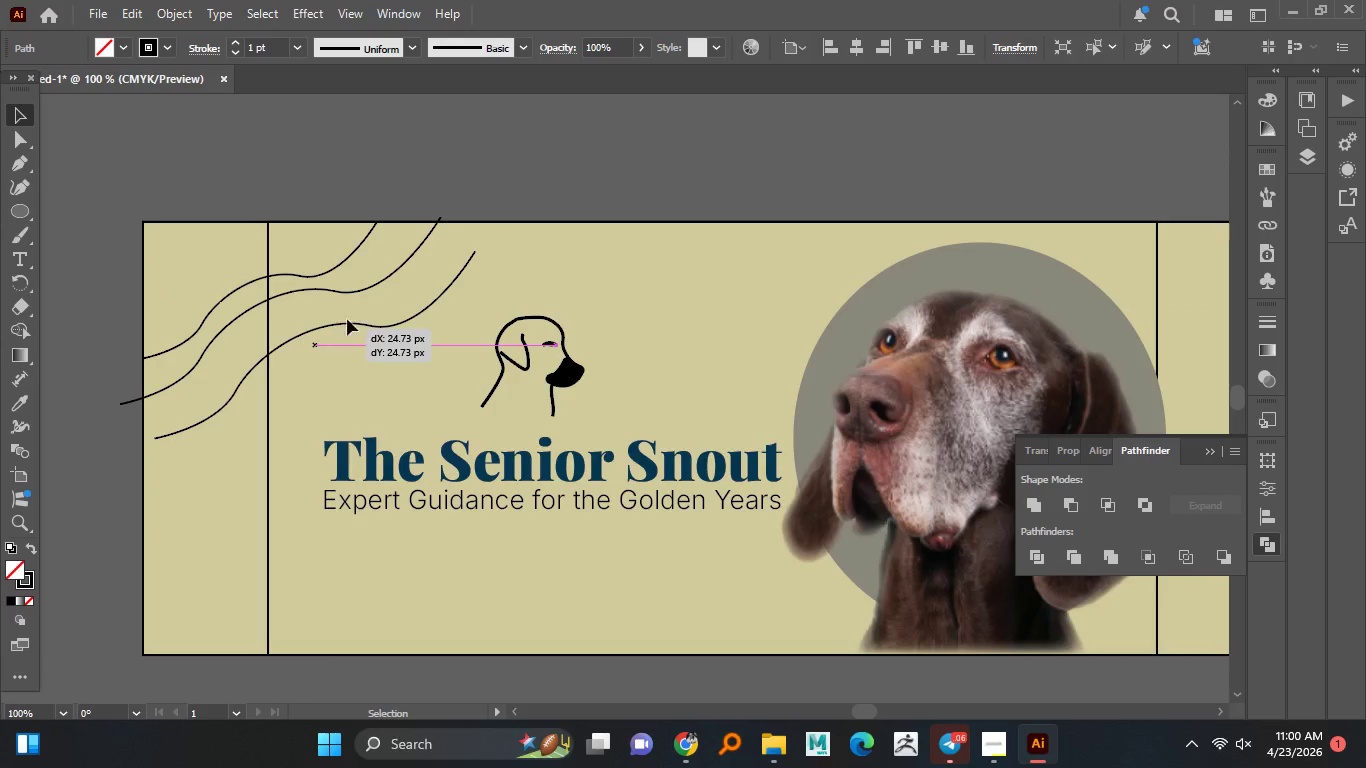 
hold_key(key=ShiftLeft, duration=0.81)
 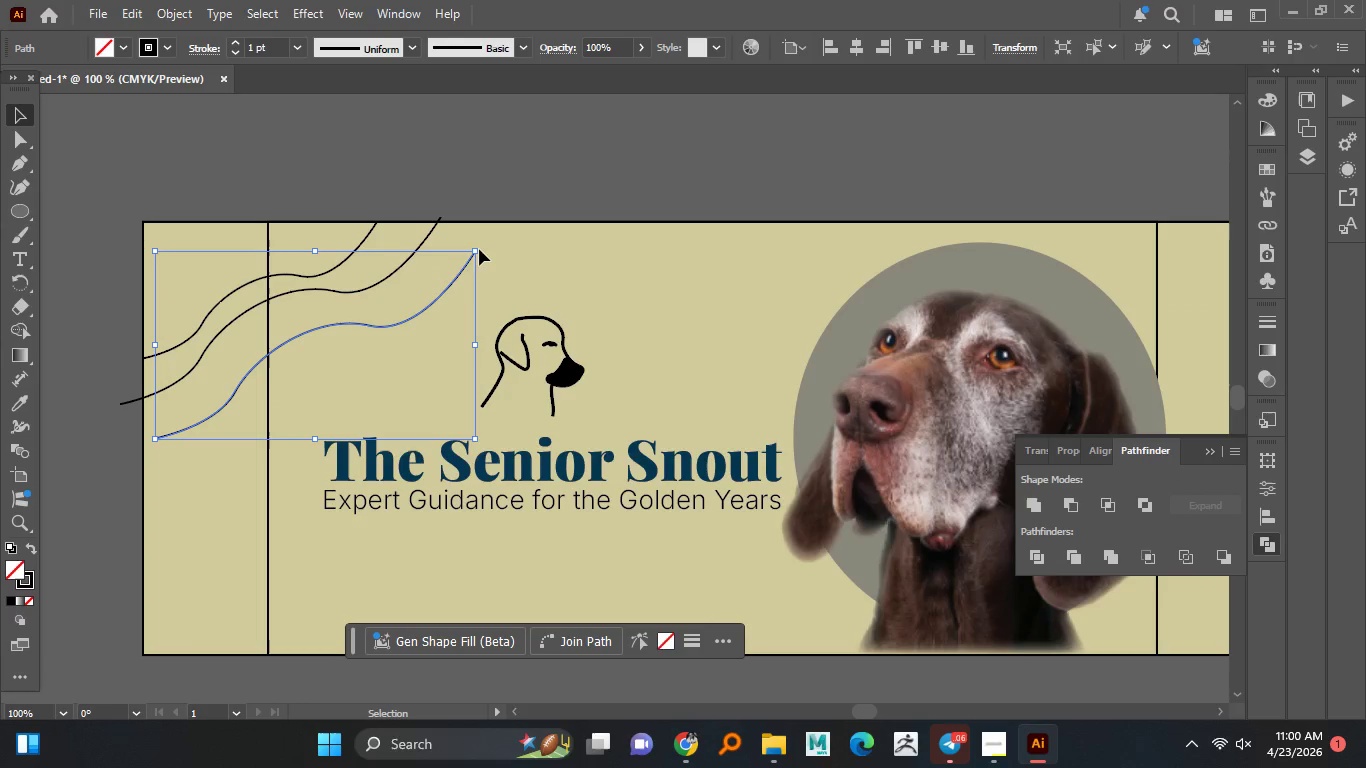 
hold_key(key=ShiftLeft, duration=1.52)
left_click_drag(start_coordinate=[474, 248], to_coordinate=[527, 195])
 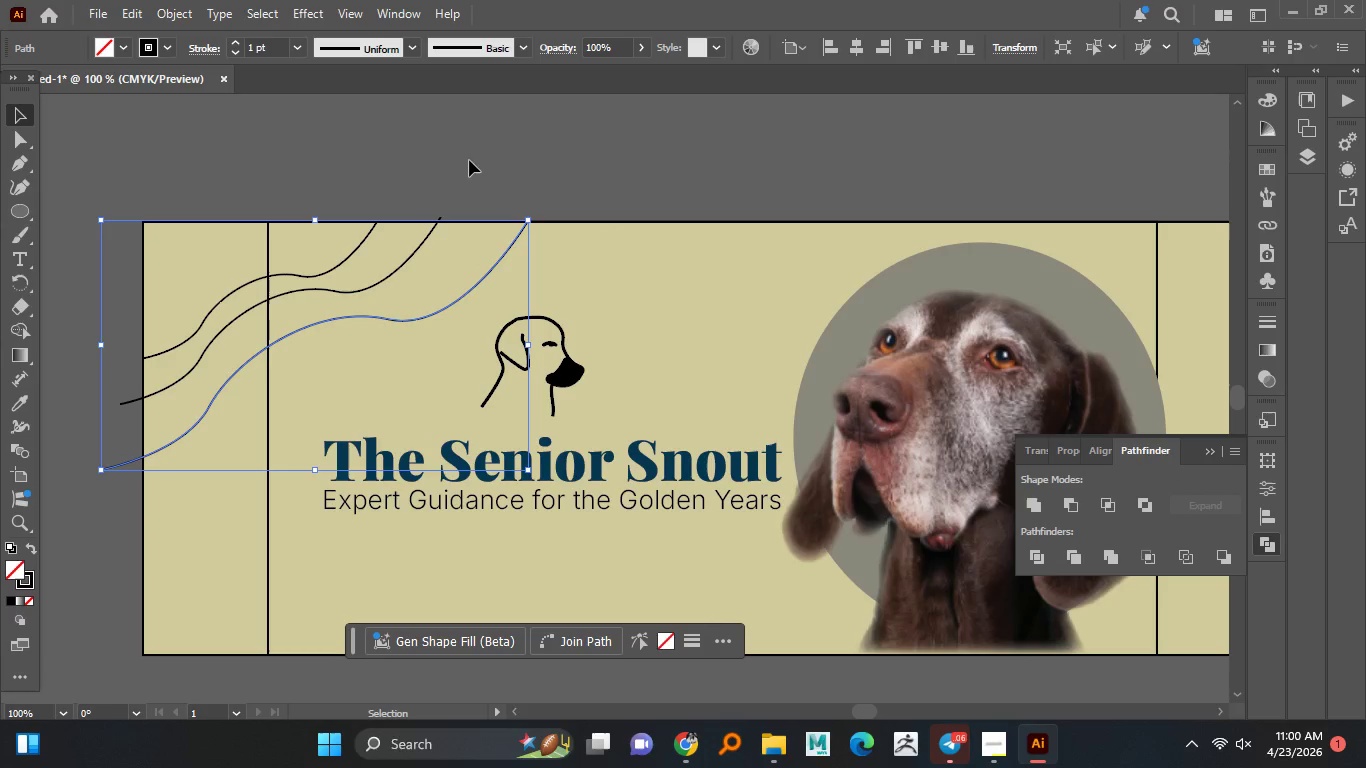 
hold_key(key=ShiftLeft, duration=1.5)
 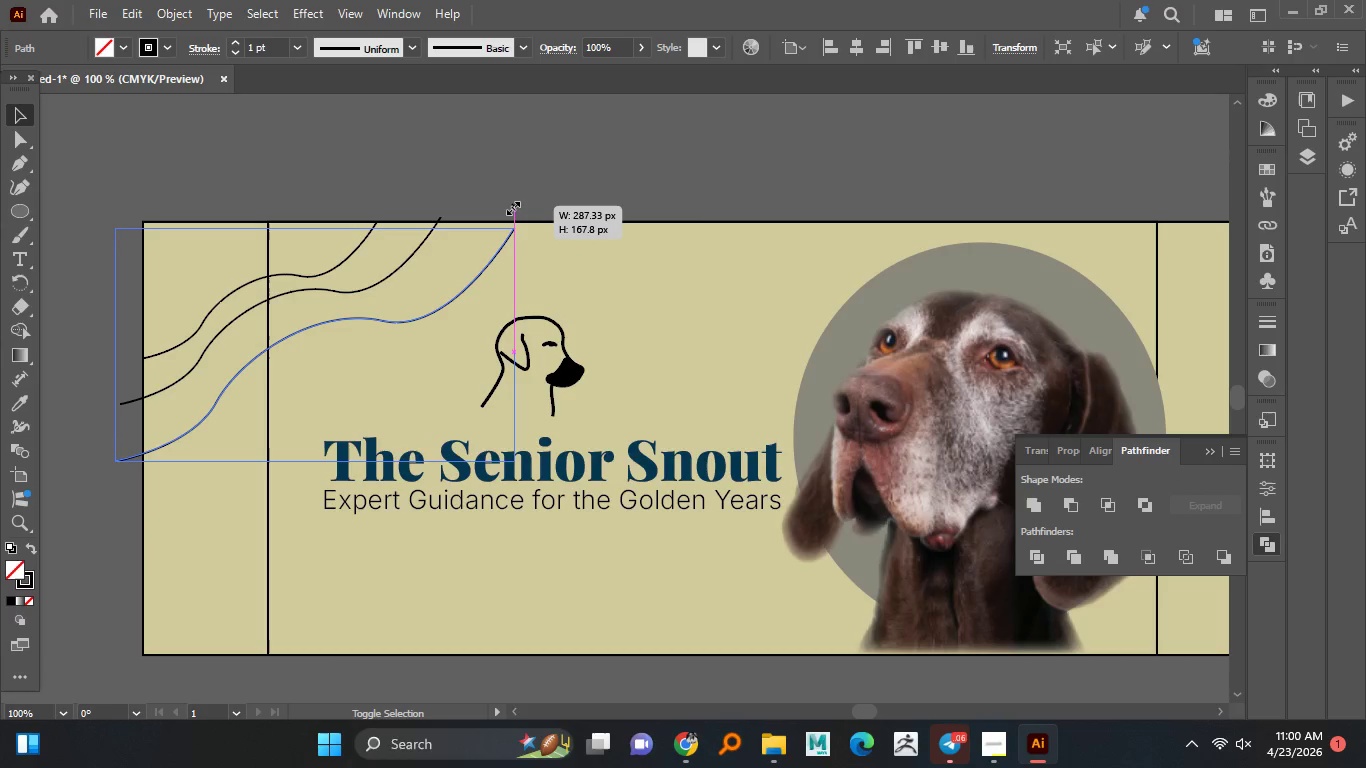 
hold_key(key=ShiftLeft, duration=1.5)
 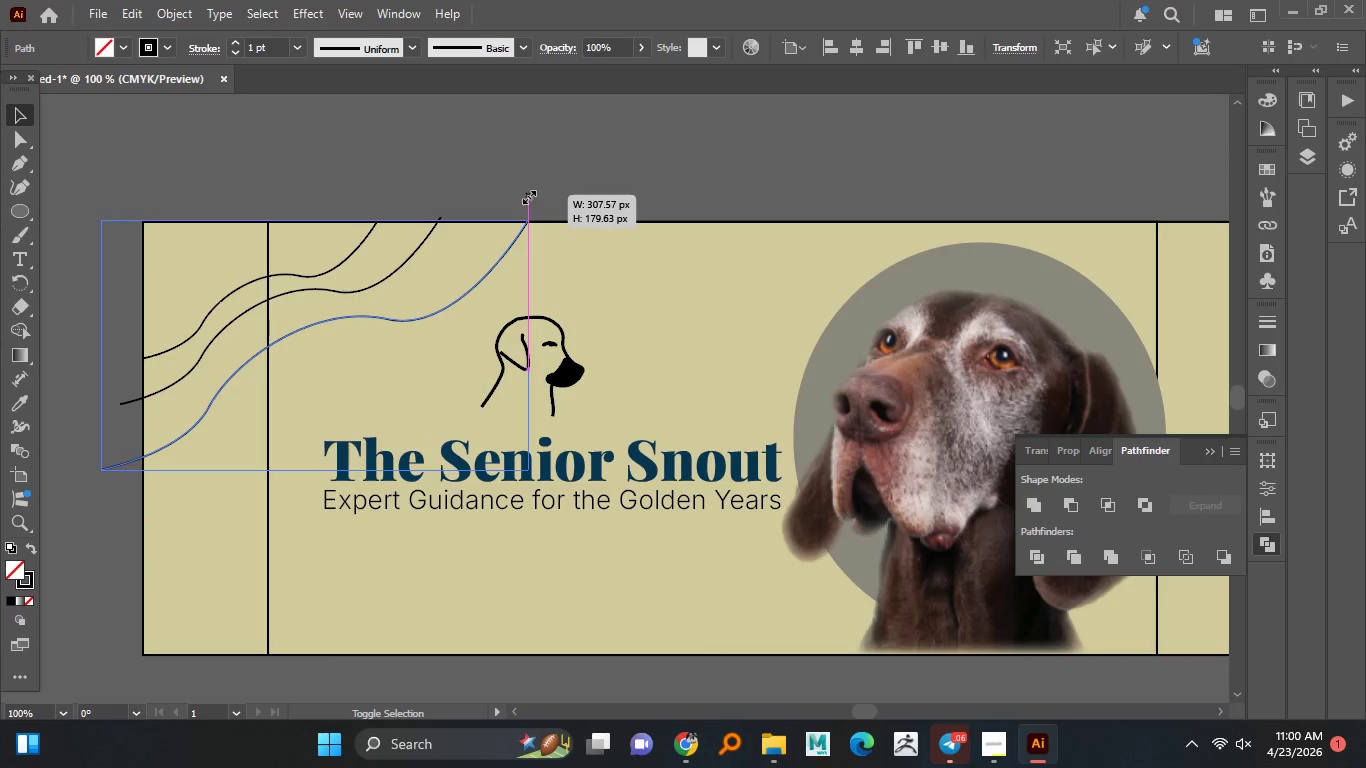 
hold_key(key=ShiftLeft, duration=1.05)
 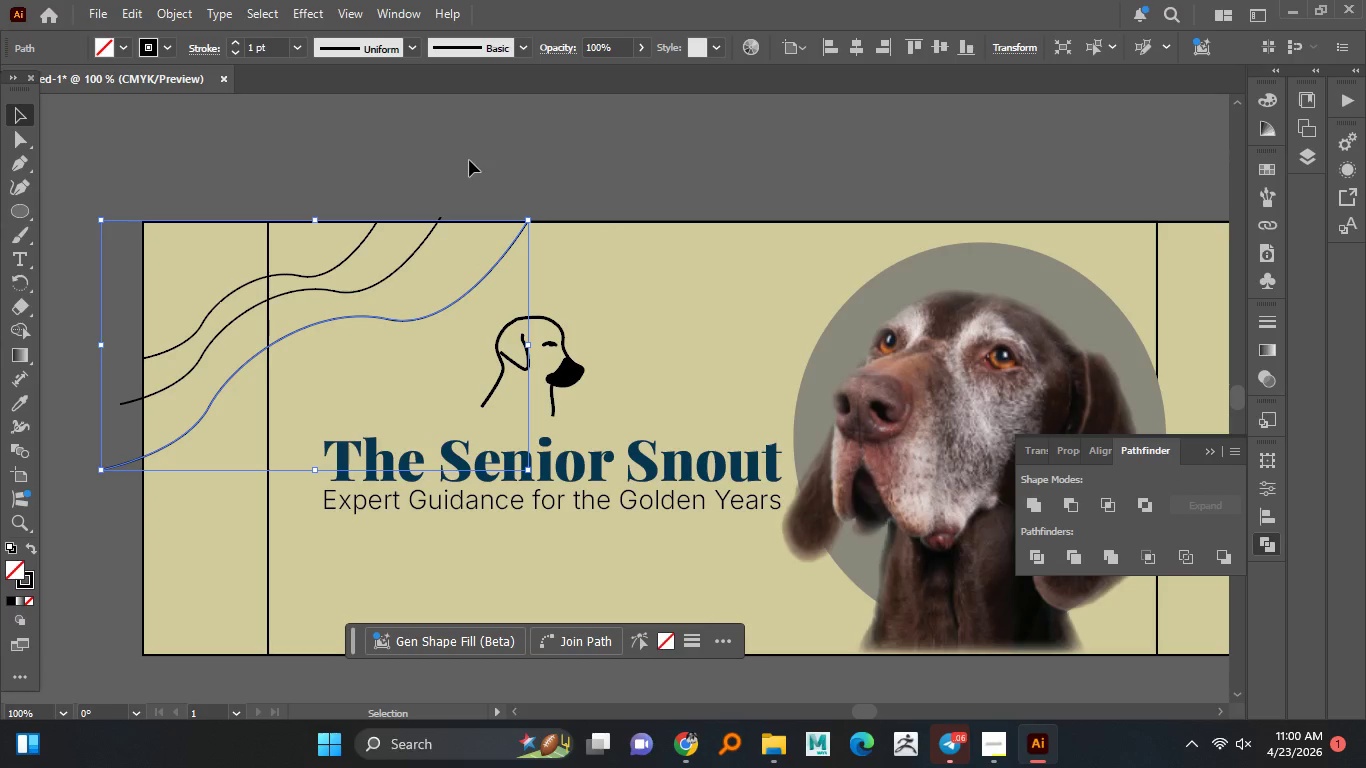 
left_click([469, 160])
 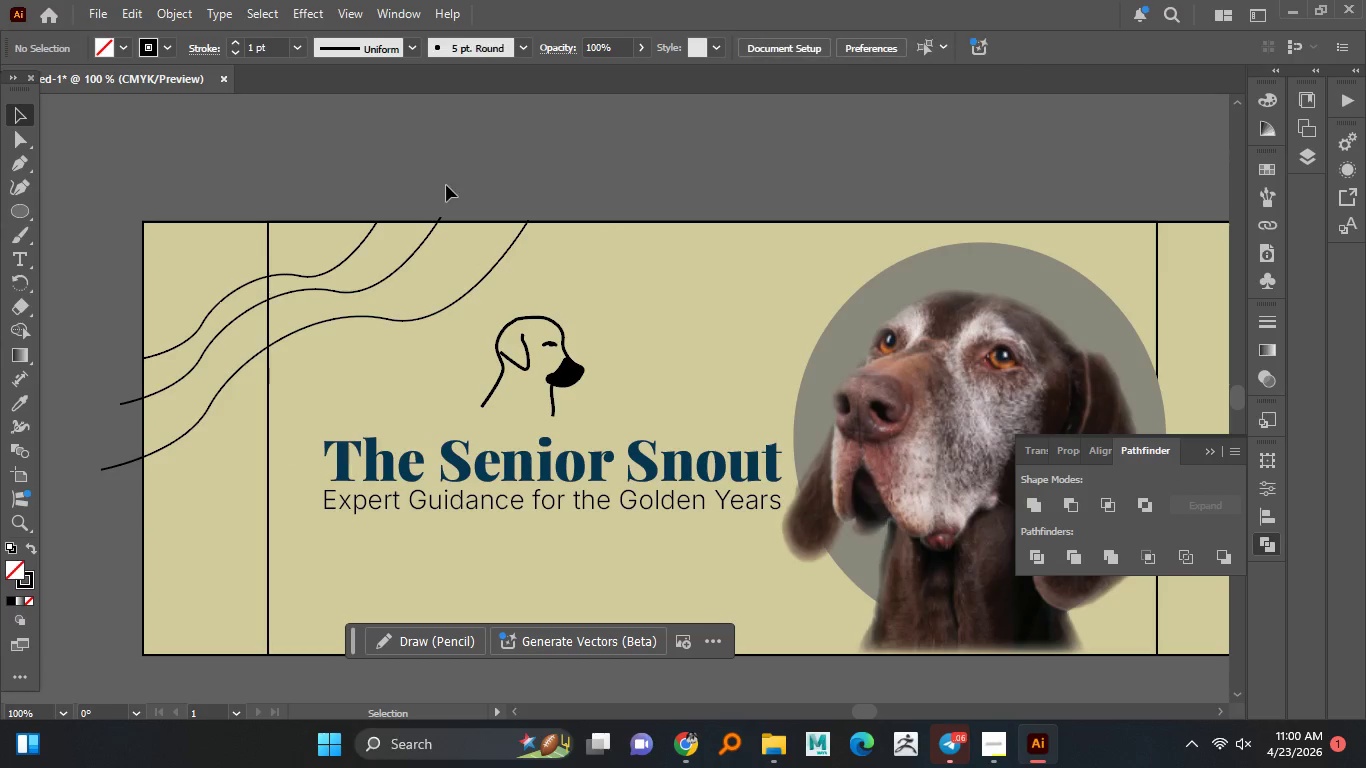 
hold_key(key=AltLeft, duration=0.86)
 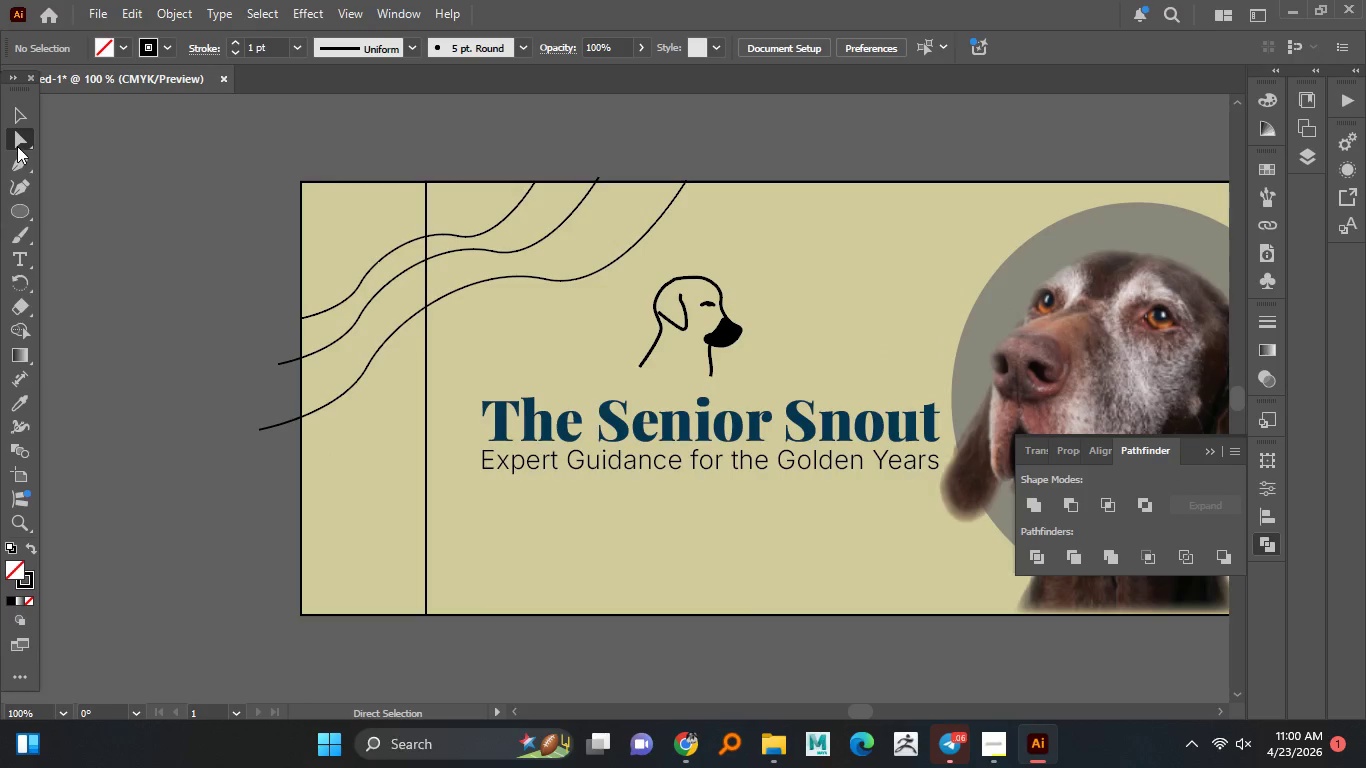 
hold_key(key=AltLeft, duration=0.58)
scroll: coordinate [379, 392], scroll_direction: none, amount: 0.0
 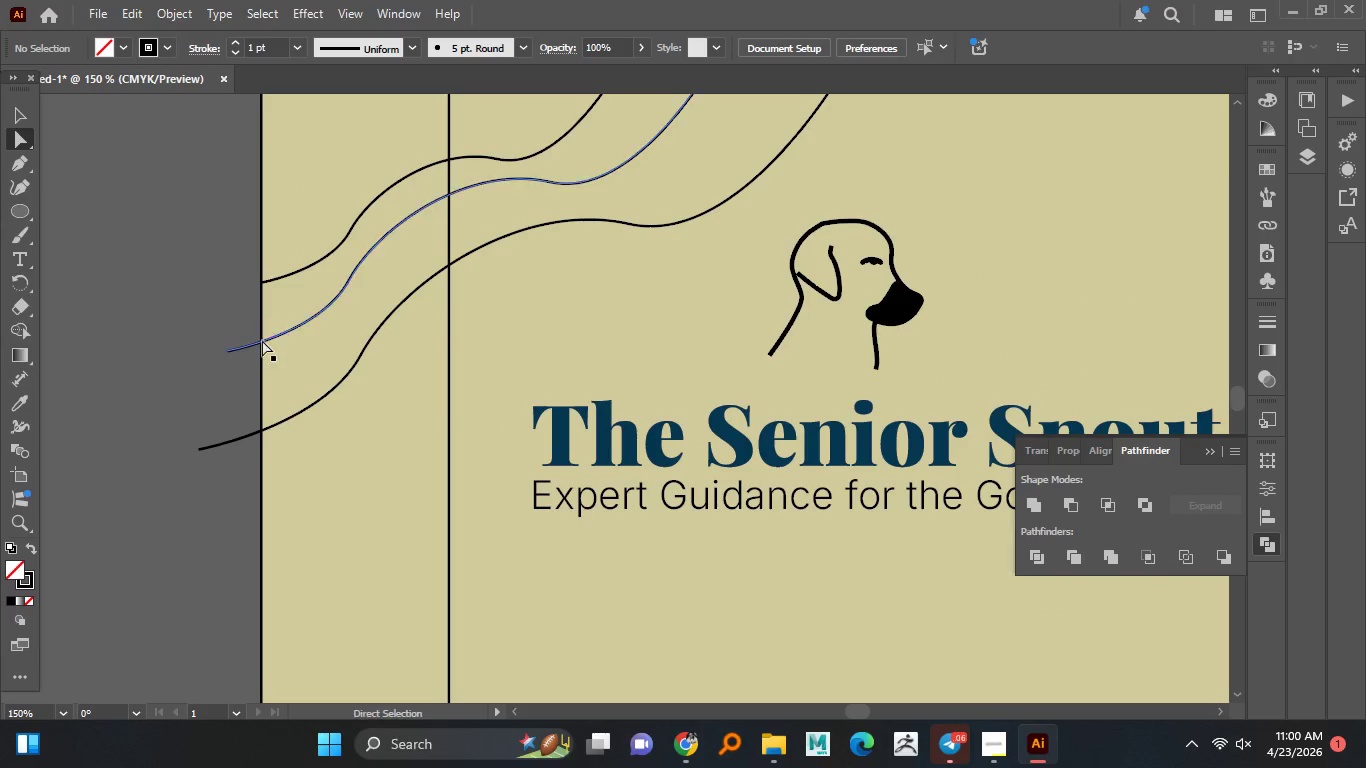 
left_click([261, 340])
 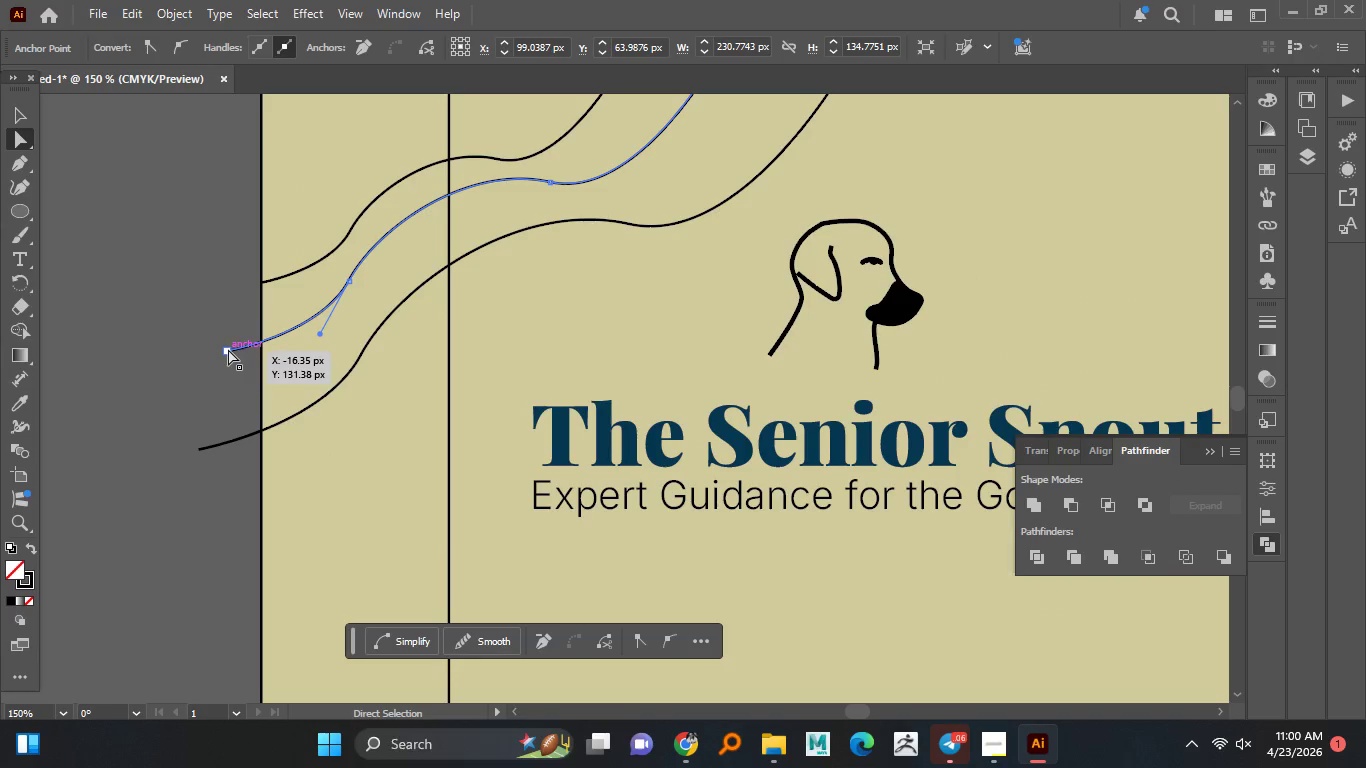 
left_click_drag(start_coordinate=[227, 350], to_coordinate=[262, 338])
 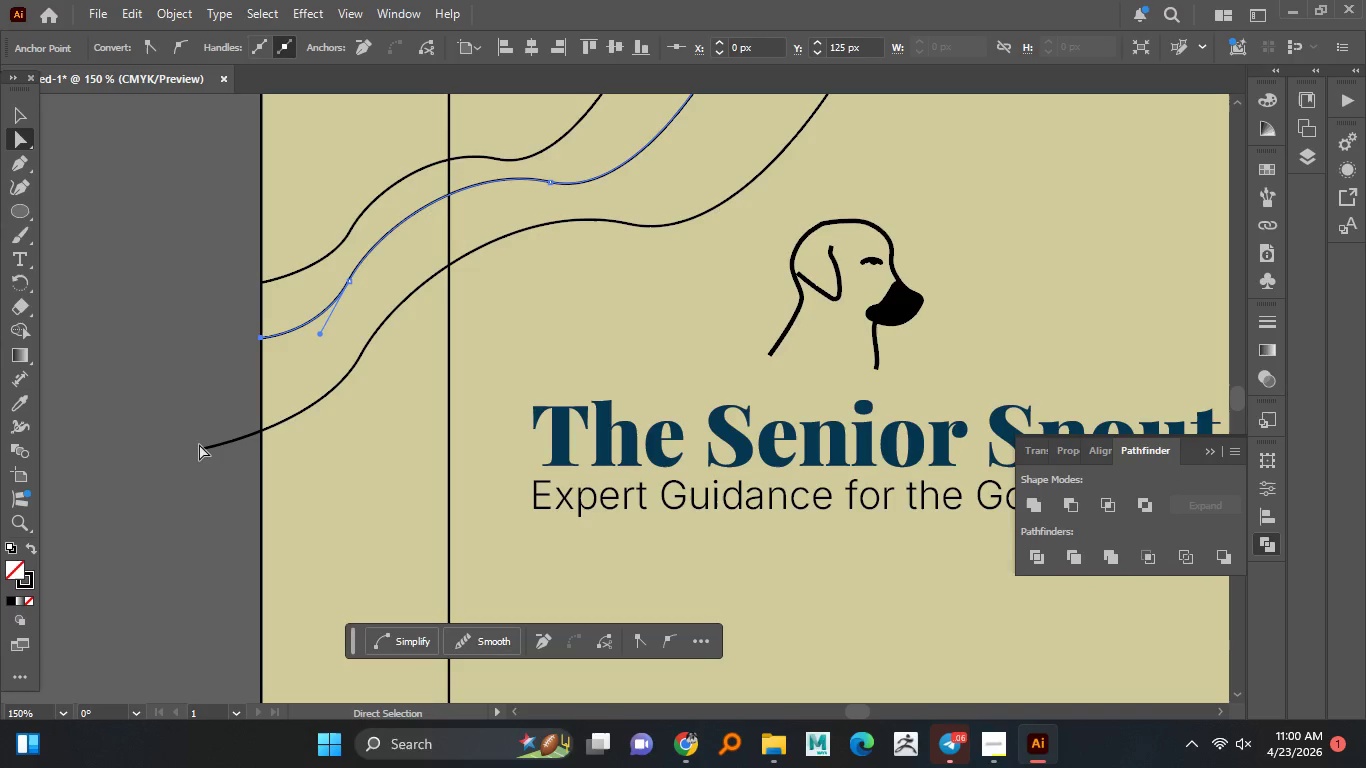 
left_click([199, 444])
 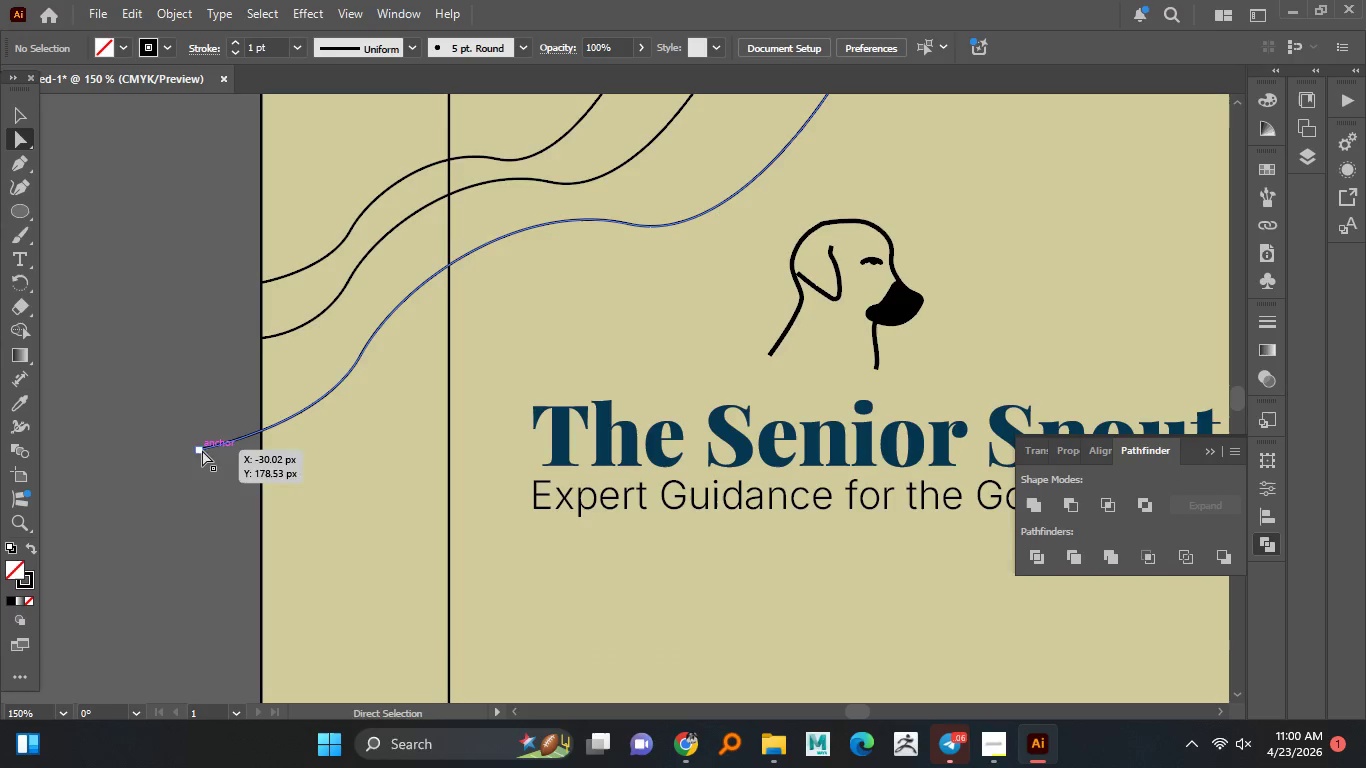 
left_click([202, 450])
 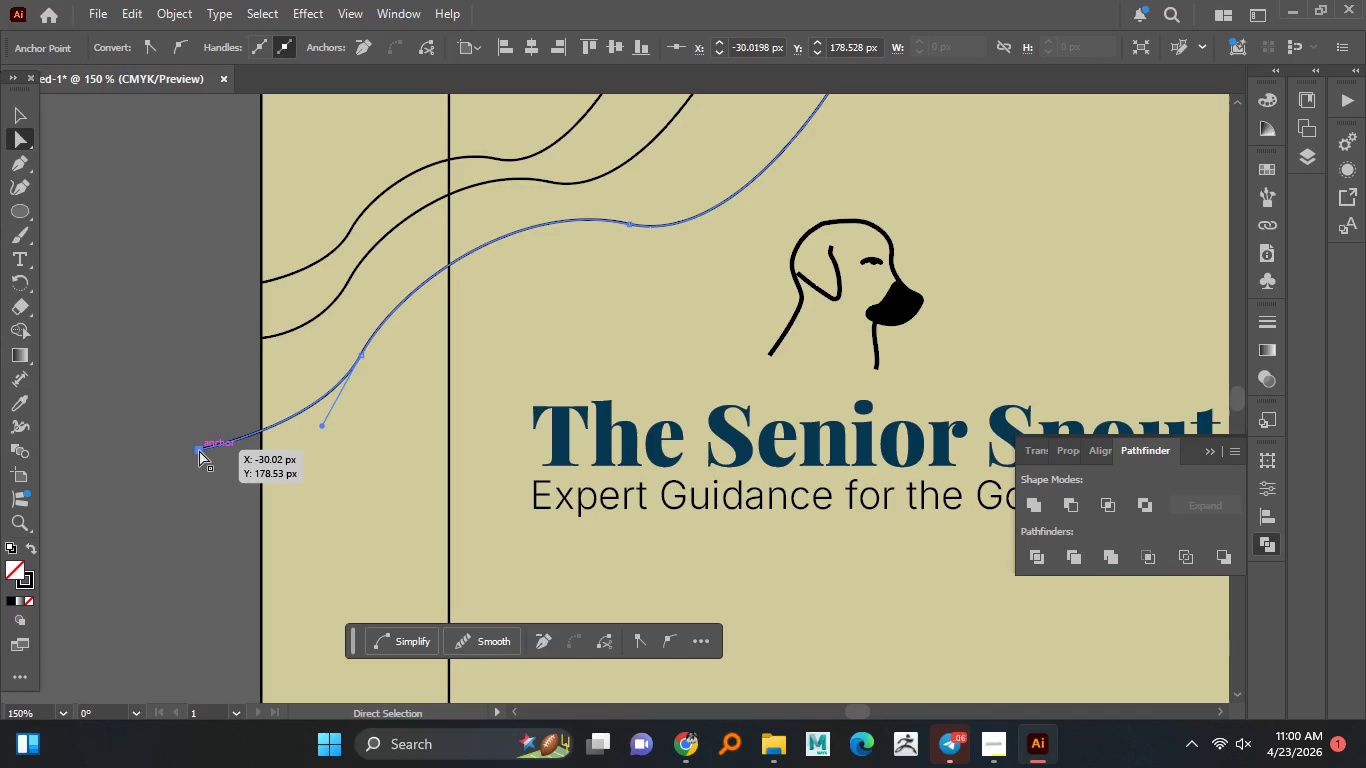 
left_click_drag(start_coordinate=[199, 450], to_coordinate=[259, 423])
 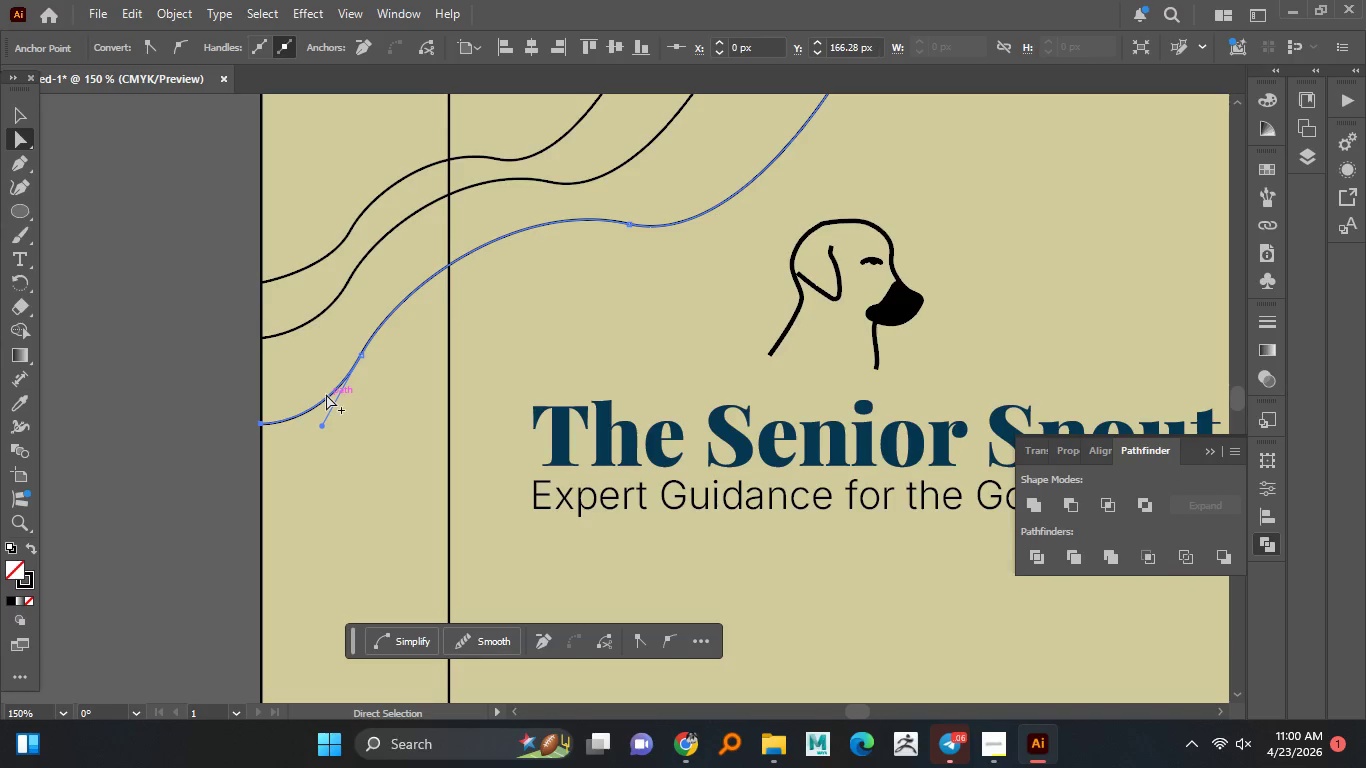 
hold_key(key=AltLeft, duration=1.16)
scroll: coordinate [326, 394], scroll_direction: down, amount: 1.0
 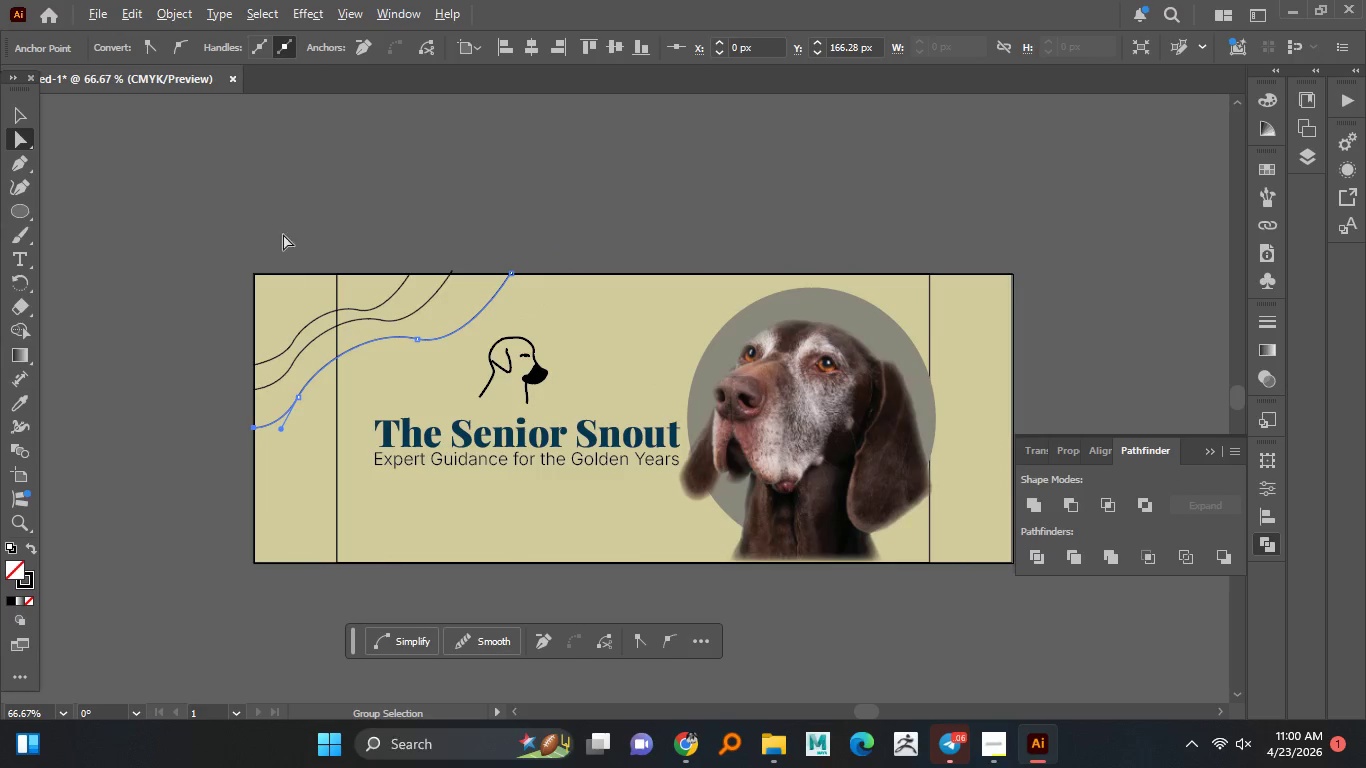 
left_click([314, 197])
 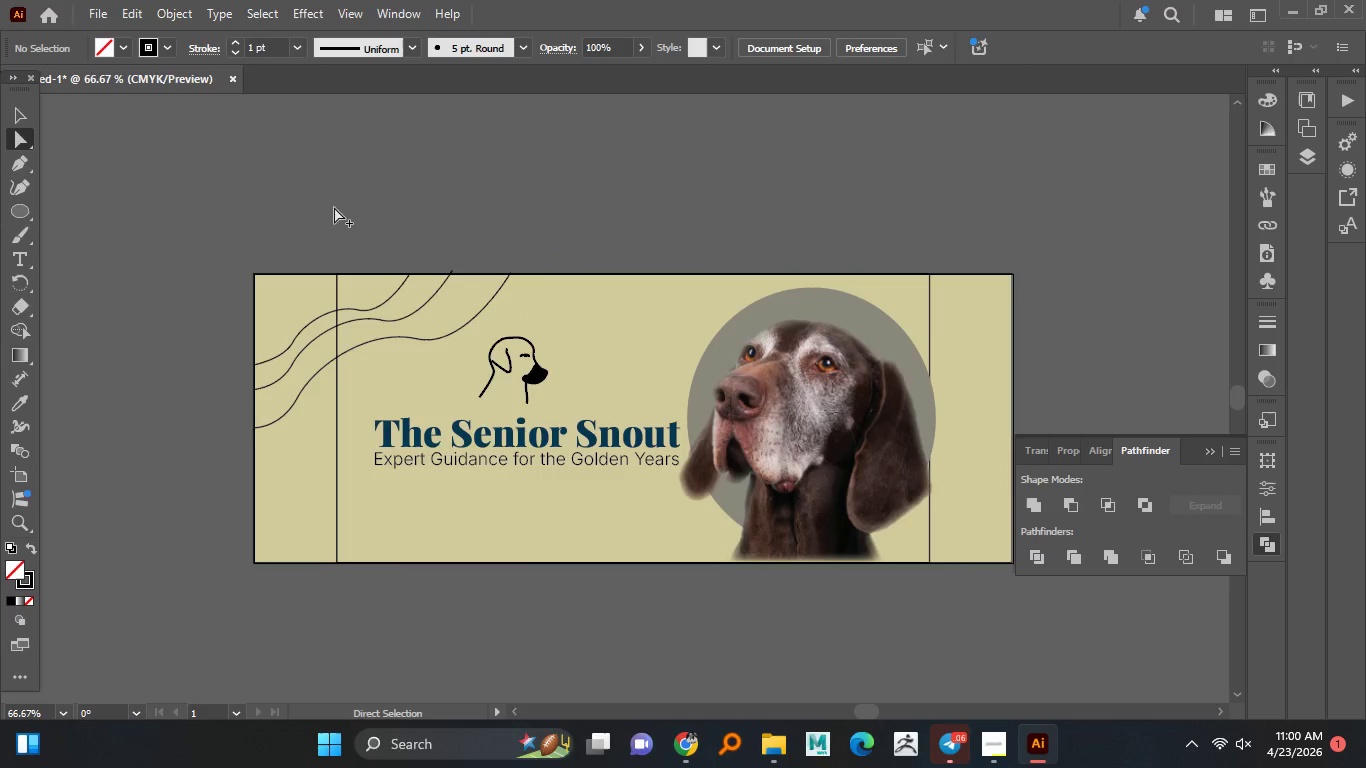 
hold_key(key=AltLeft, duration=1.51)
 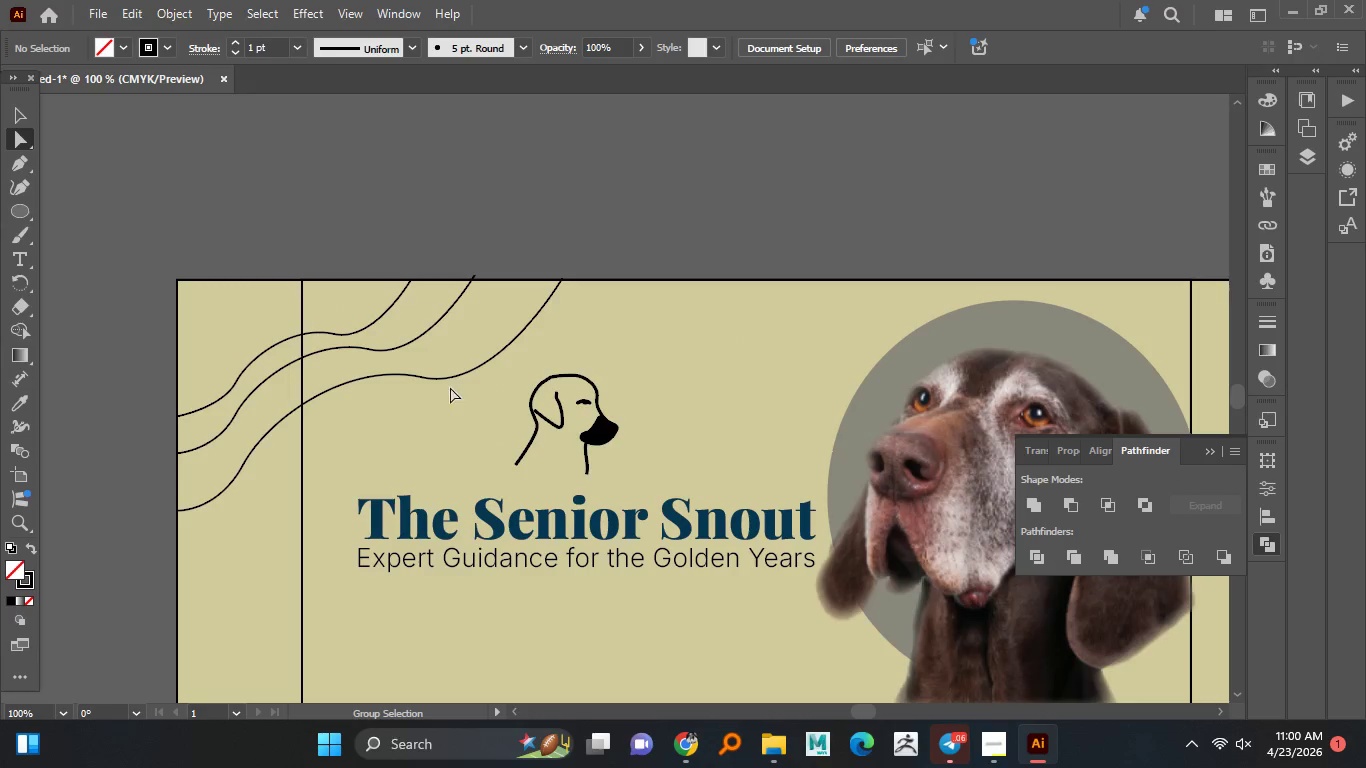 
hold_key(key=AltLeft, duration=0.45)
 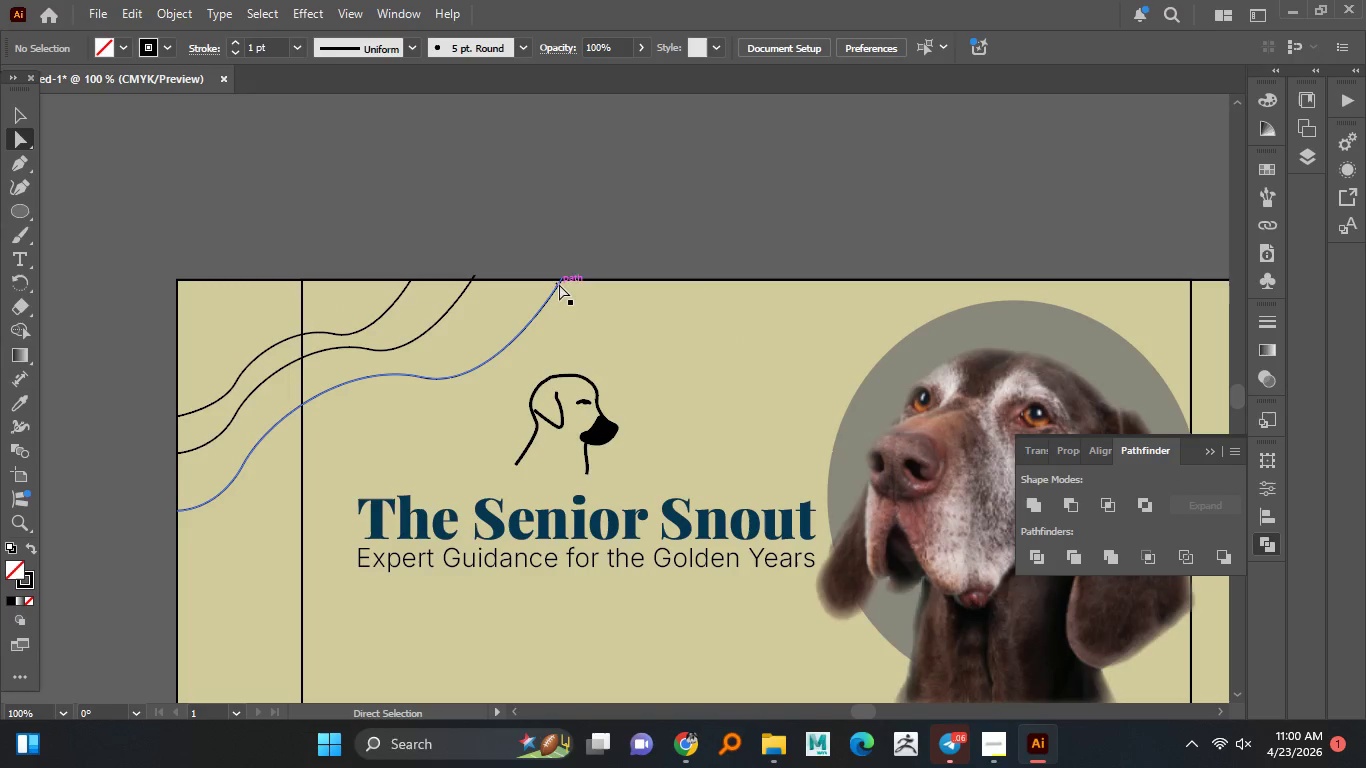 
scroll: coordinate [360, 264], scroll_direction: none, amount: 0.0
 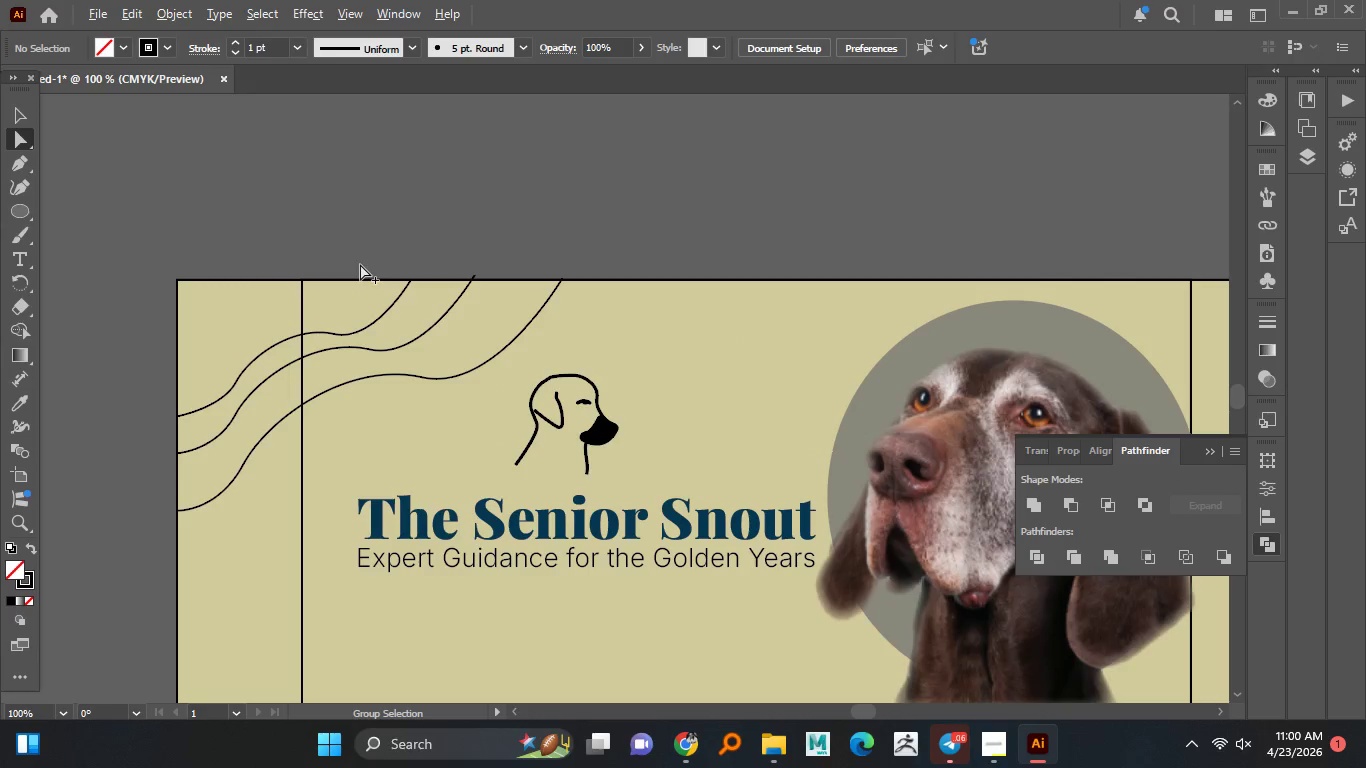 
left_click([559, 281])
 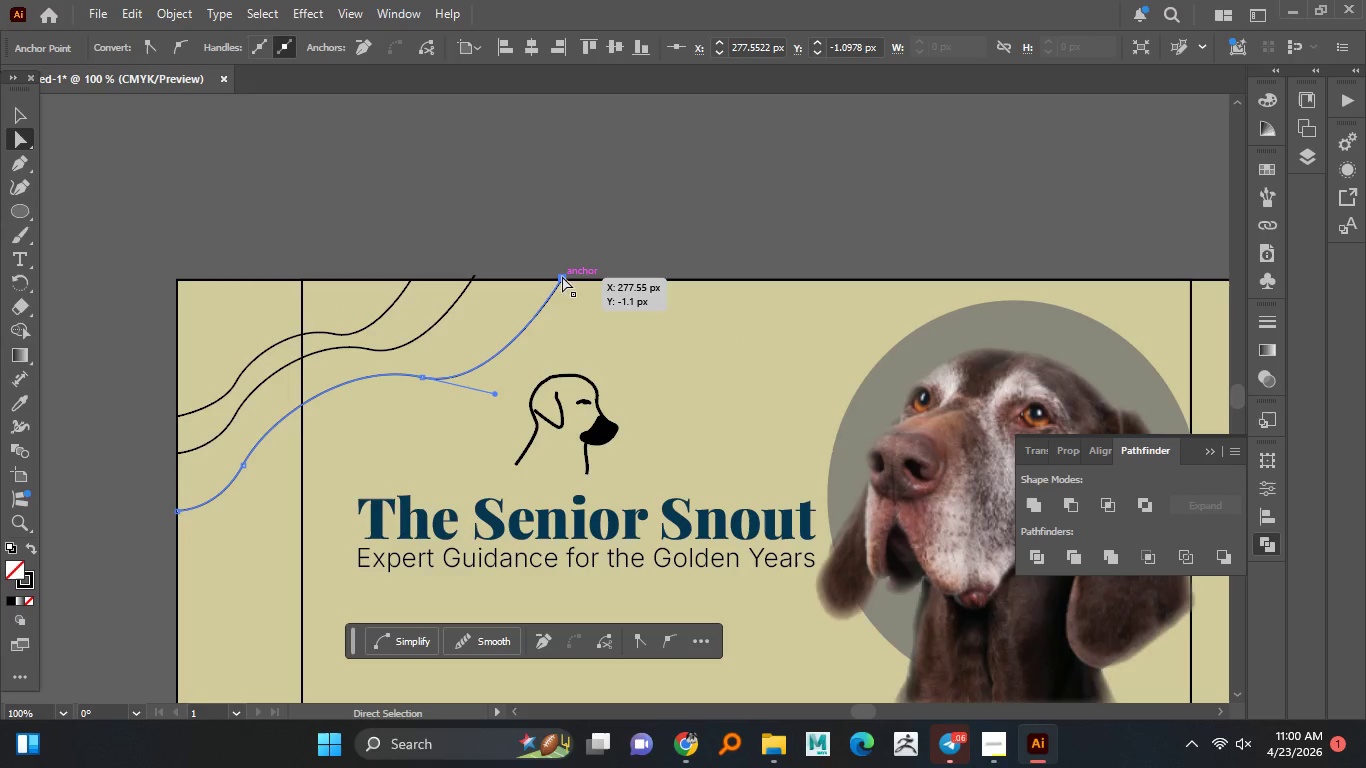 
left_click_drag(start_coordinate=[562, 276], to_coordinate=[513, 282])
 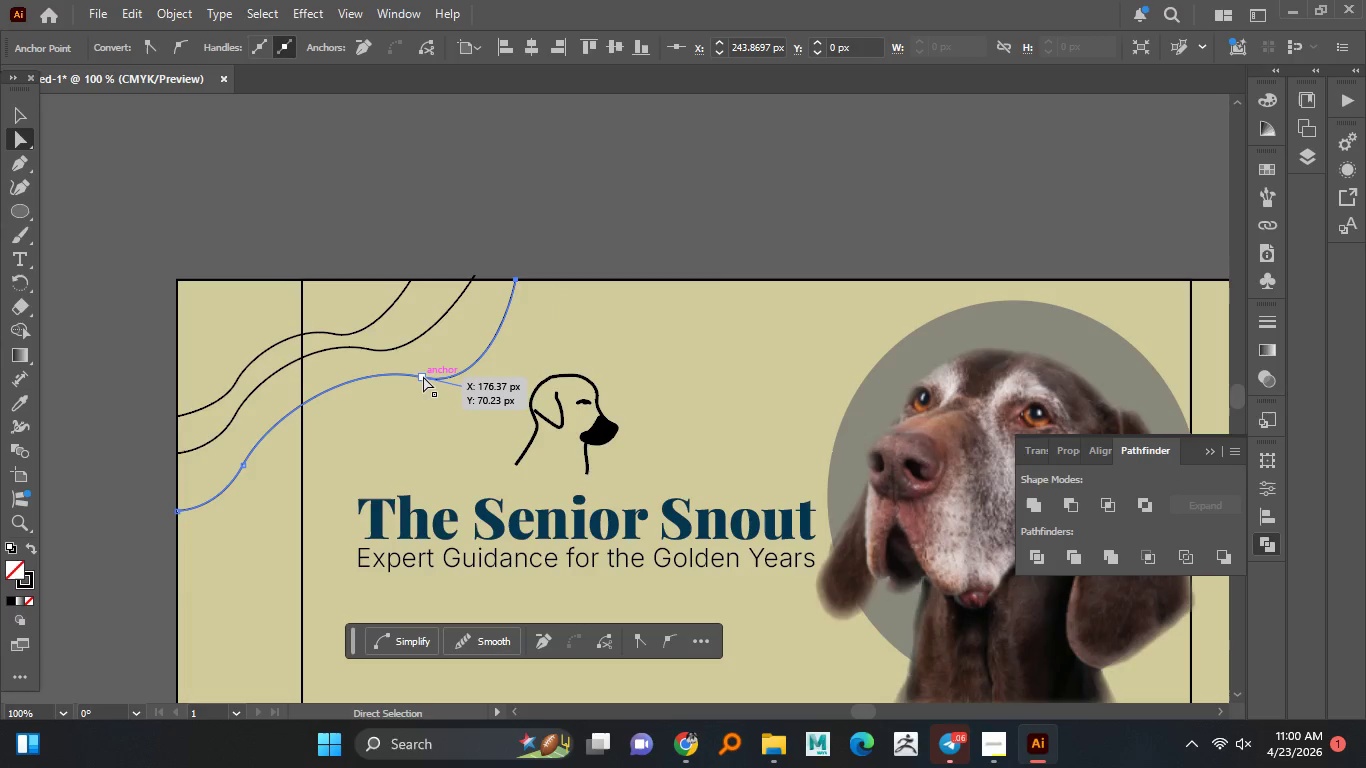 
left_click_drag(start_coordinate=[423, 376], to_coordinate=[369, 384])
 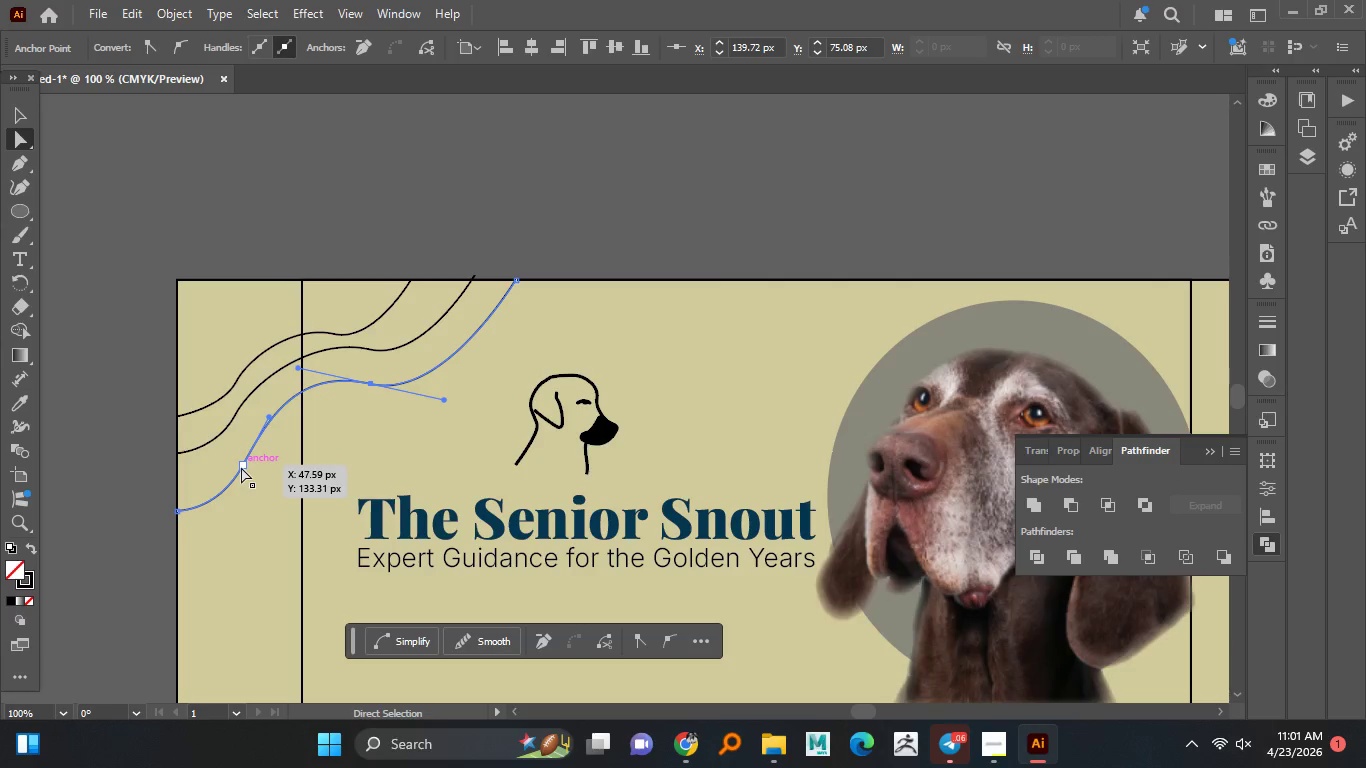 
left_click_drag(start_coordinate=[241, 467], to_coordinate=[252, 448])
 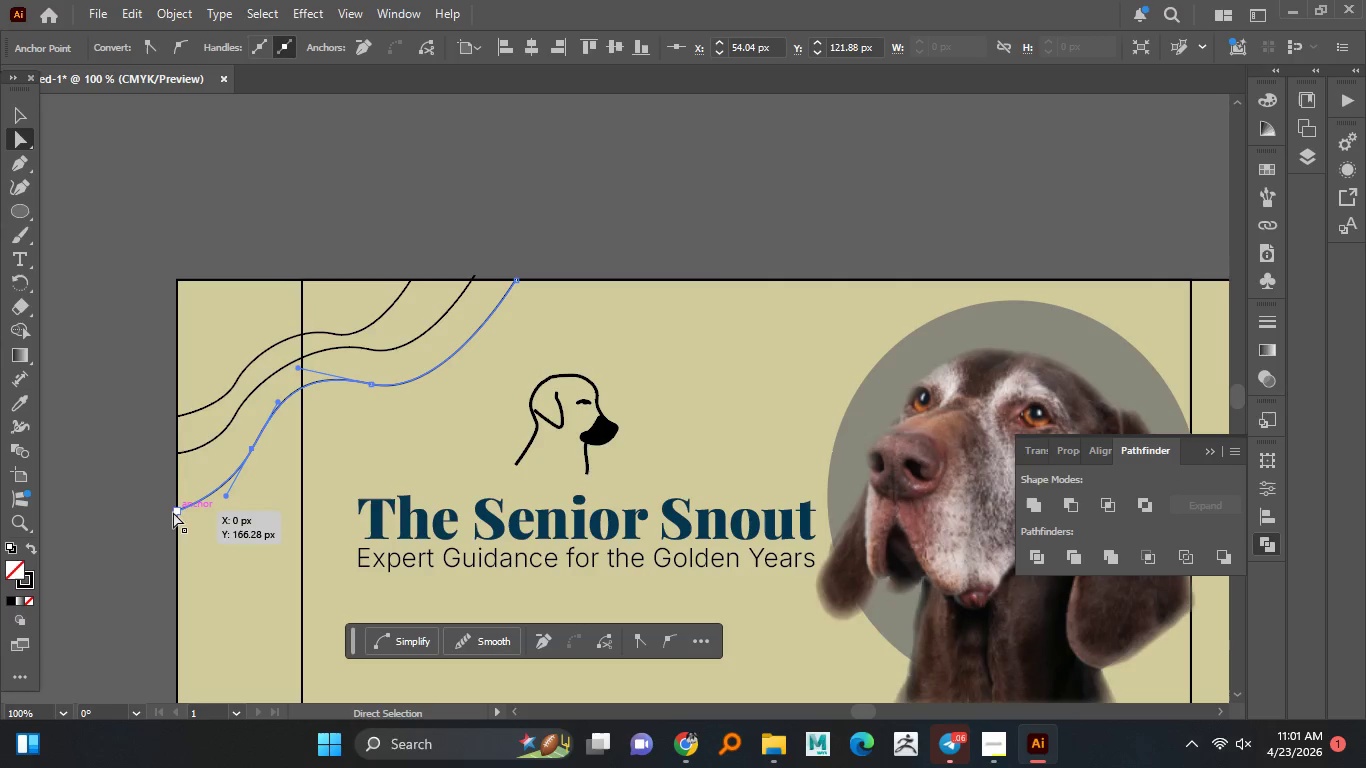 
left_click_drag(start_coordinate=[175, 511], to_coordinate=[171, 482])
 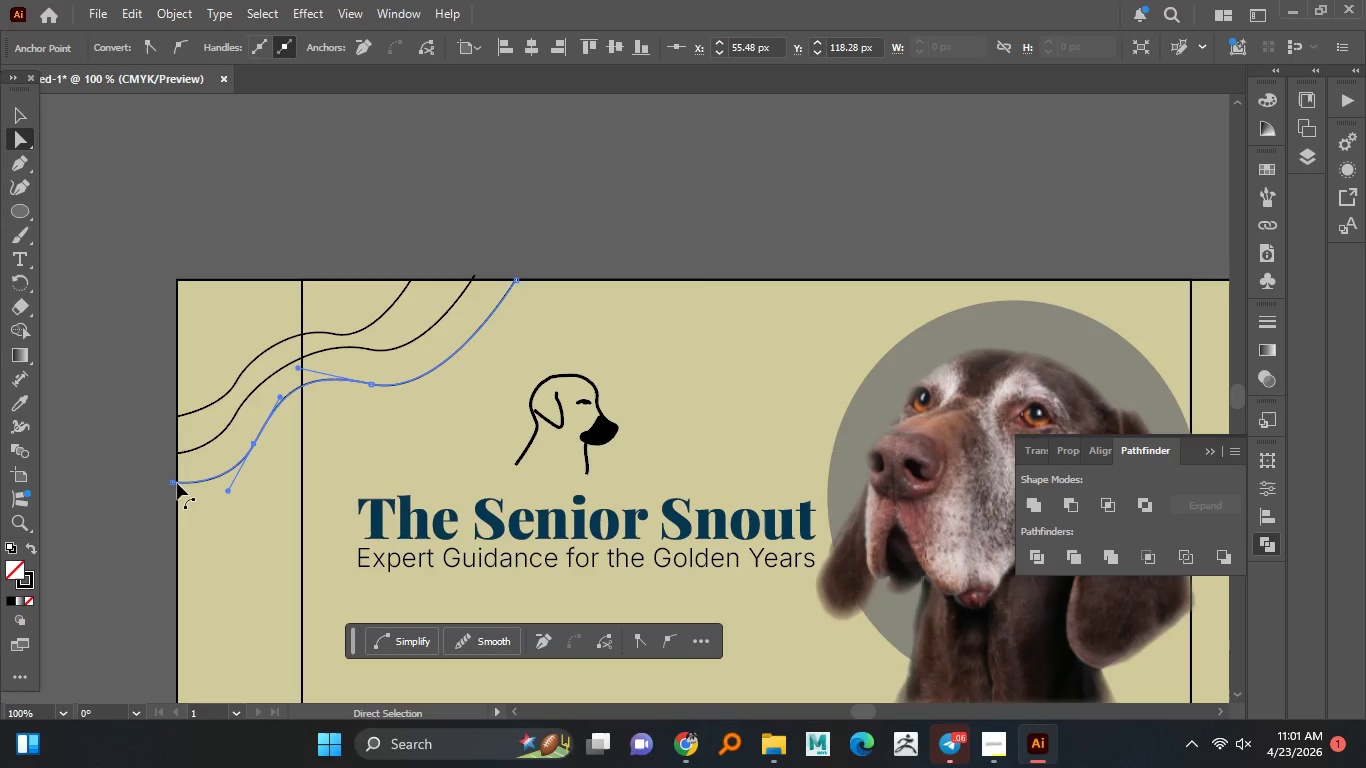 
left_click_drag(start_coordinate=[174, 483], to_coordinate=[177, 490])
 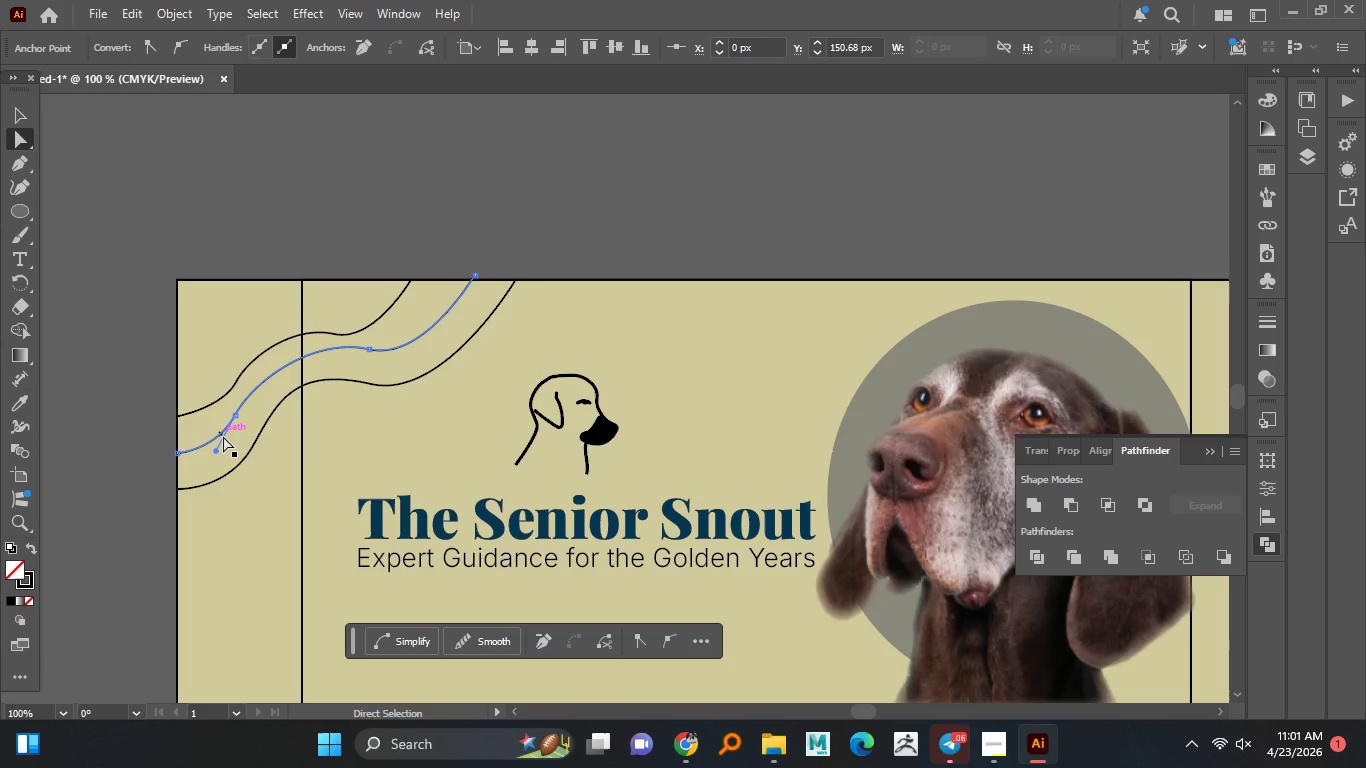 
left_click([223, 436])
 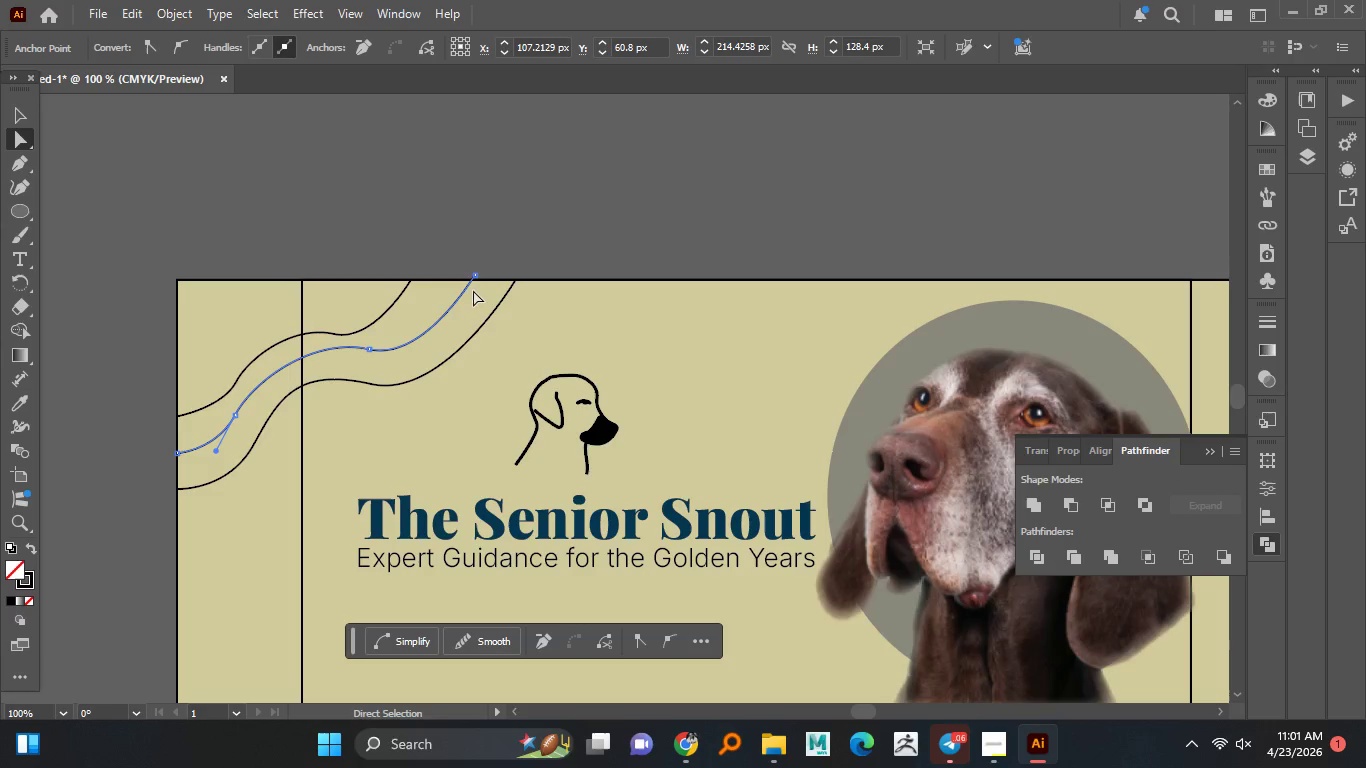 
left_click_drag(start_coordinate=[474, 277], to_coordinate=[461, 280])
 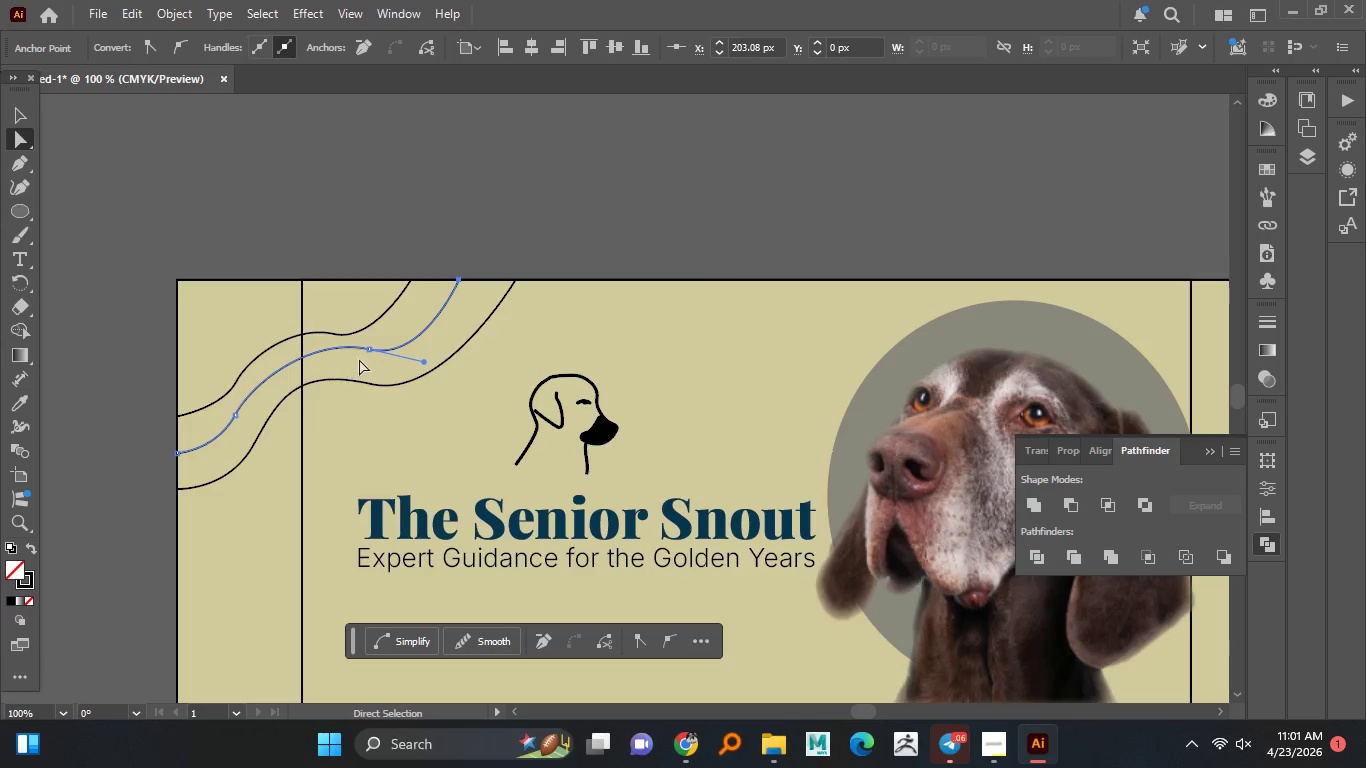 
left_click_drag(start_coordinate=[368, 348], to_coordinate=[369, 359])
 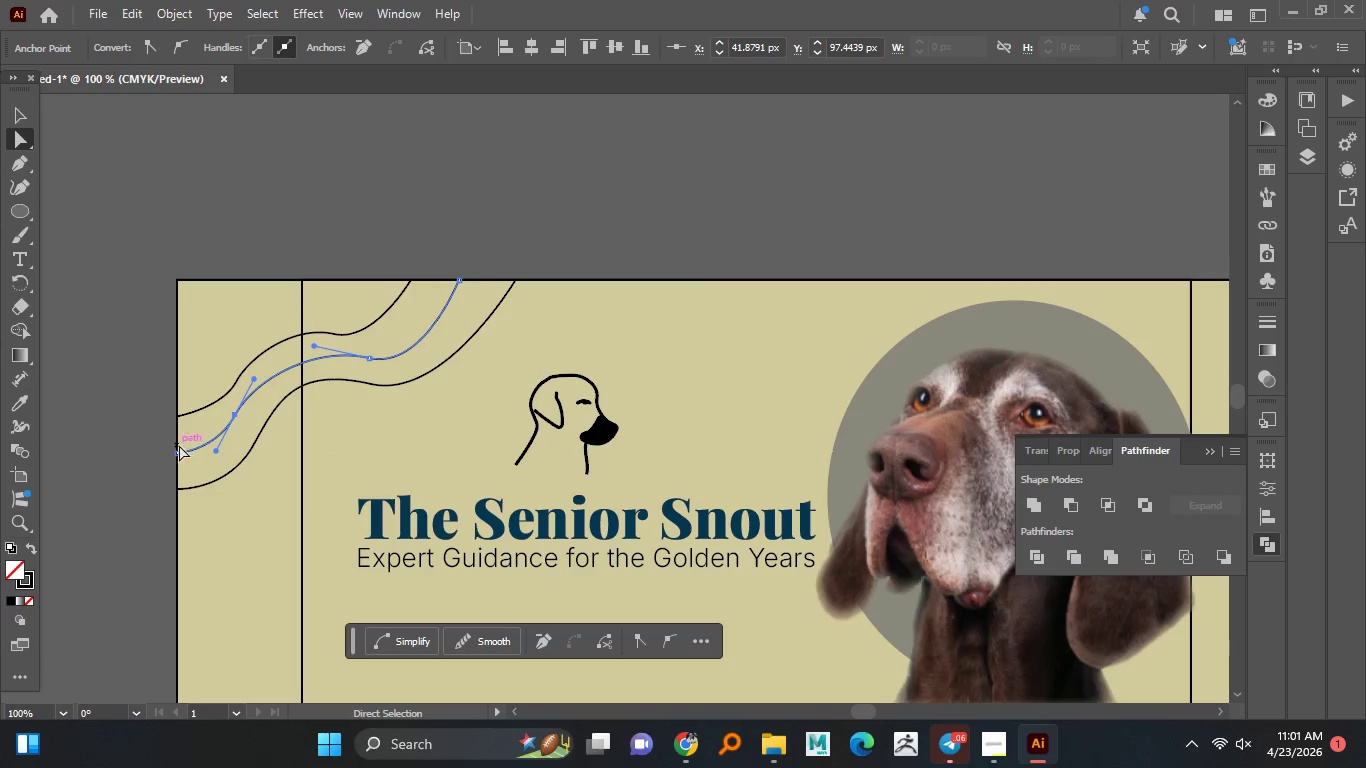 
left_click([408, 196])
 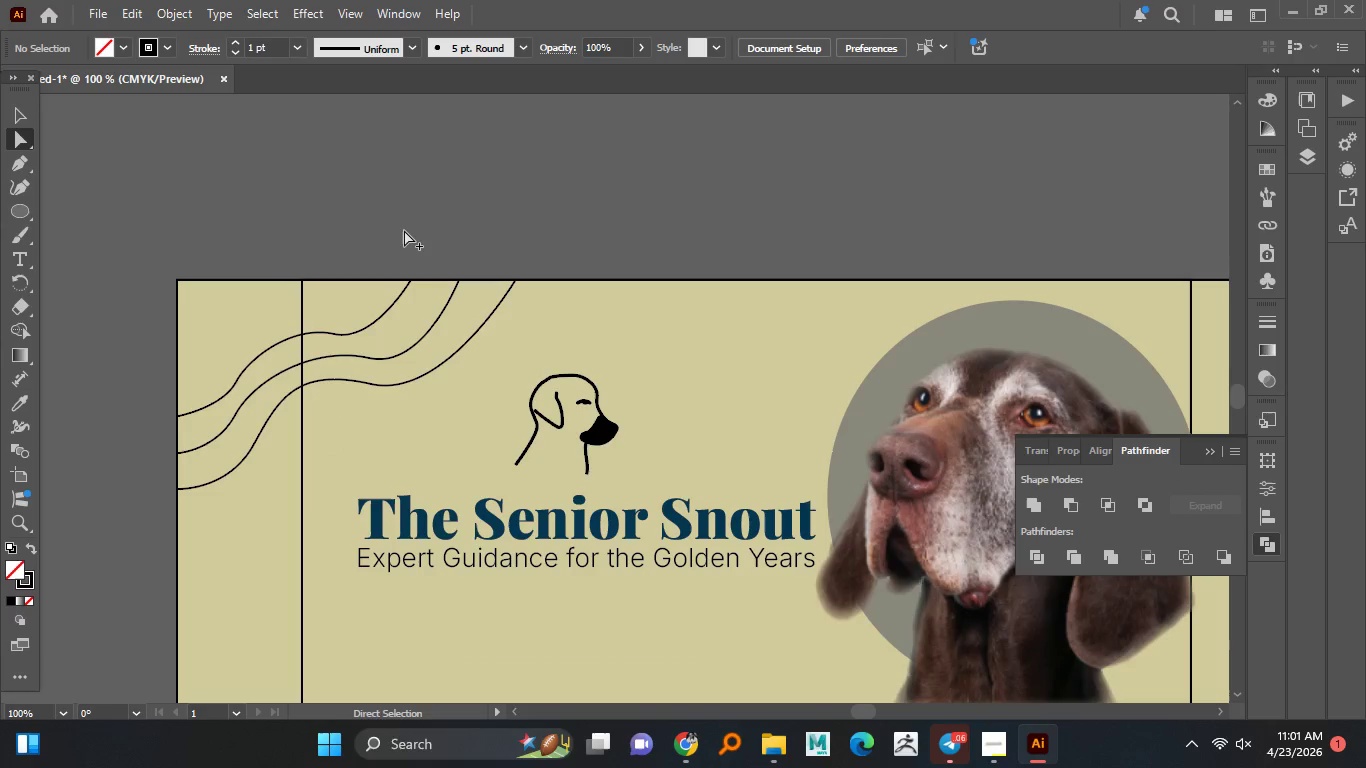 
hold_key(key=AltLeft, duration=1.51)
scroll: coordinate [404, 230], scroll_direction: down, amount: 1.0
 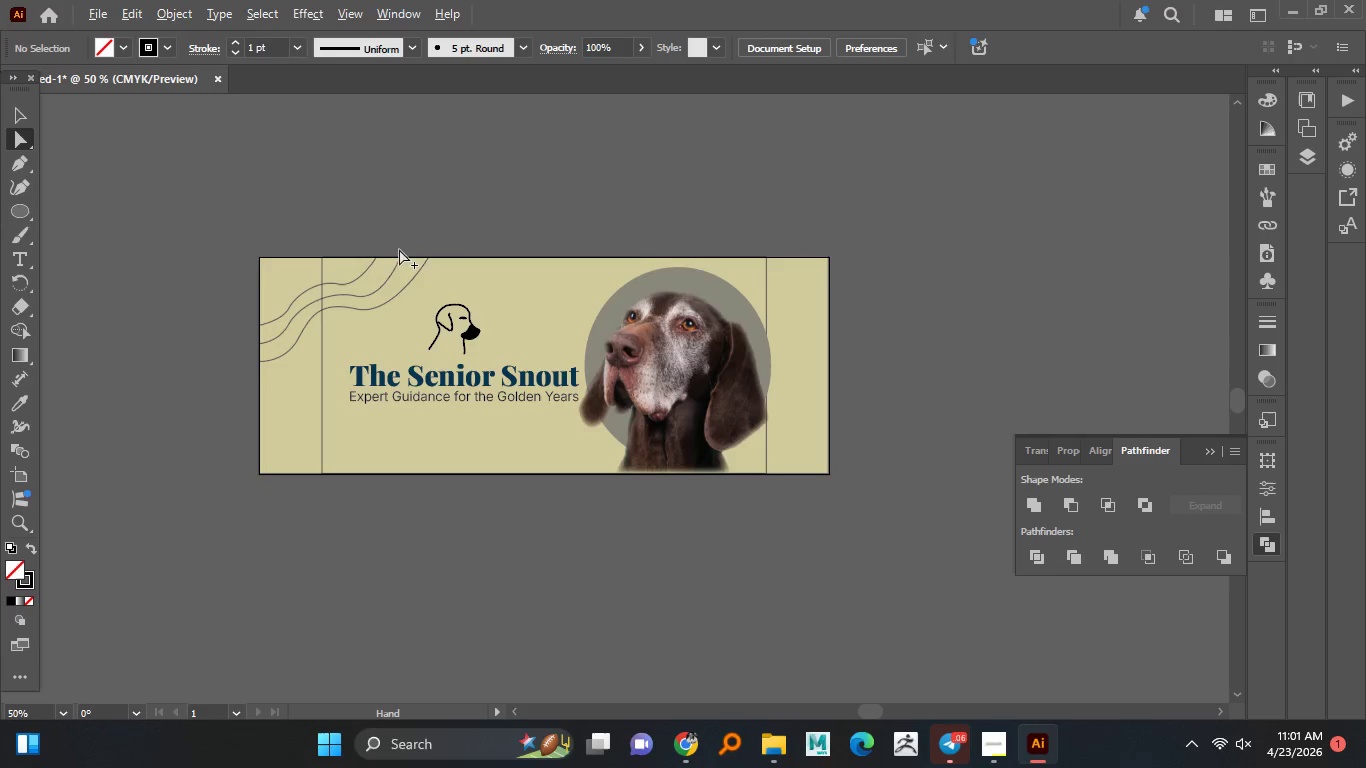 
hold_key(key=AltLeft, duration=0.62)
 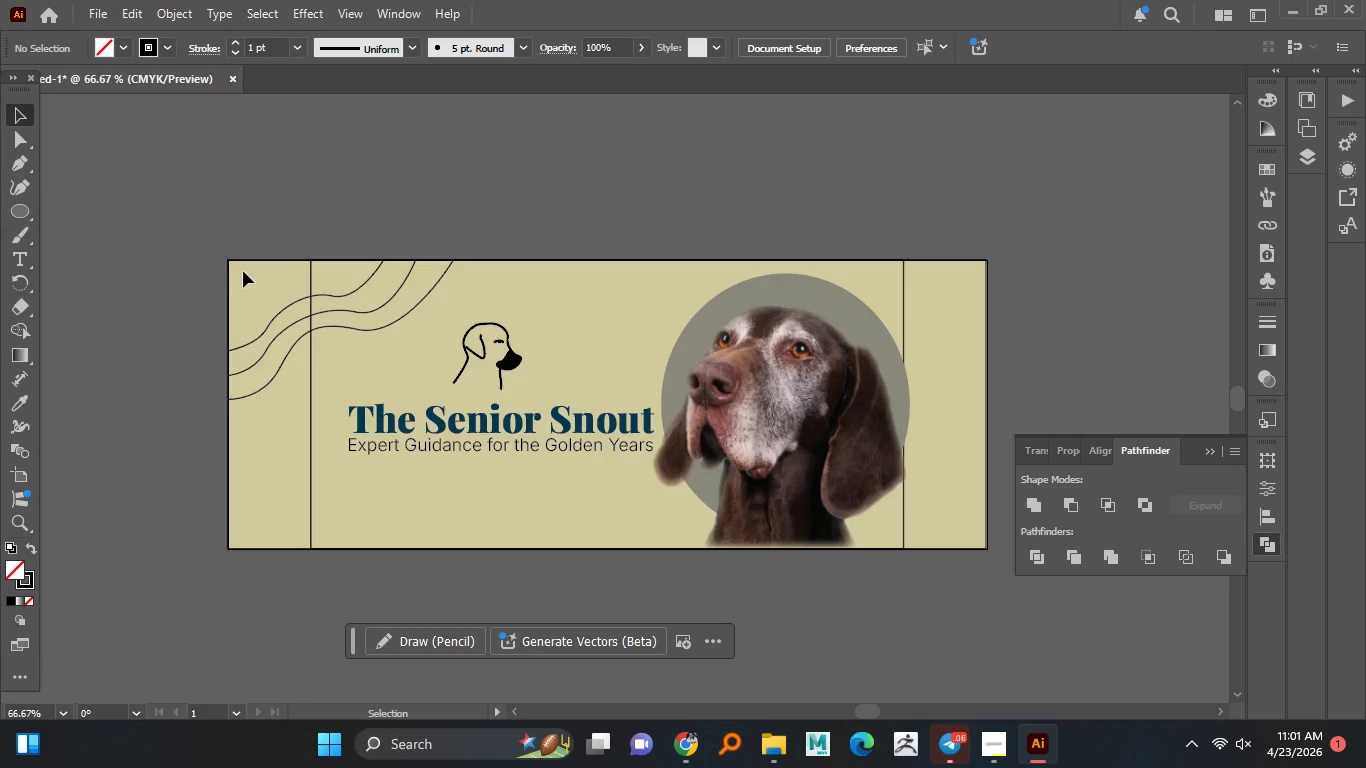 
scroll: coordinate [355, 250], scroll_direction: none, amount: 0.0
 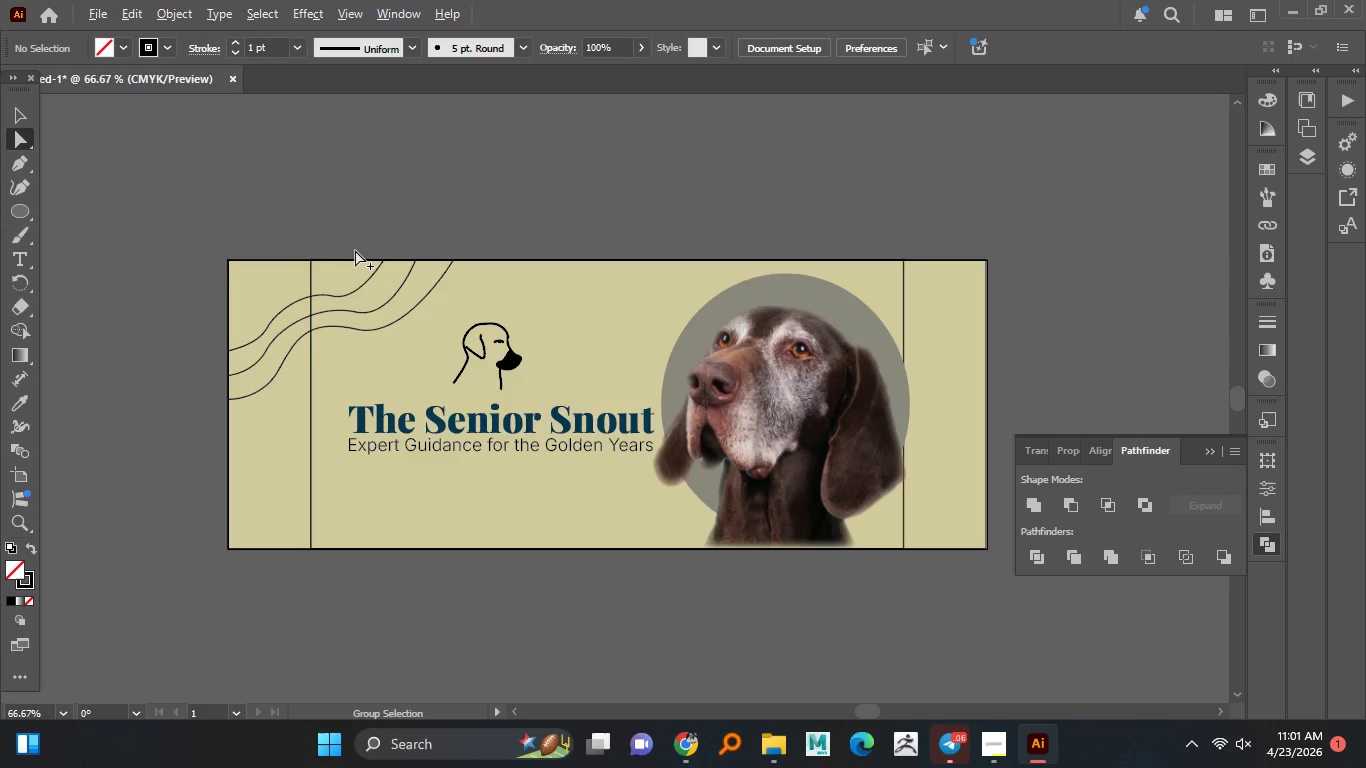 
wait(14.3)
 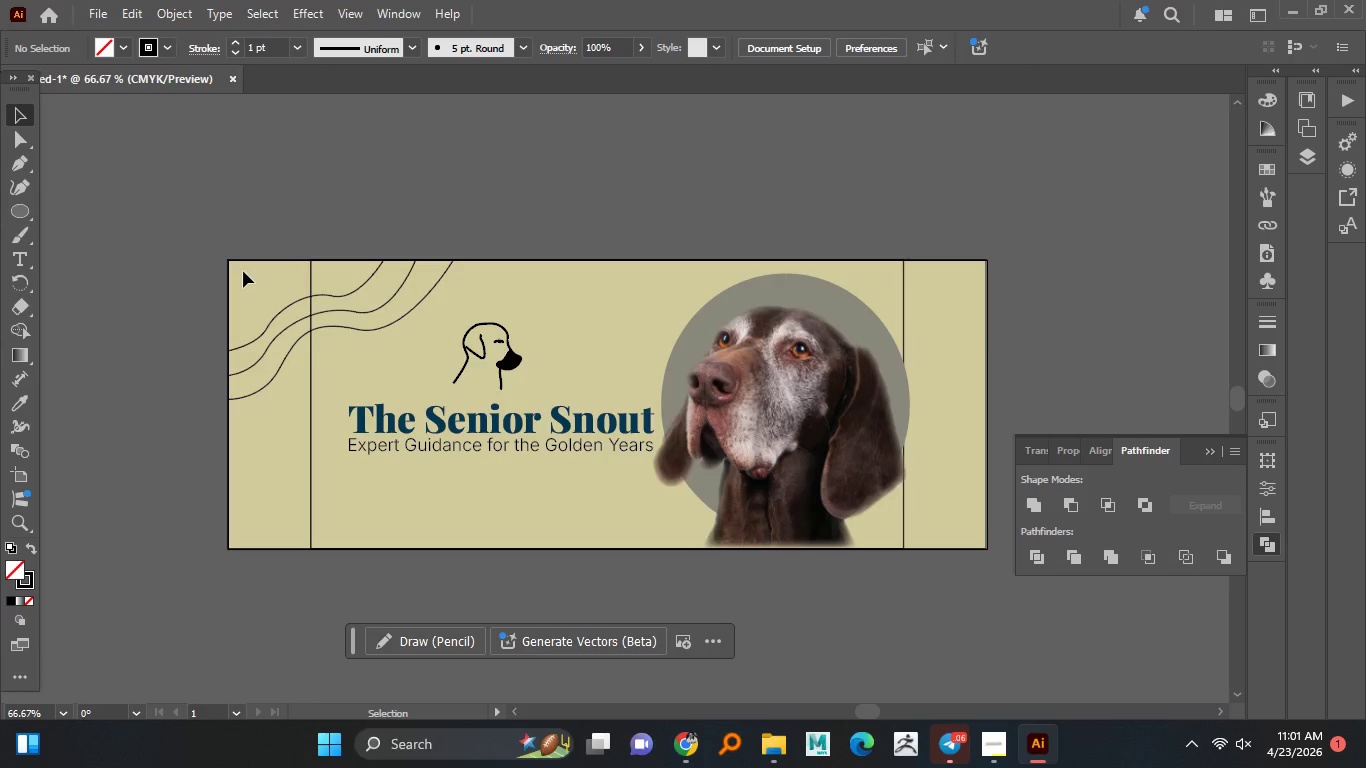 
left_click_drag(start_coordinate=[440, 324], to_coordinate=[532, 391])
 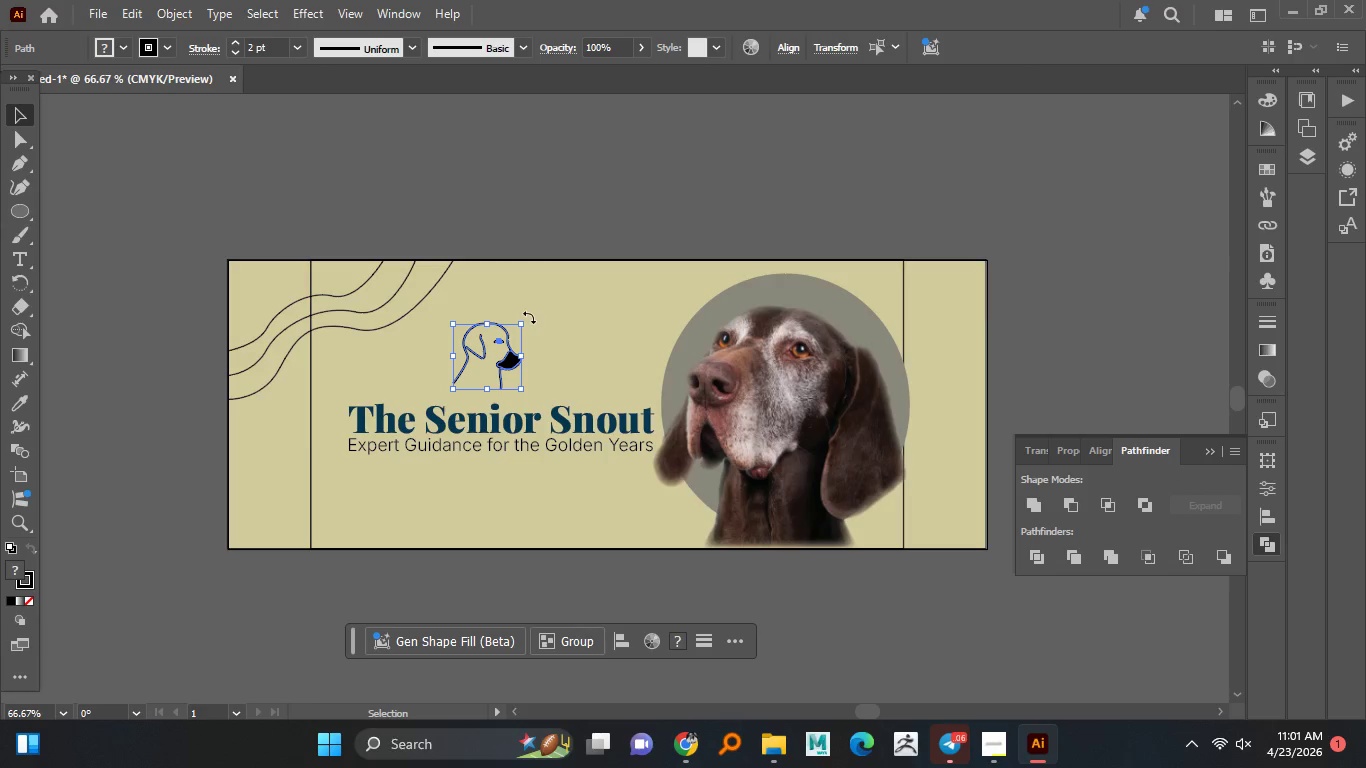 
left_click_drag(start_coordinate=[527, 318], to_coordinate=[521, 318])
 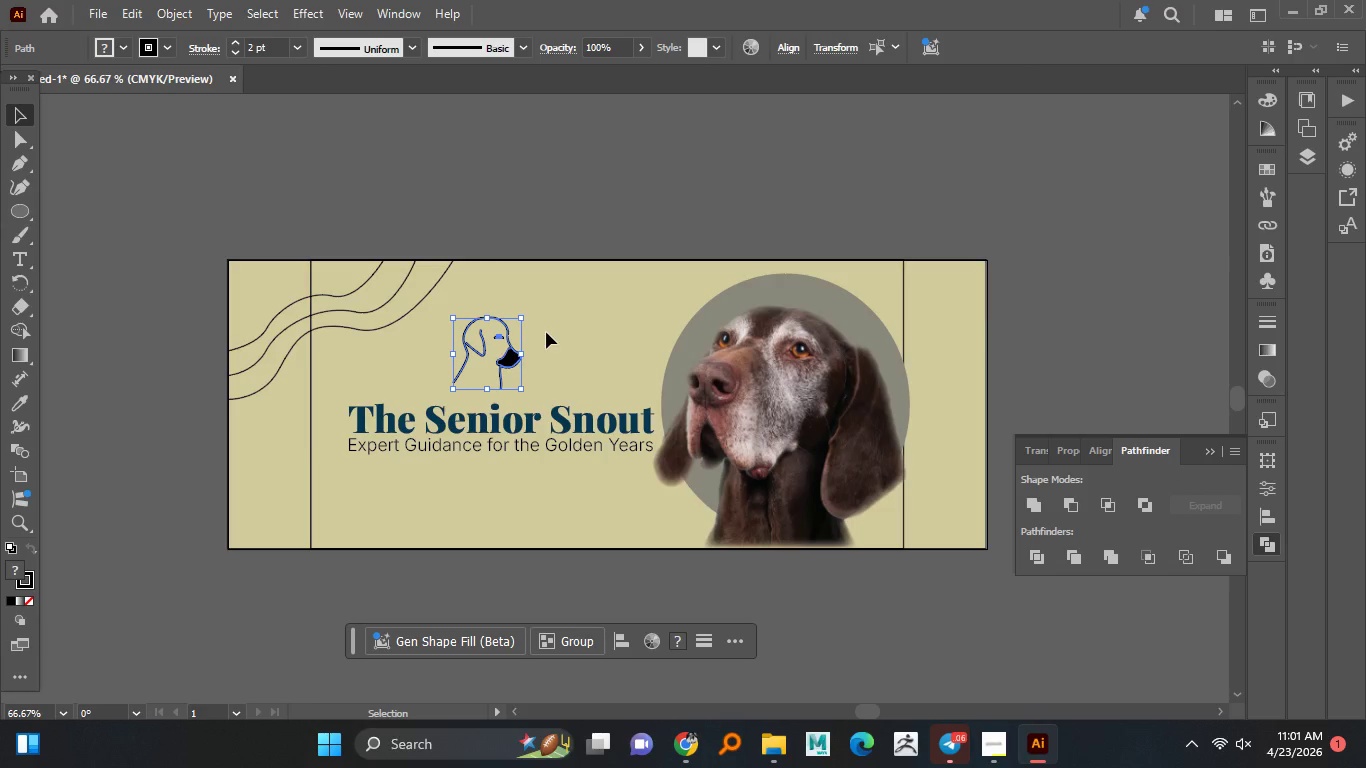 
hold_key(key=AltLeft, duration=2.11)
hold_key(key=ShiftLeft, duration=1.53)
left_click_drag(start_coordinate=[524, 350], to_coordinate=[540, 350])
 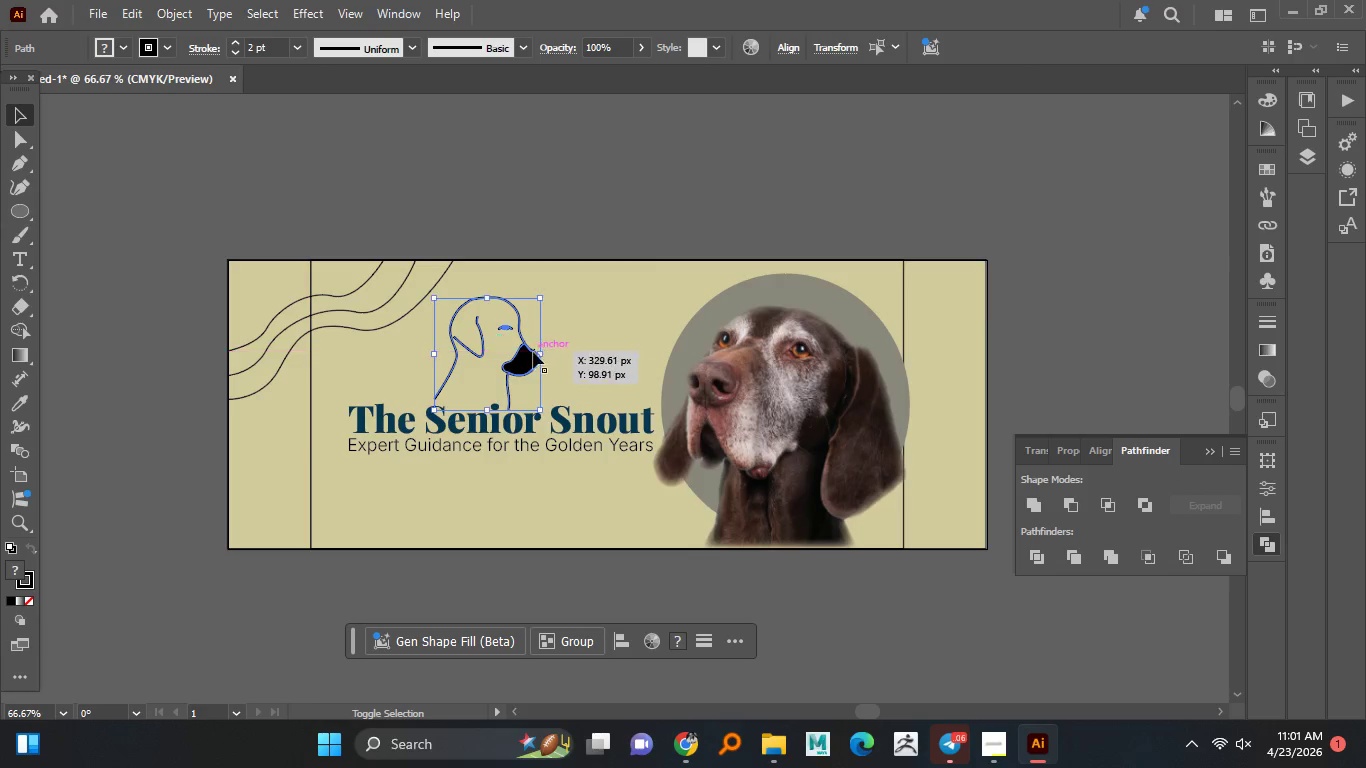 
key(Alt+Shift+ShiftLeft)
 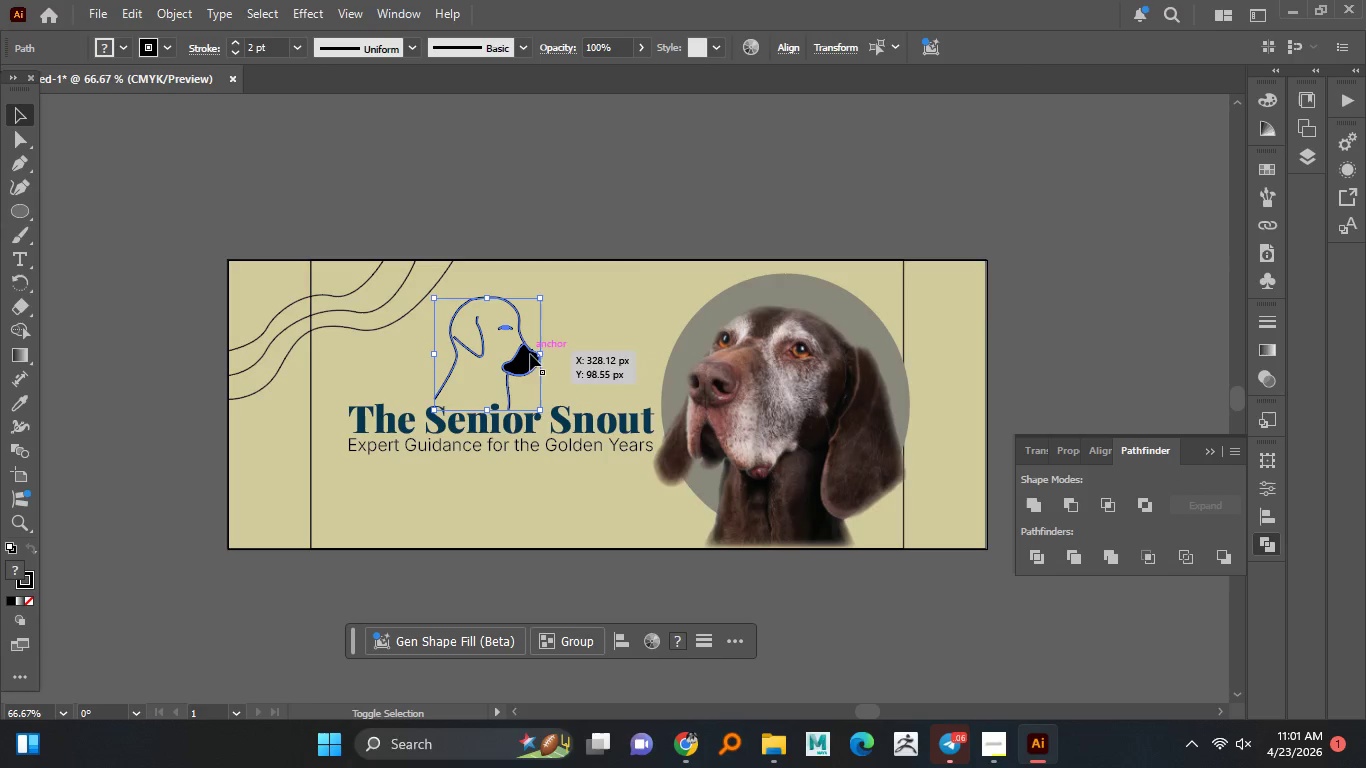 
key(Alt+Shift+ShiftLeft)
 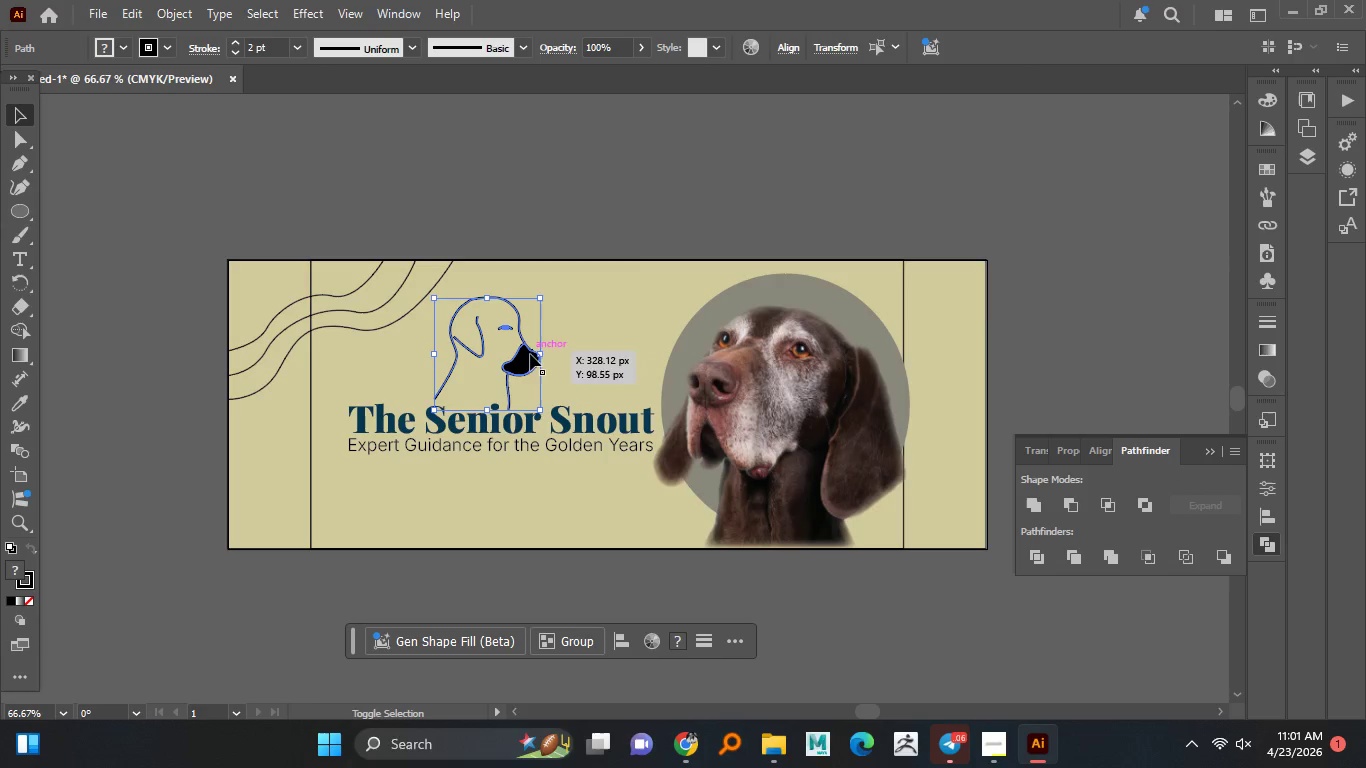 
key(Shift+ShiftLeft)
 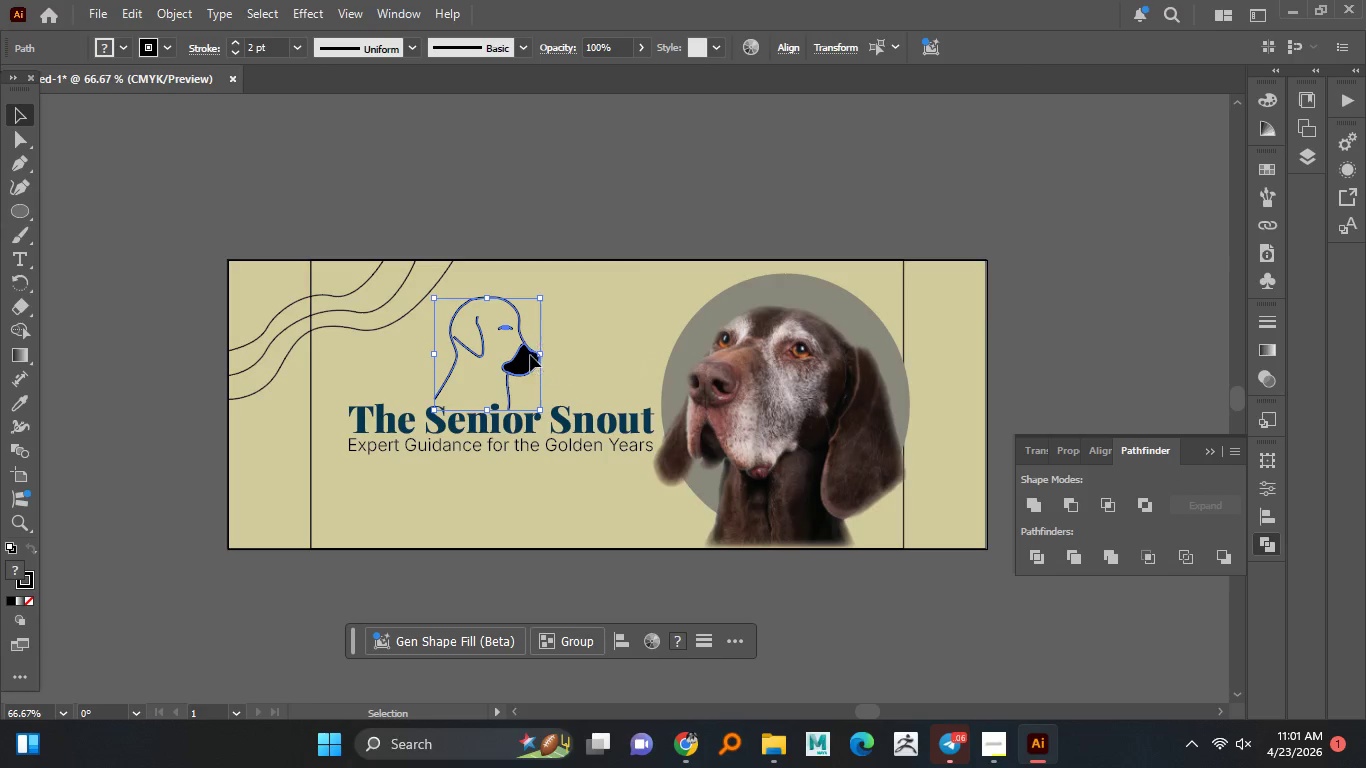 
left_click_drag(start_coordinate=[530, 355], to_coordinate=[551, 340])
 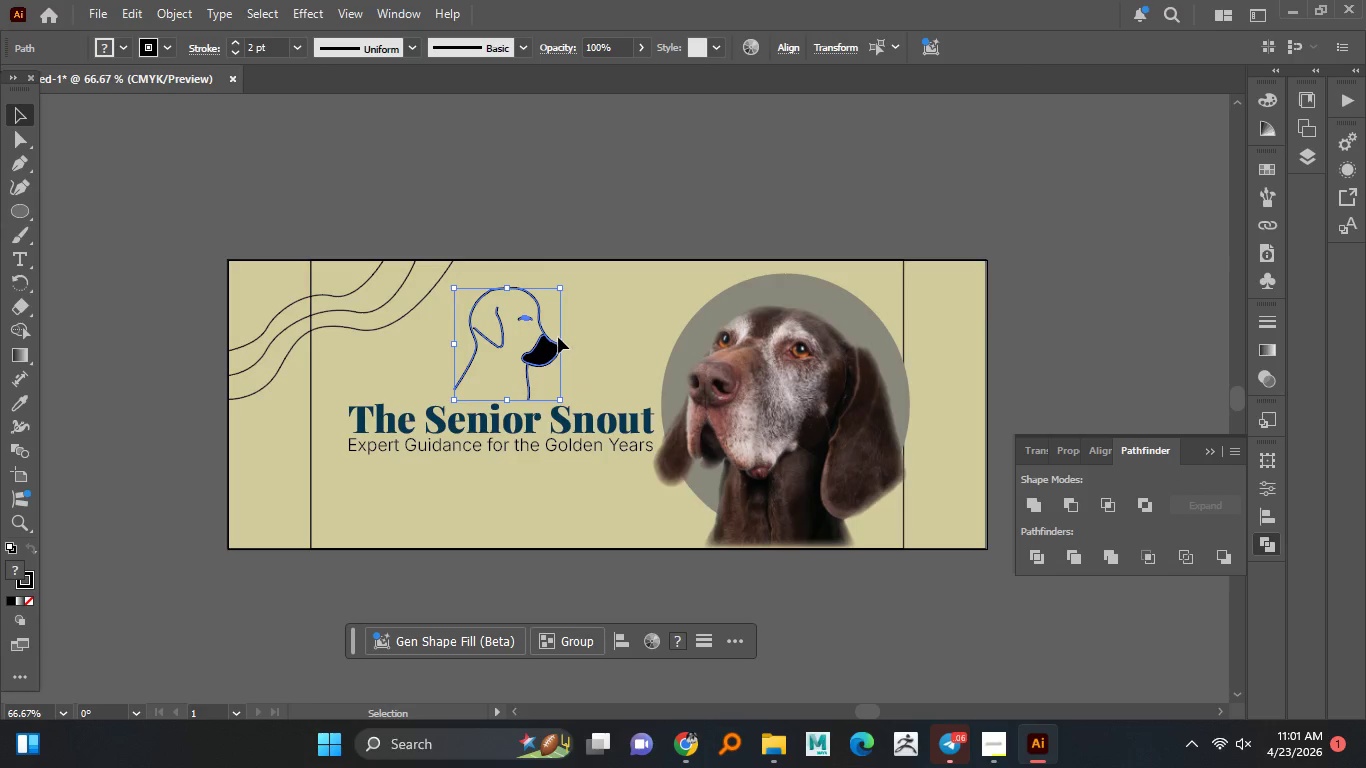 
hold_key(key=AltLeft, duration=2.81)
hold_key(key=ShiftLeft, duration=1.51)
left_click_drag(start_coordinate=[563, 343], to_coordinate=[553, 351])
 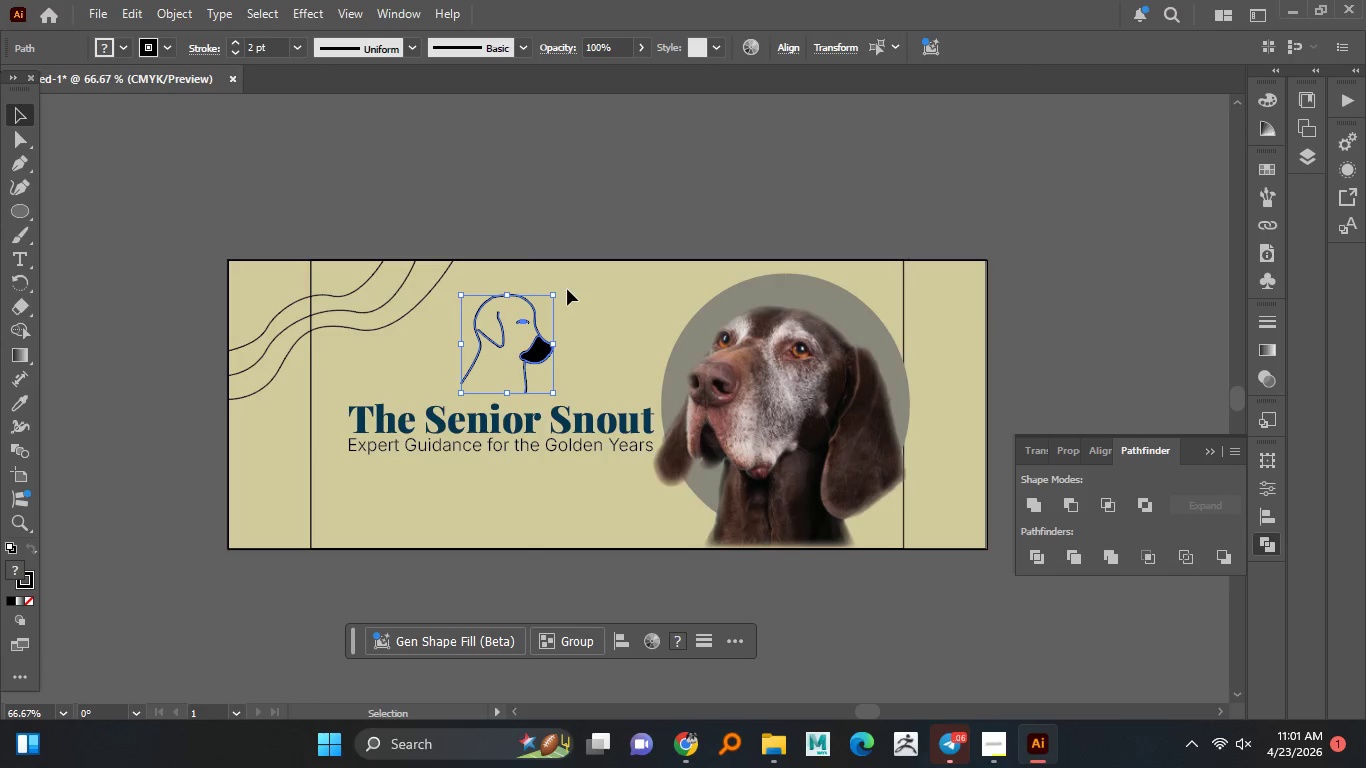 
hold_key(key=ShiftLeft, duration=1.12)
 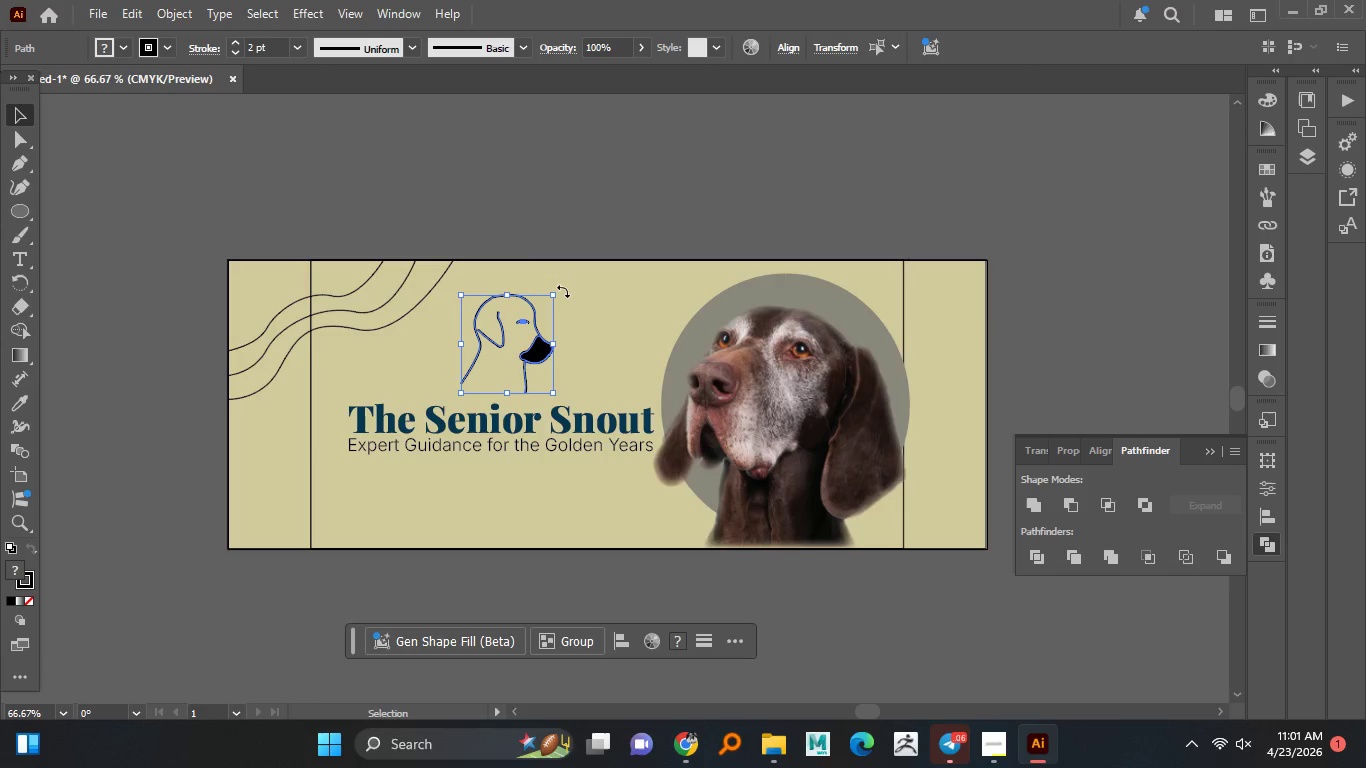 
left_click_drag(start_coordinate=[563, 291], to_coordinate=[550, 295])
 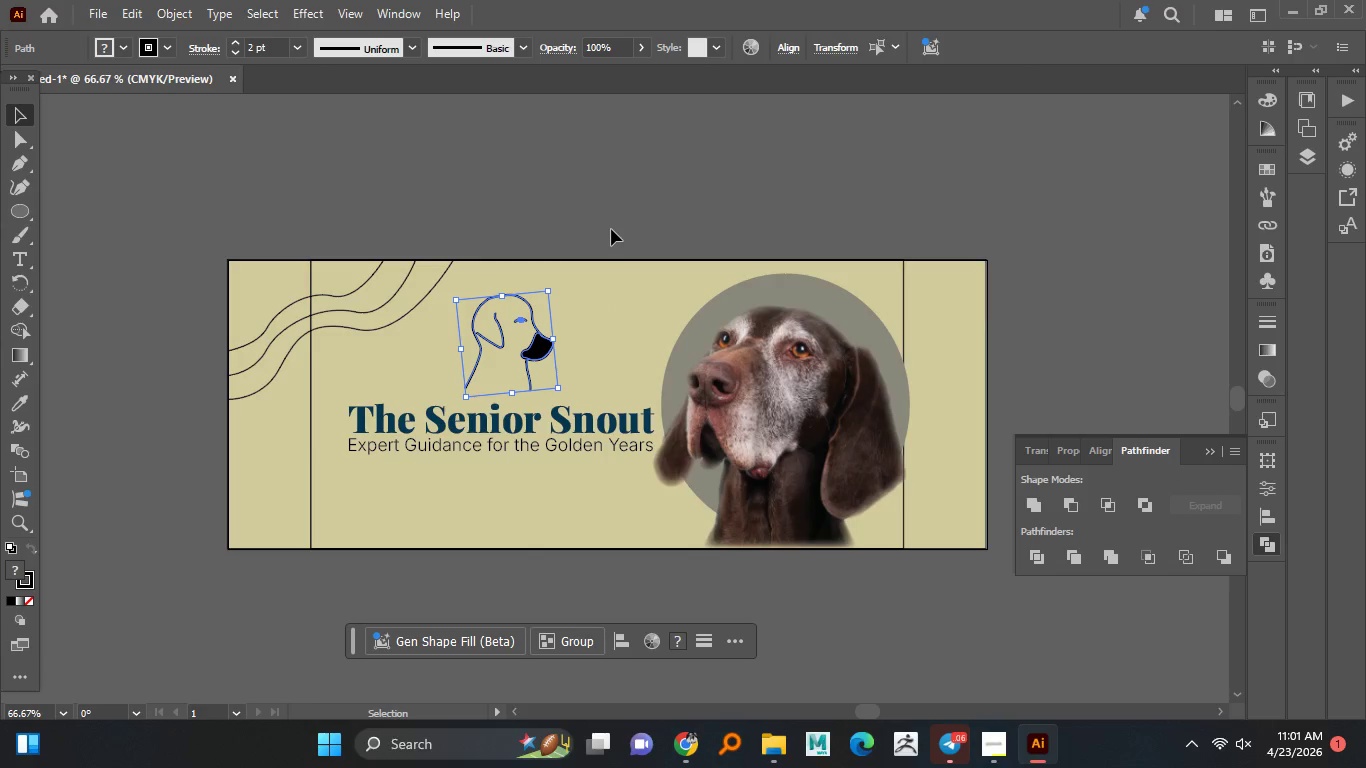 
left_click([611, 229])
 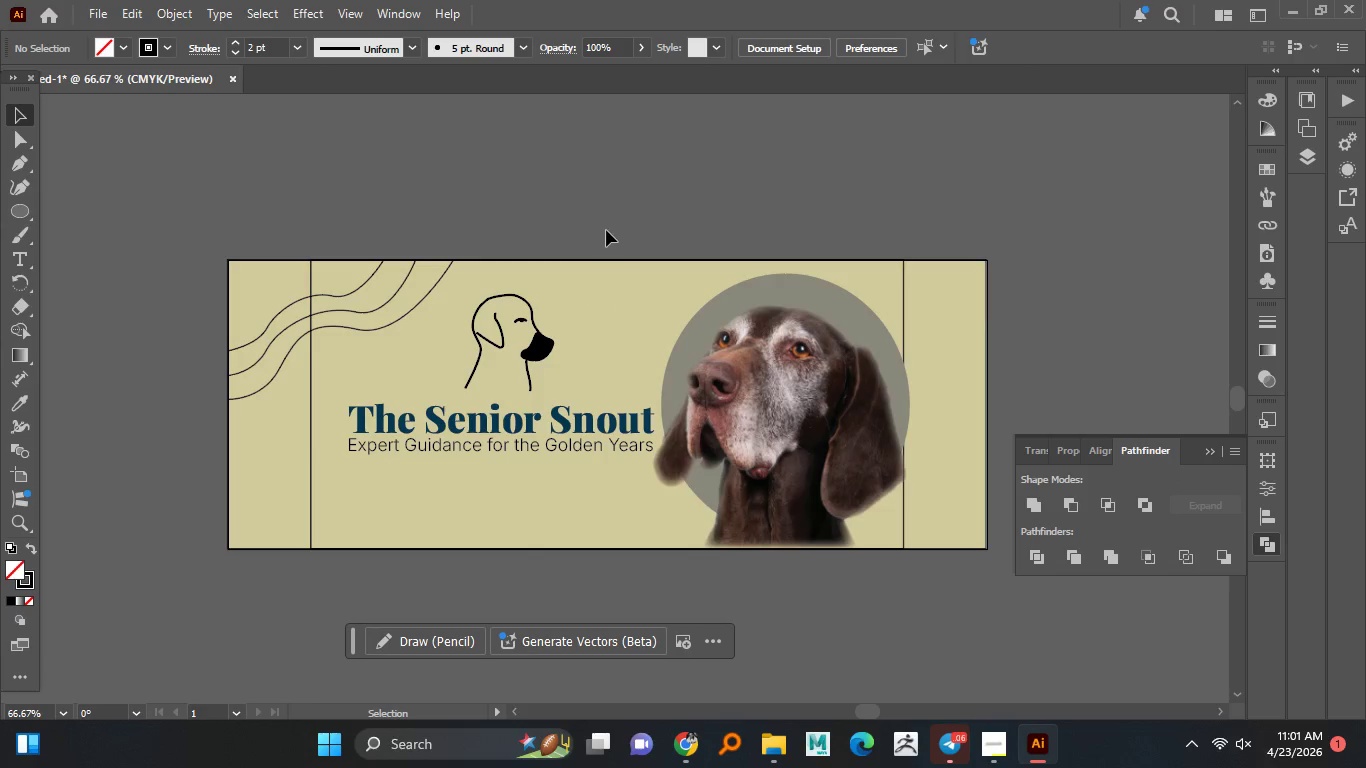 
hold_key(key=AltLeft, duration=0.81)
 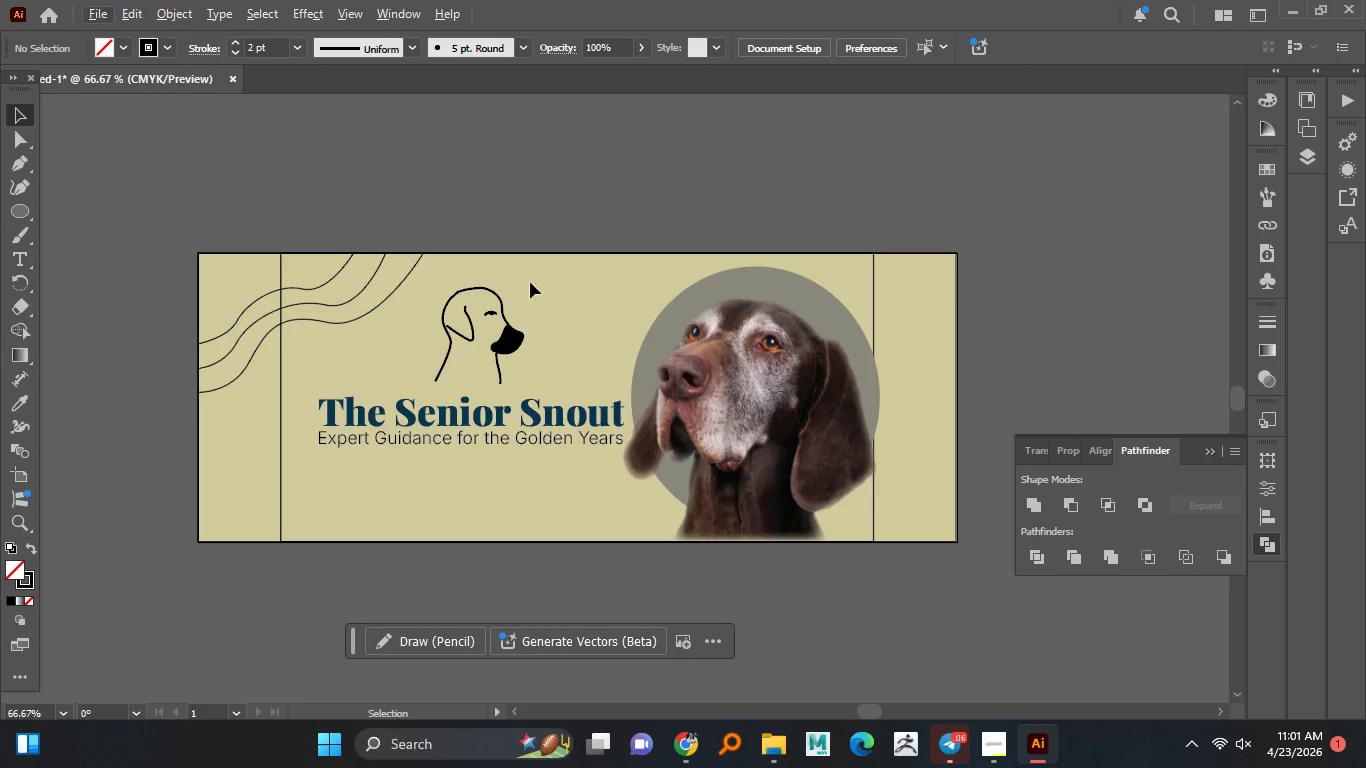 
double_click([567, 278])
 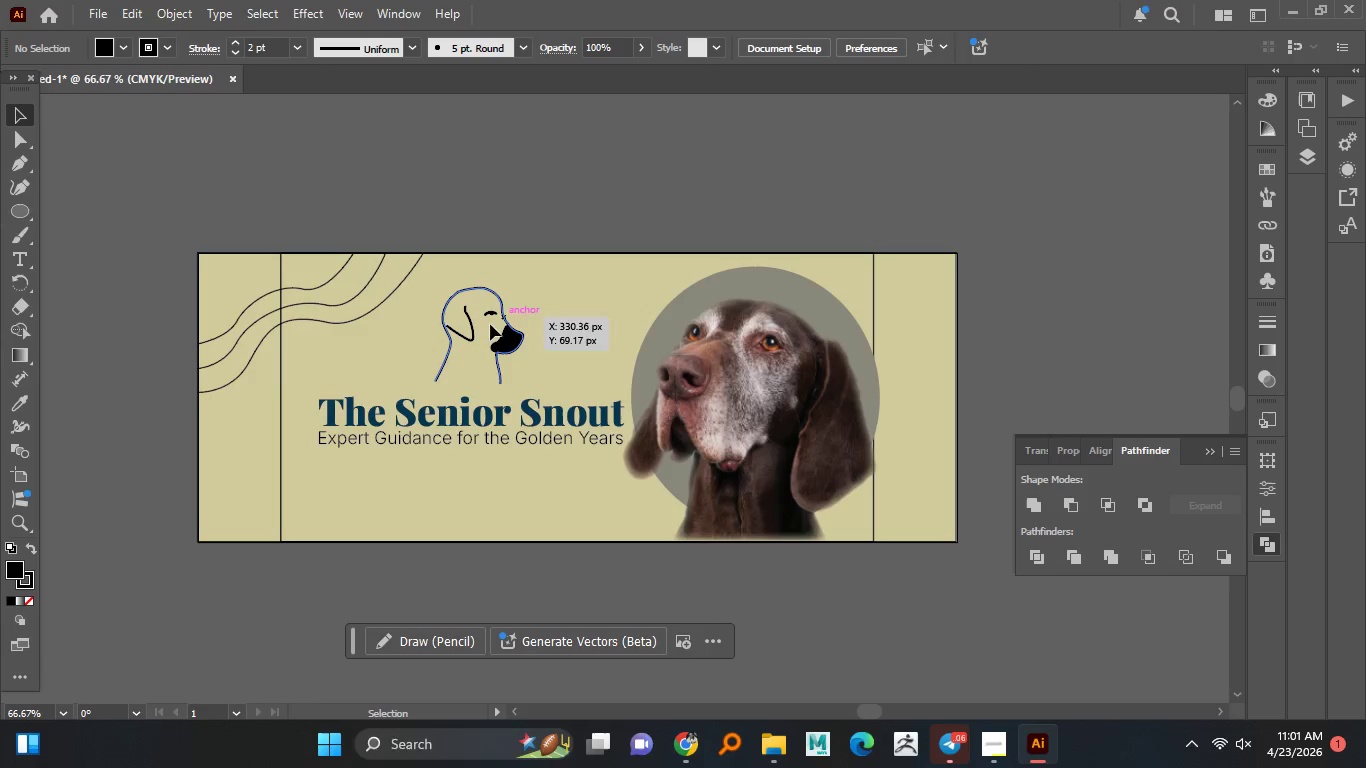 
hold_key(key=AltLeft, duration=1.52)
scroll: coordinate [443, 361], scroll_direction: up, amount: 2.0
 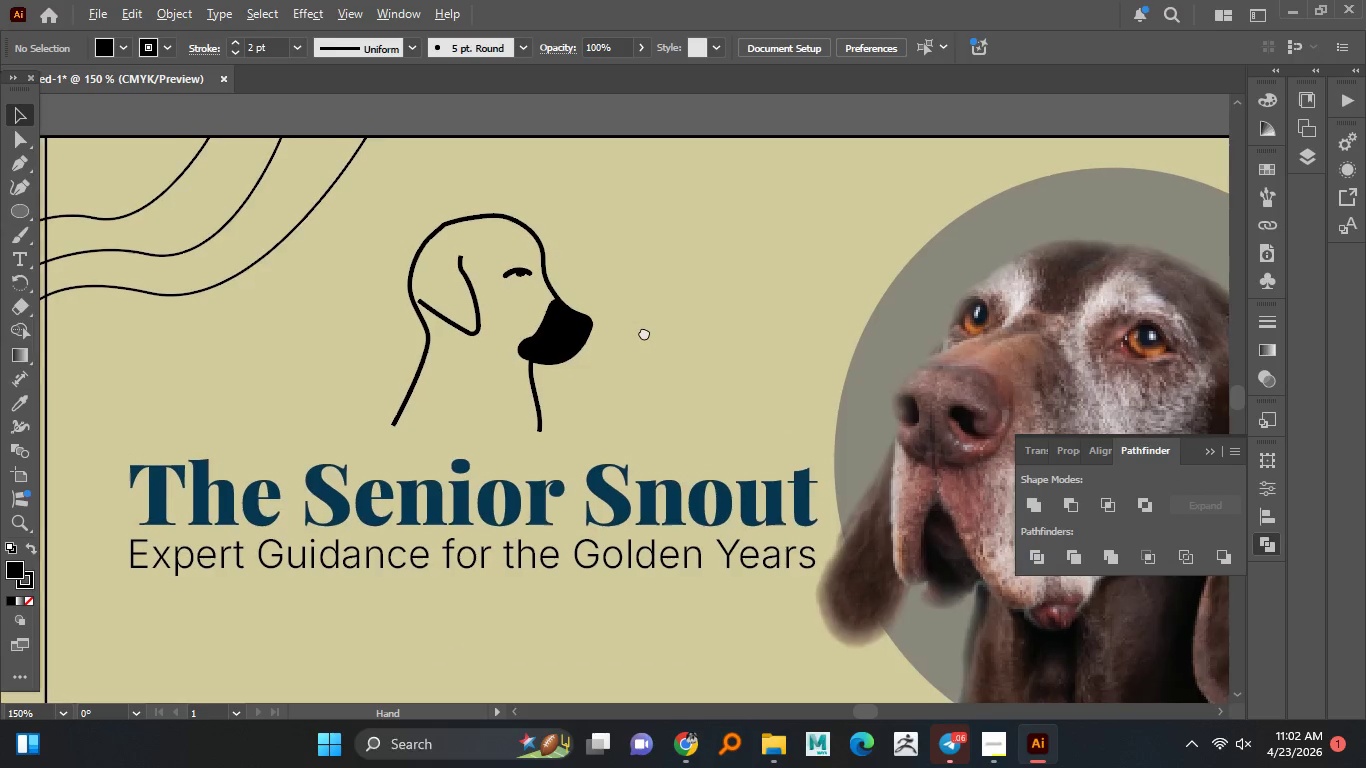 
hold_key(key=AltLeft, duration=1.5)
 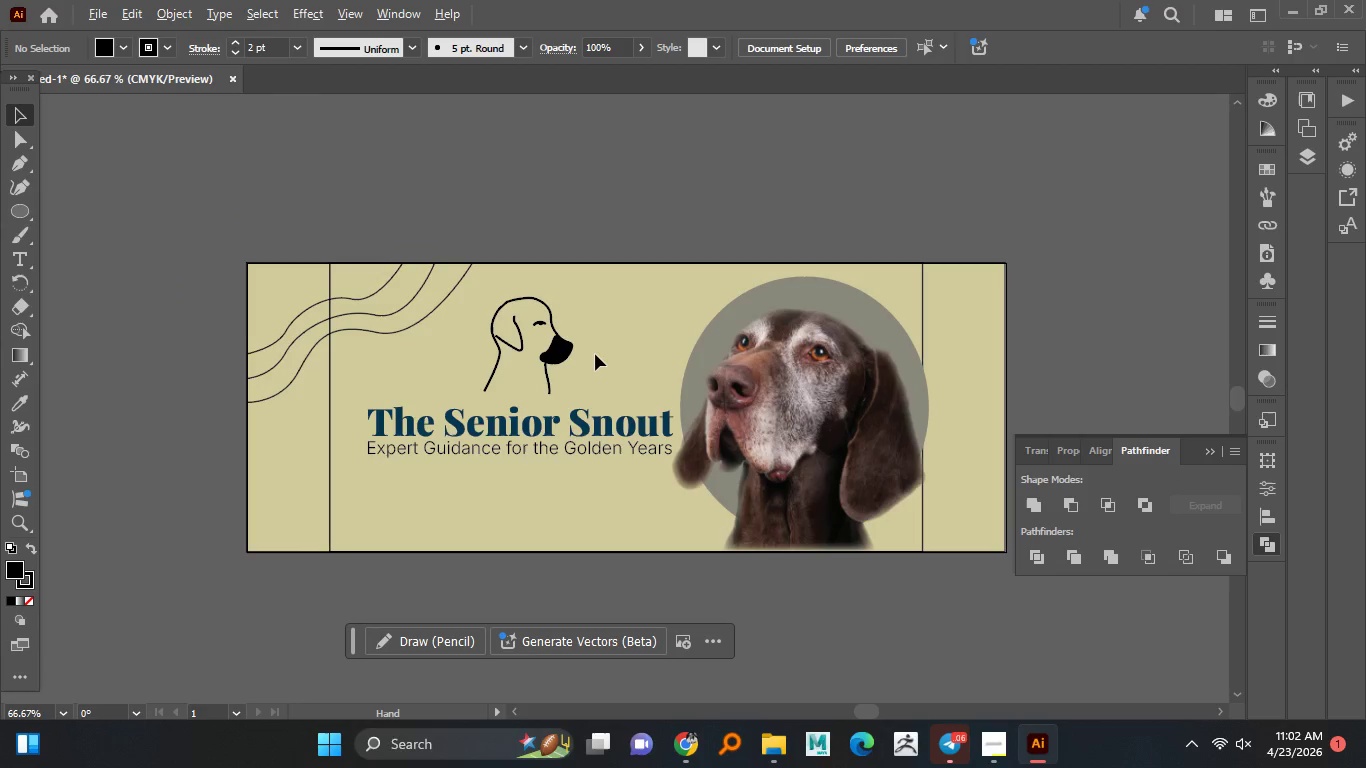 
hold_key(key=AltLeft, duration=0.58)
 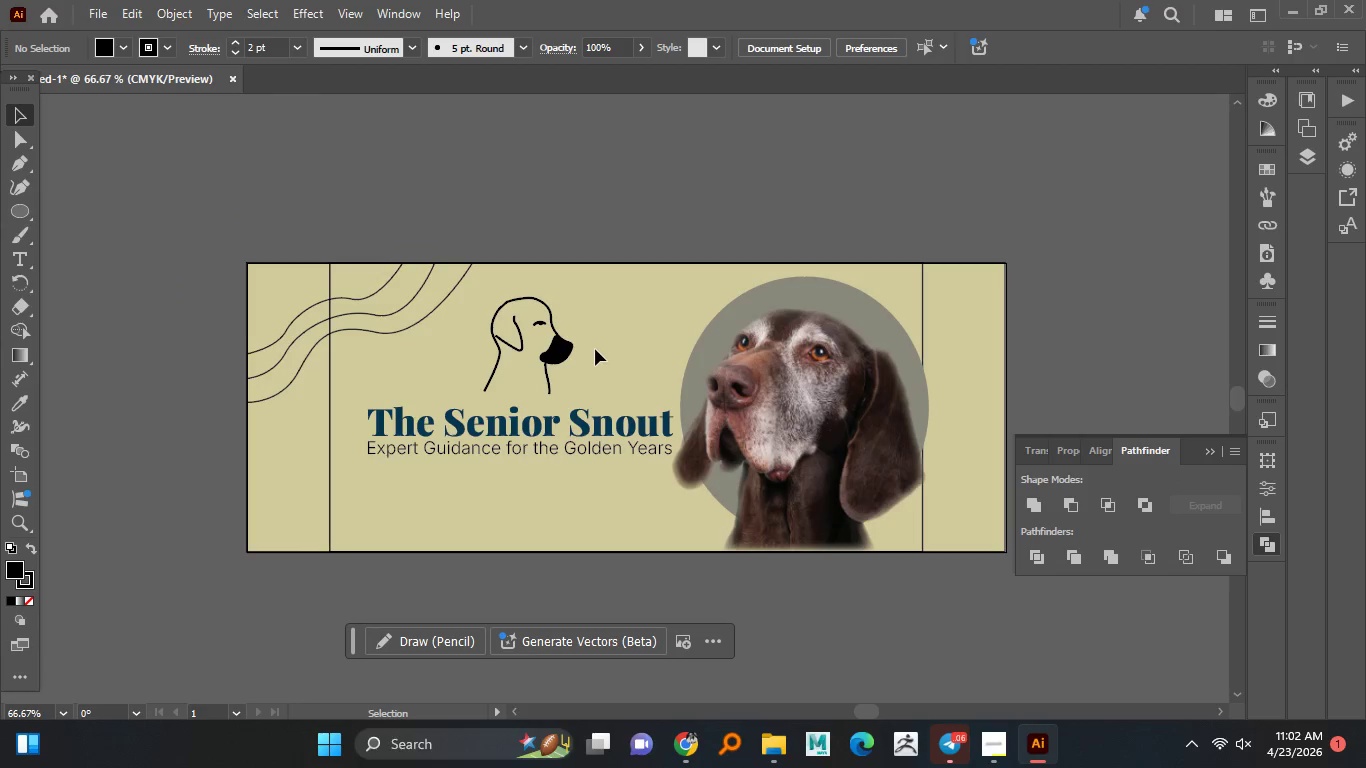 
scroll: coordinate [630, 333], scroll_direction: down, amount: 1.0
 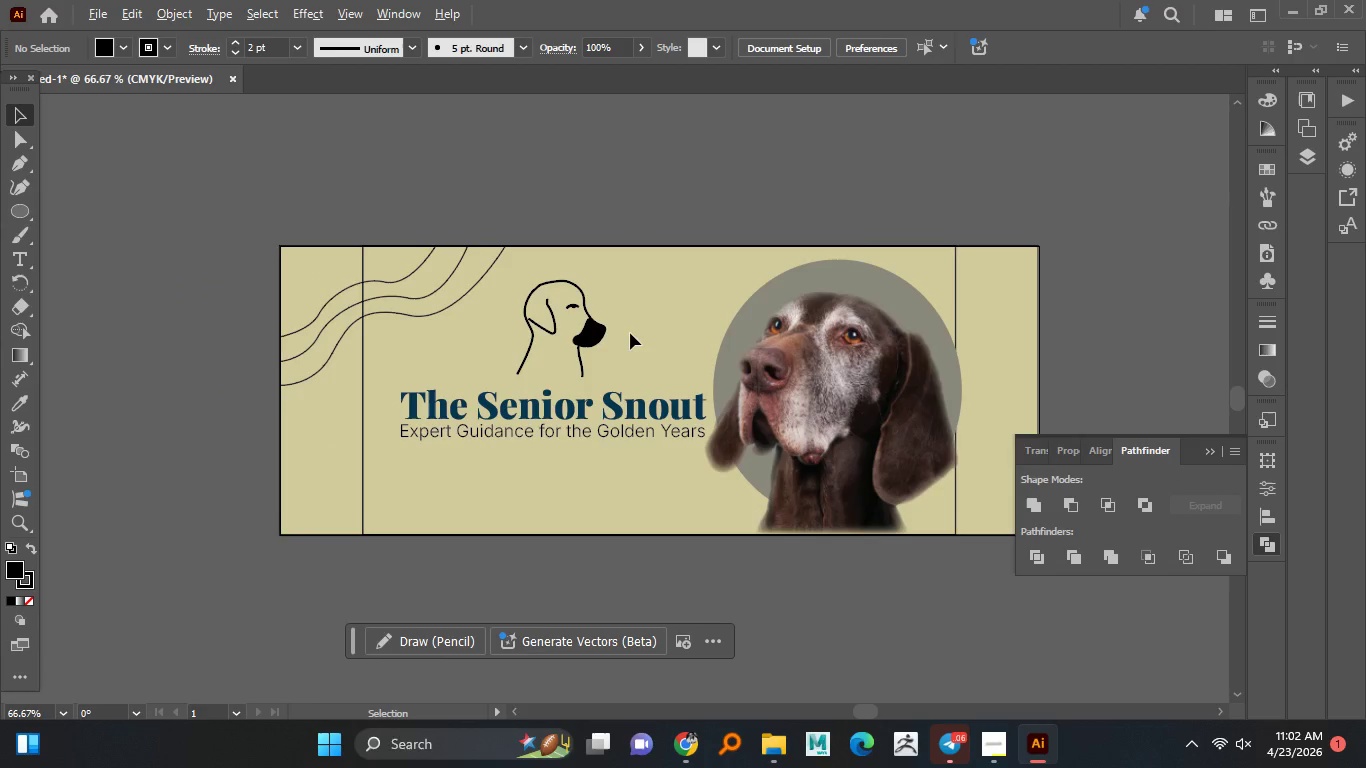 
hold_key(key=AltLeft, duration=5.62)
 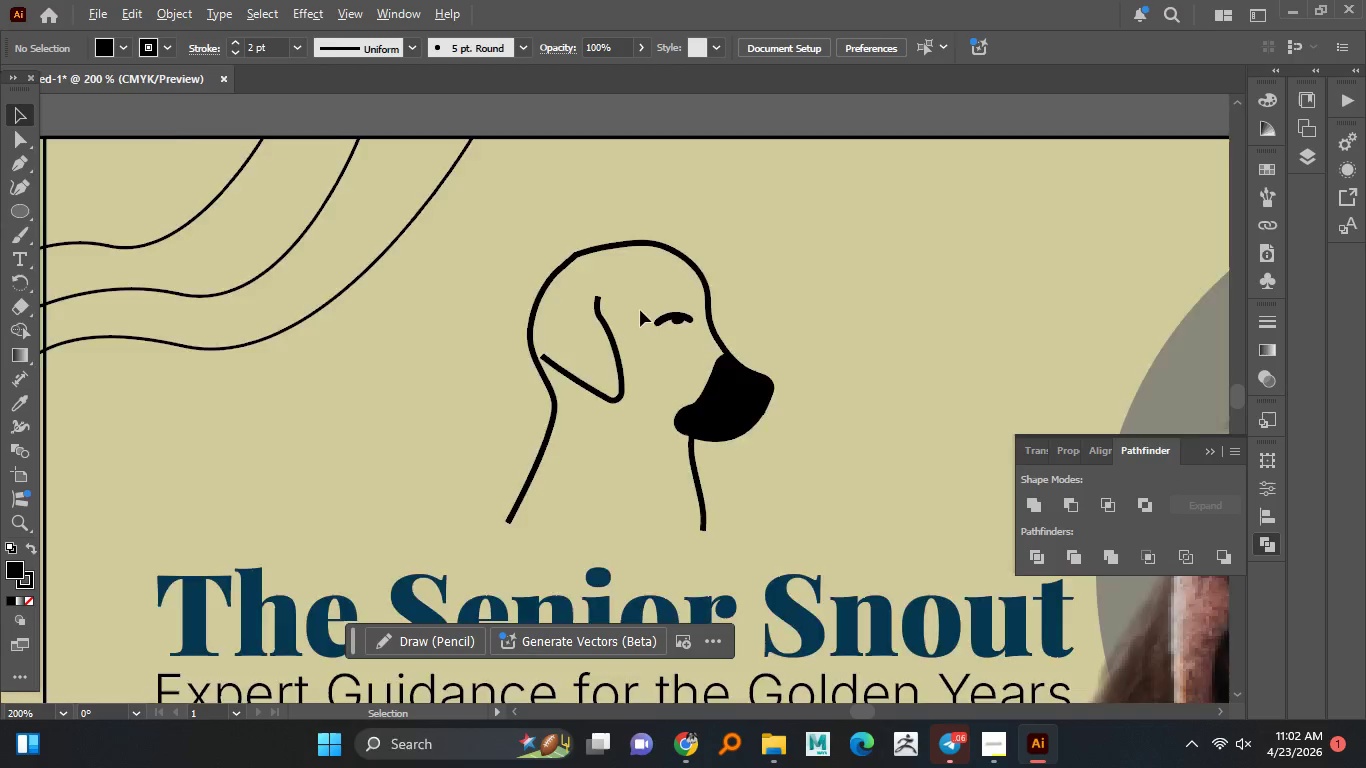 
hold_key(key=AltLeft, duration=0.94)
scroll: coordinate [639, 311], scroll_direction: up, amount: 3.0
 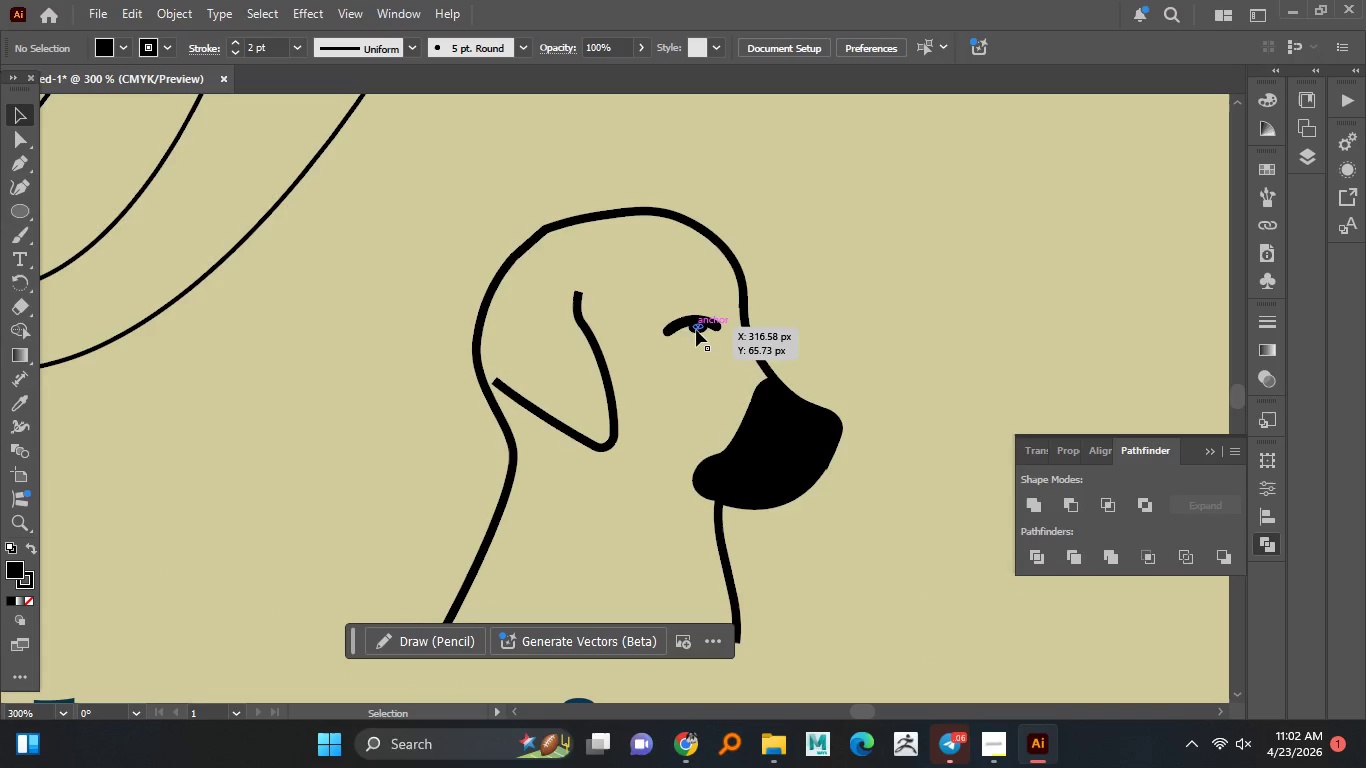 
left_click_drag(start_coordinate=[698, 330], to_coordinate=[712, 334])
 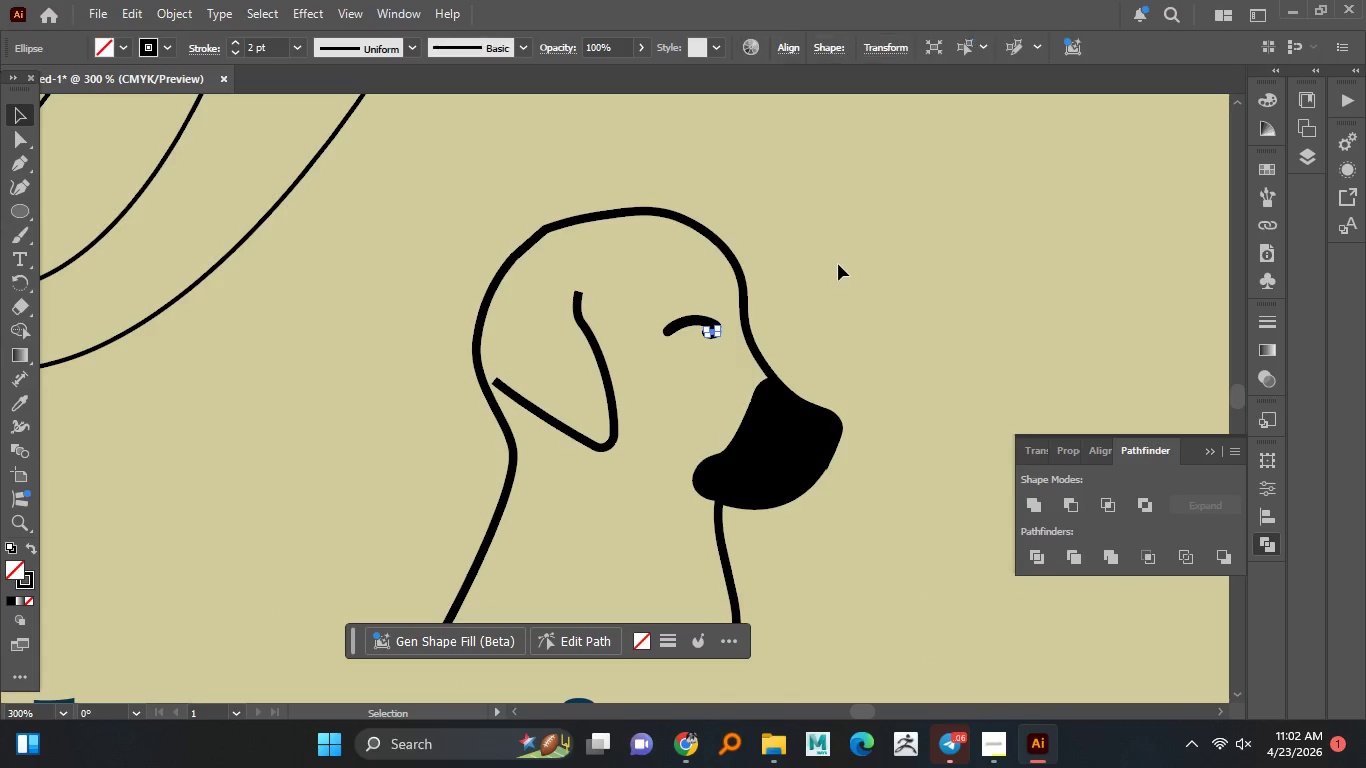 
left_click([838, 264])
 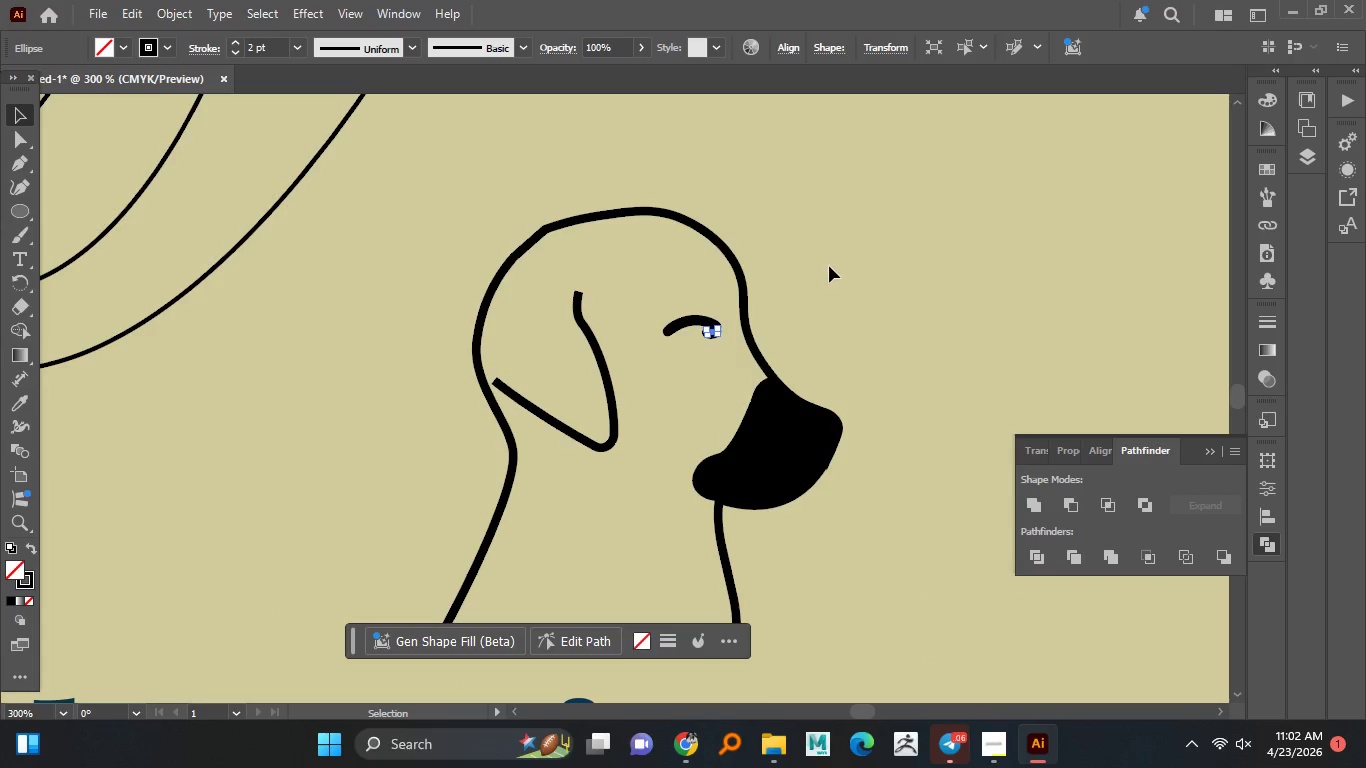 
hold_key(key=AltLeft, duration=1.5)
scroll: coordinate [811, 273], scroll_direction: down, amount: 1.0
 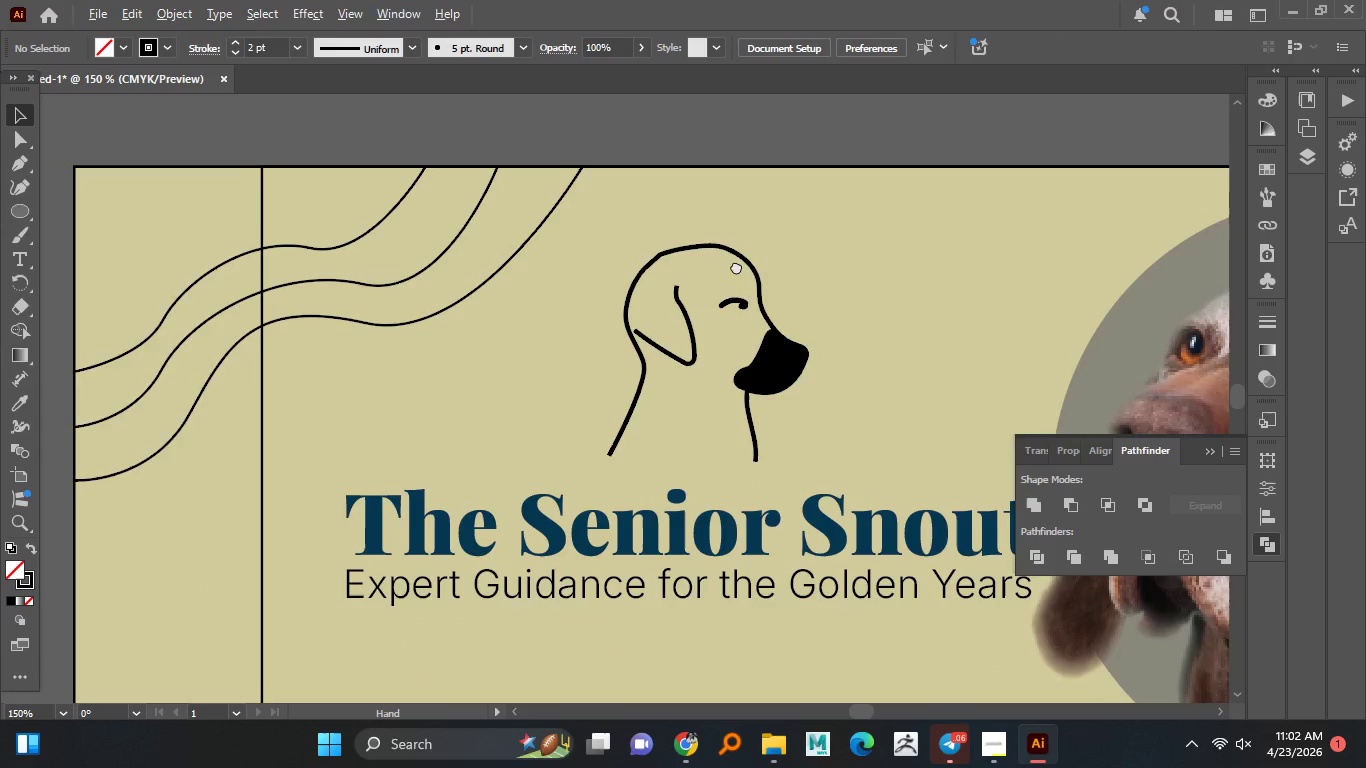 
hold_key(key=AltLeft, duration=1.5)
scroll: coordinate [607, 269], scroll_direction: down, amount: 1.0
 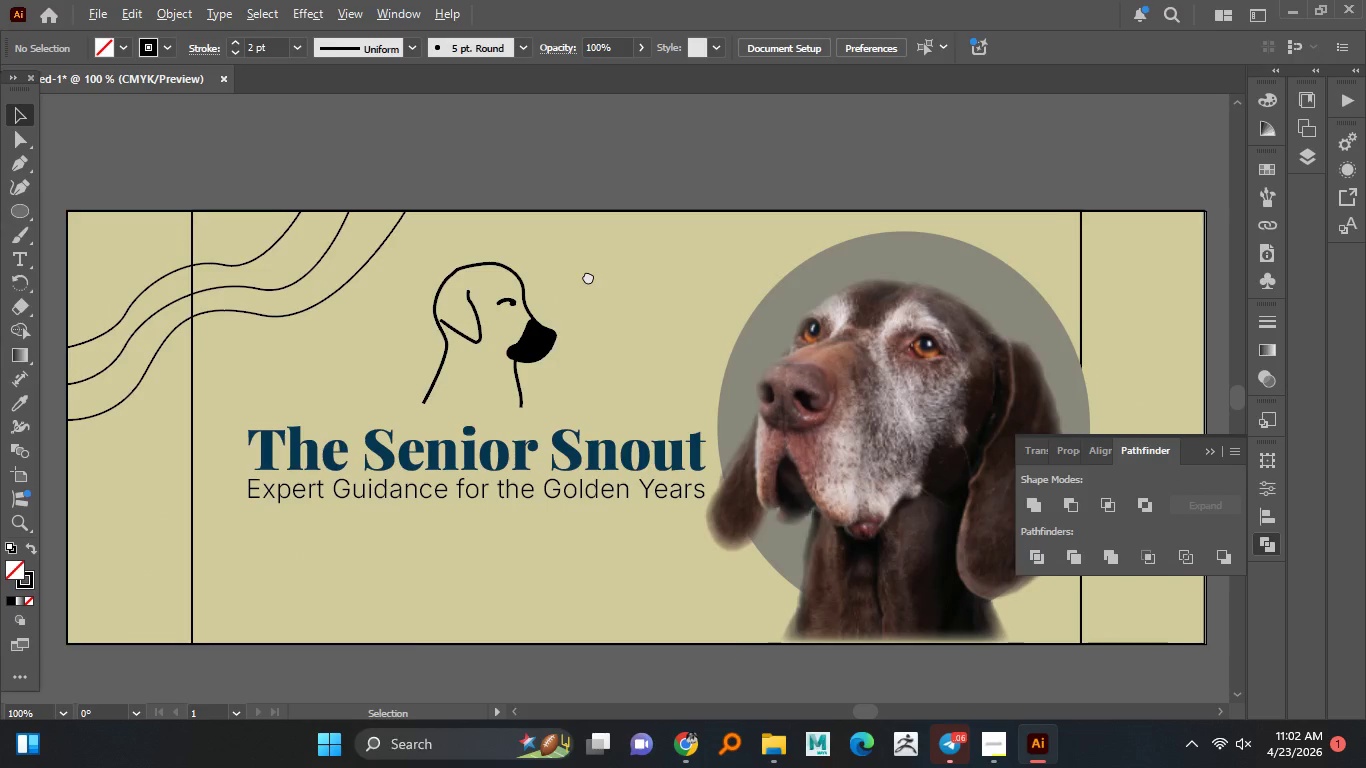 
key(Alt+AltLeft)
 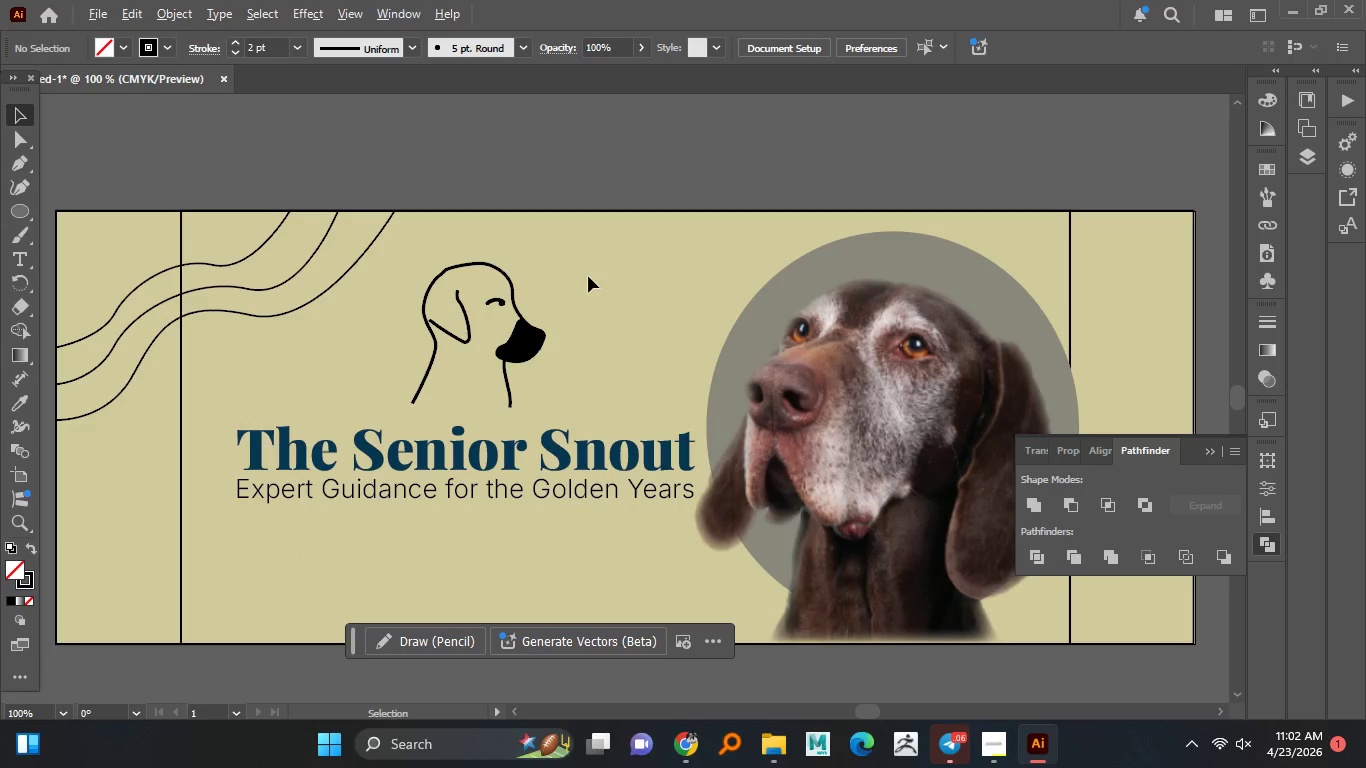 
key(Alt+AltLeft)
 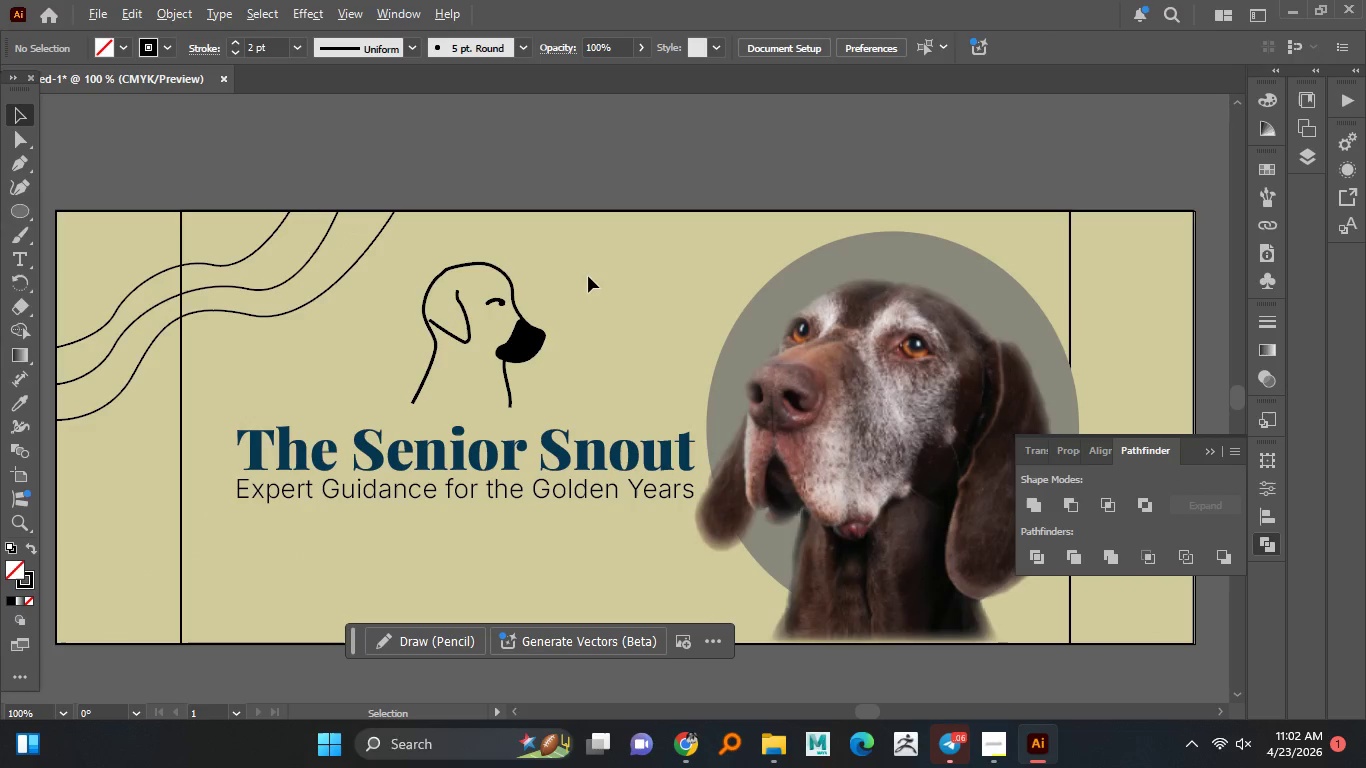 
key(Alt+AltLeft)
 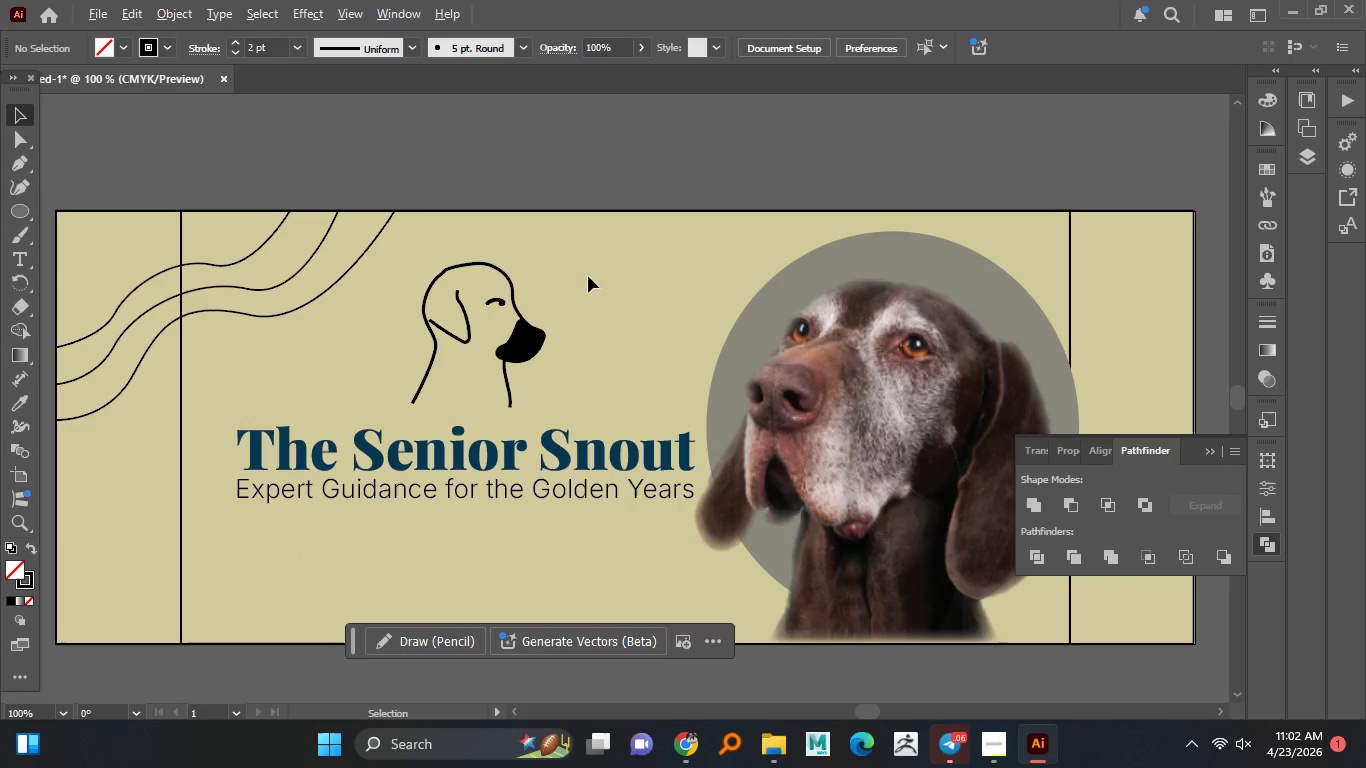 
key(Alt+AltLeft)
 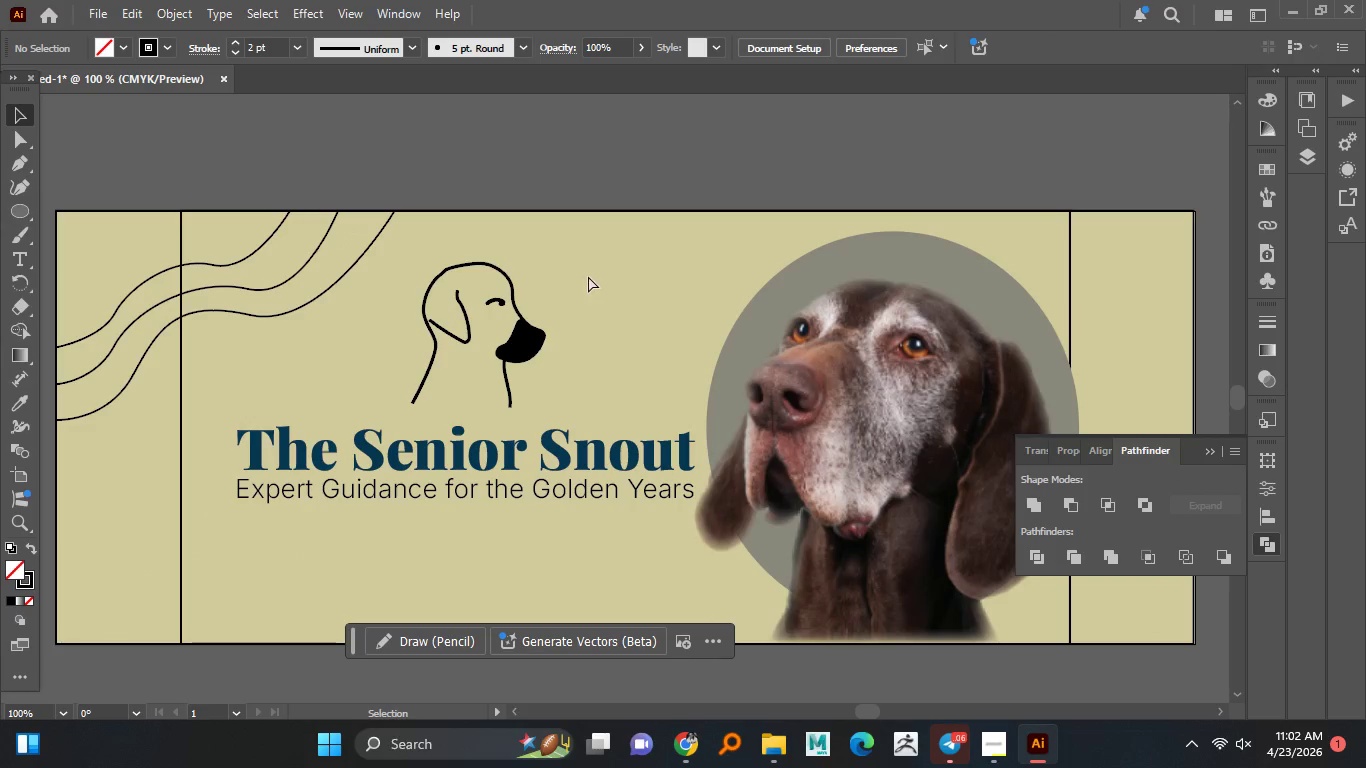 
key(Control+S)
 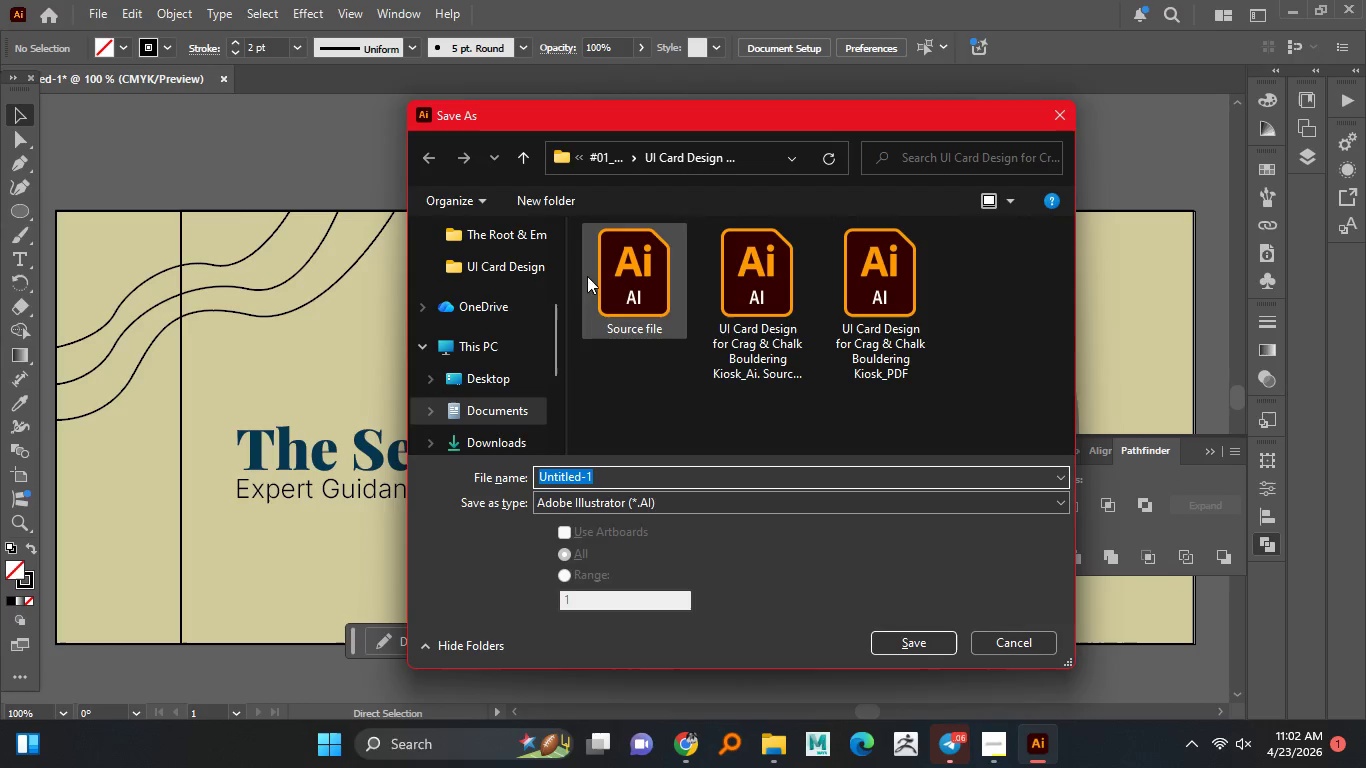 
left_click([617, 161])
 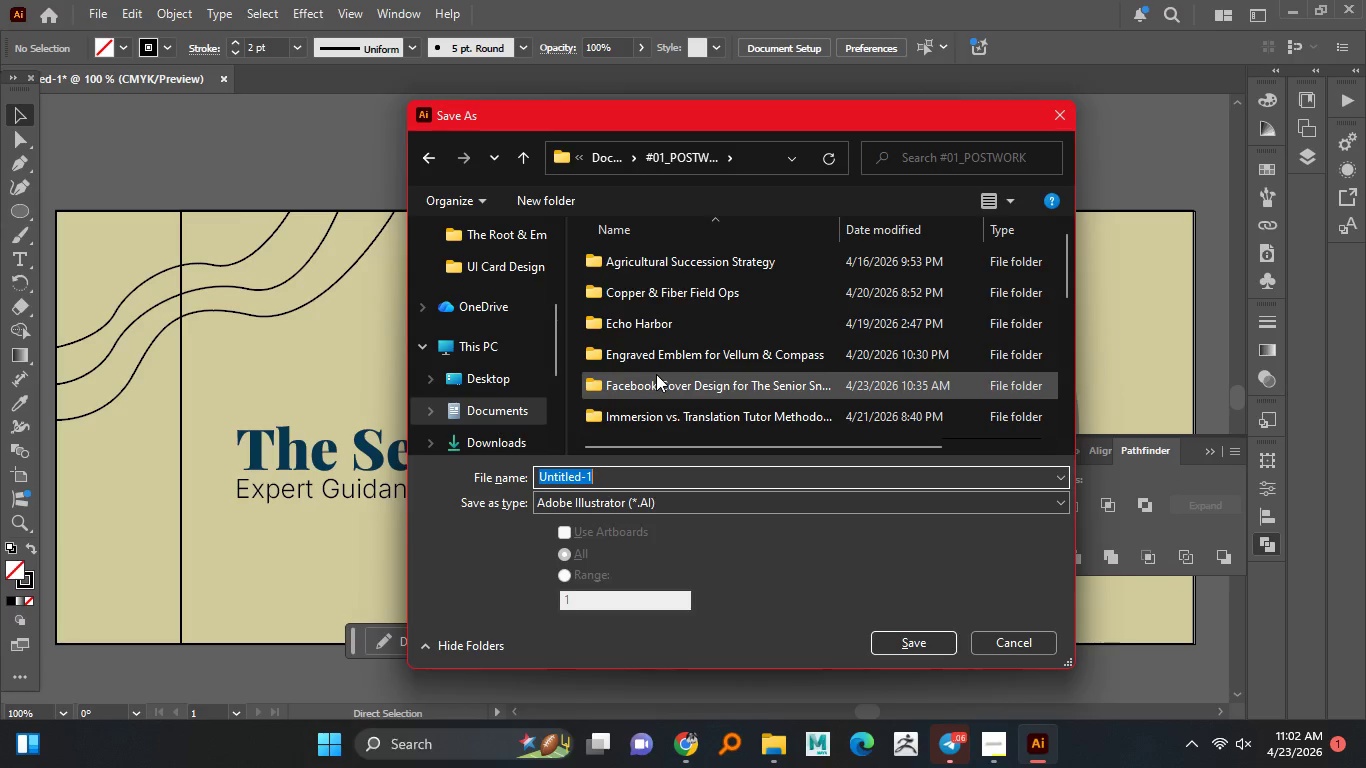 
double_click([666, 380])
 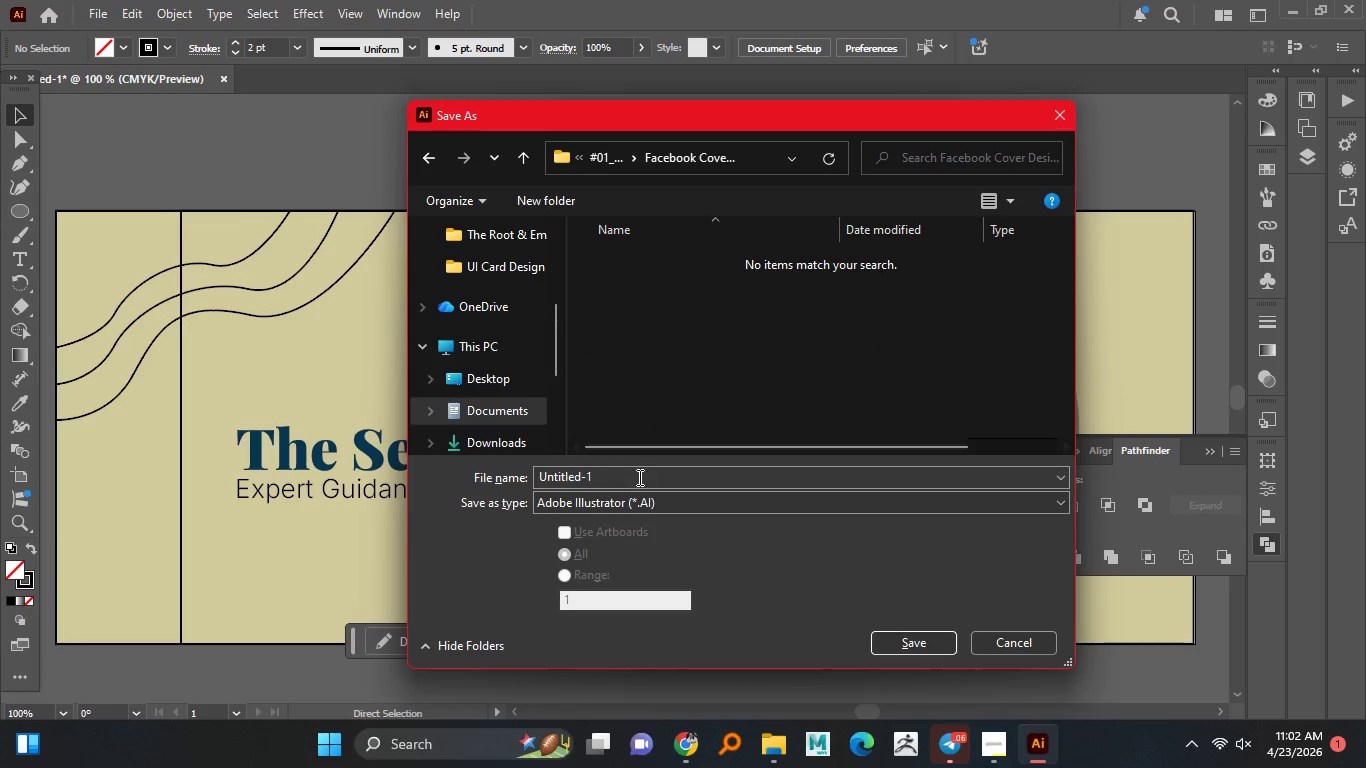 
left_click([637, 479])
 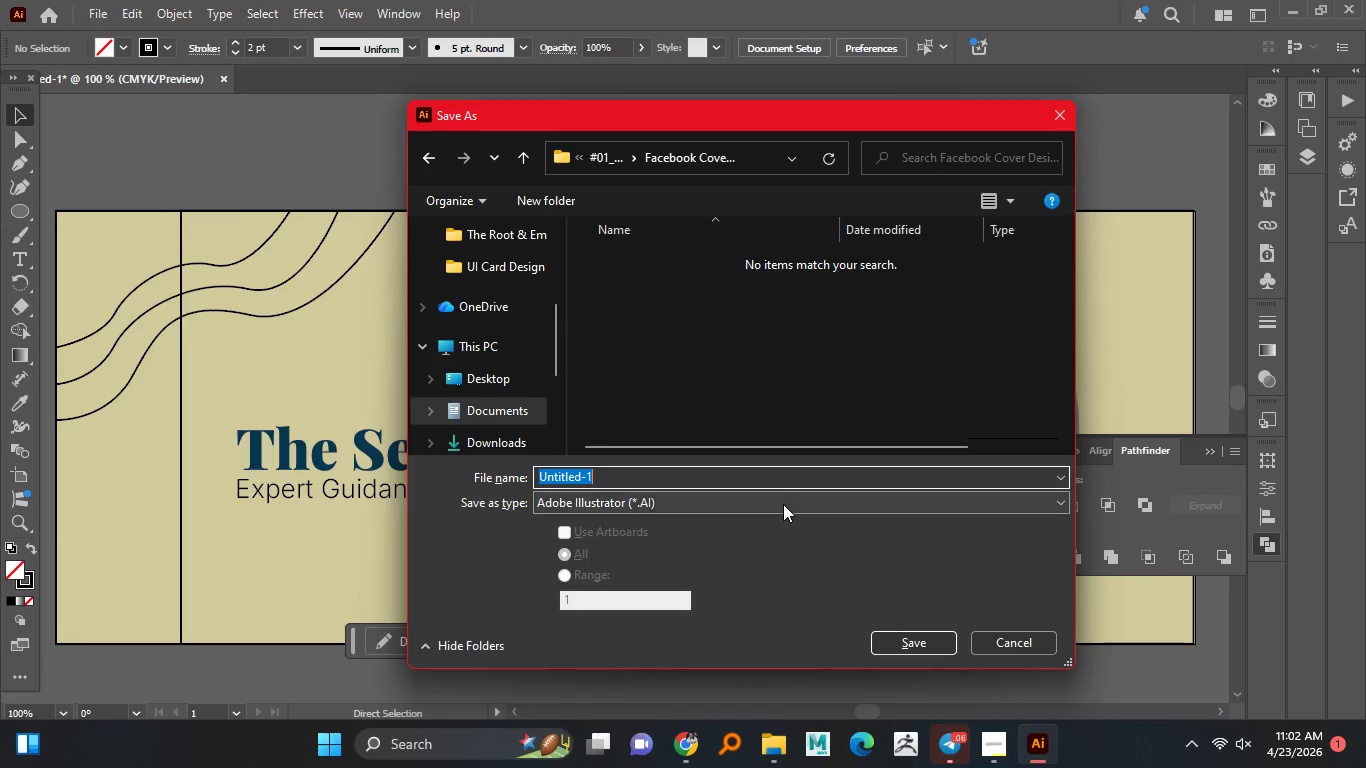 
key(Control+V)
 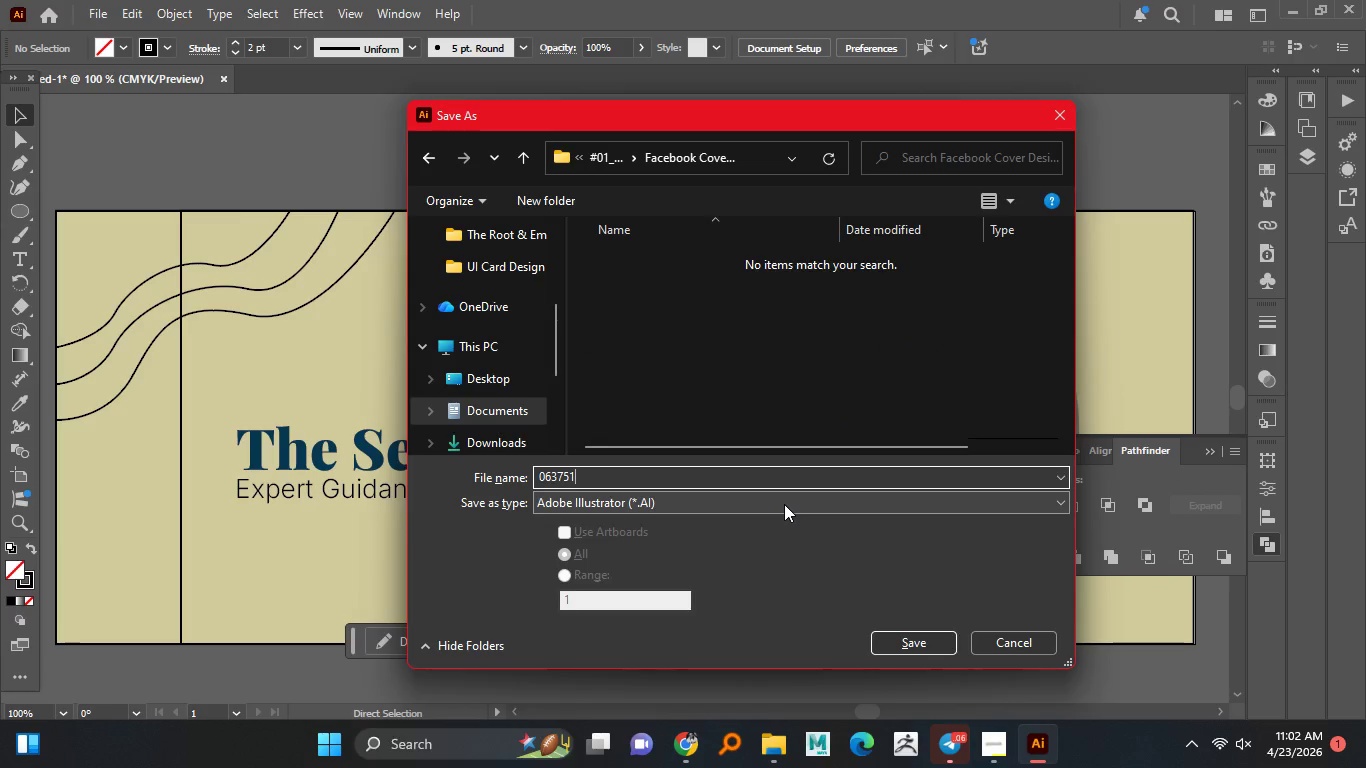 
key(Control+A)
 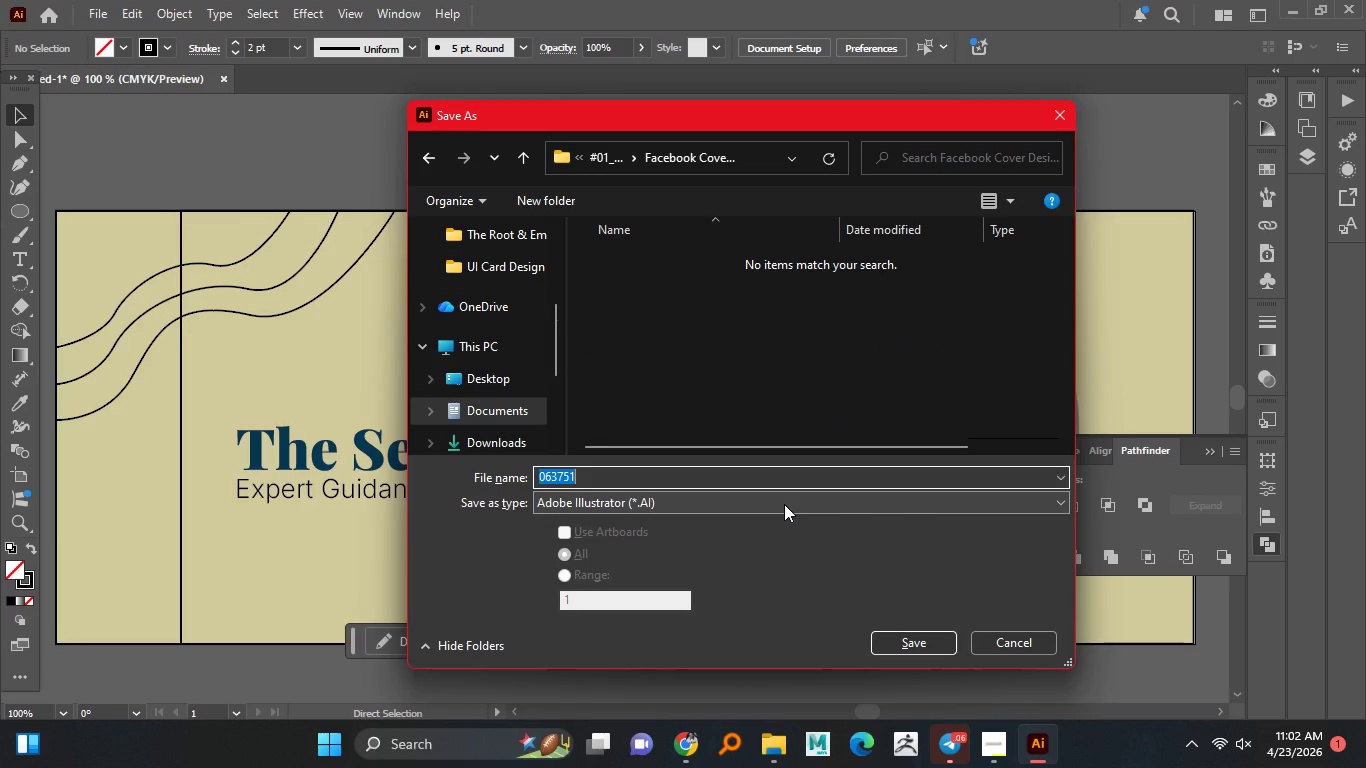 
type(source file)
 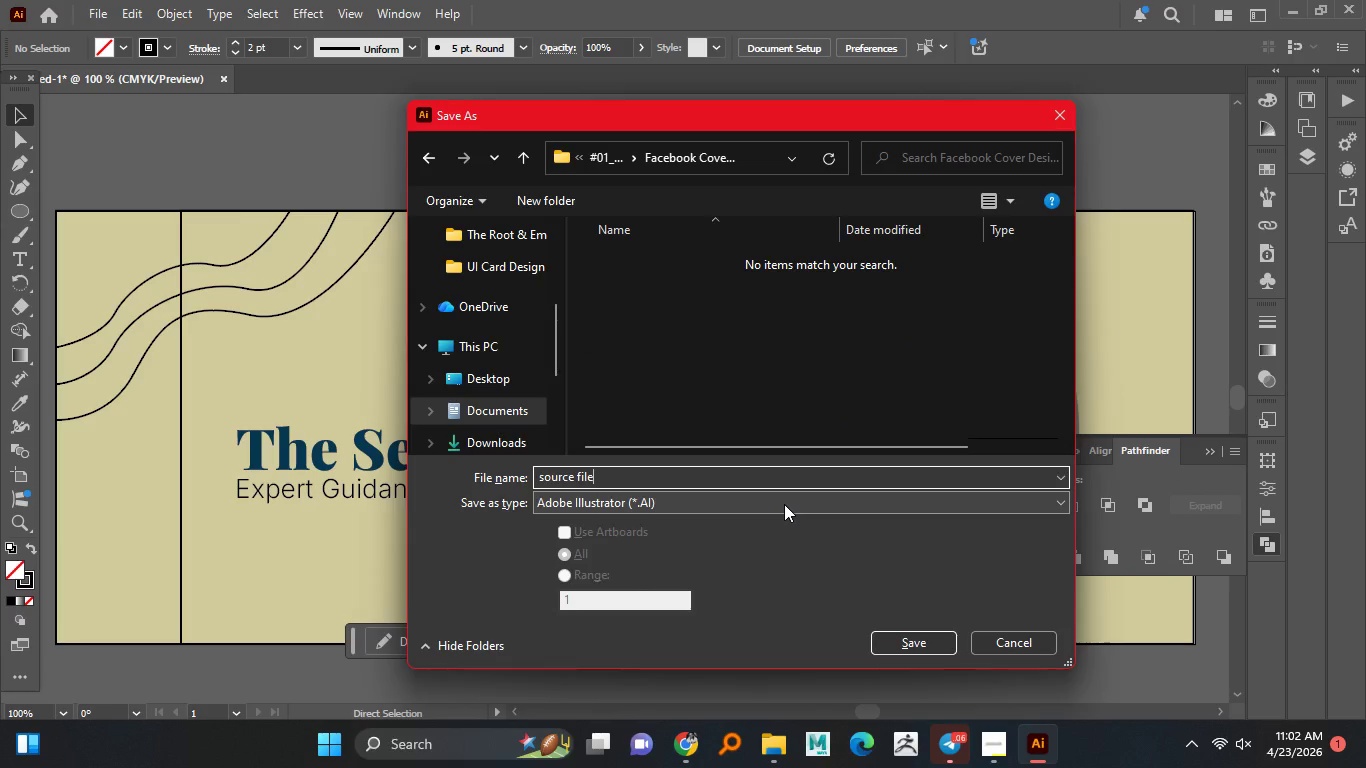 
key(Enter)
 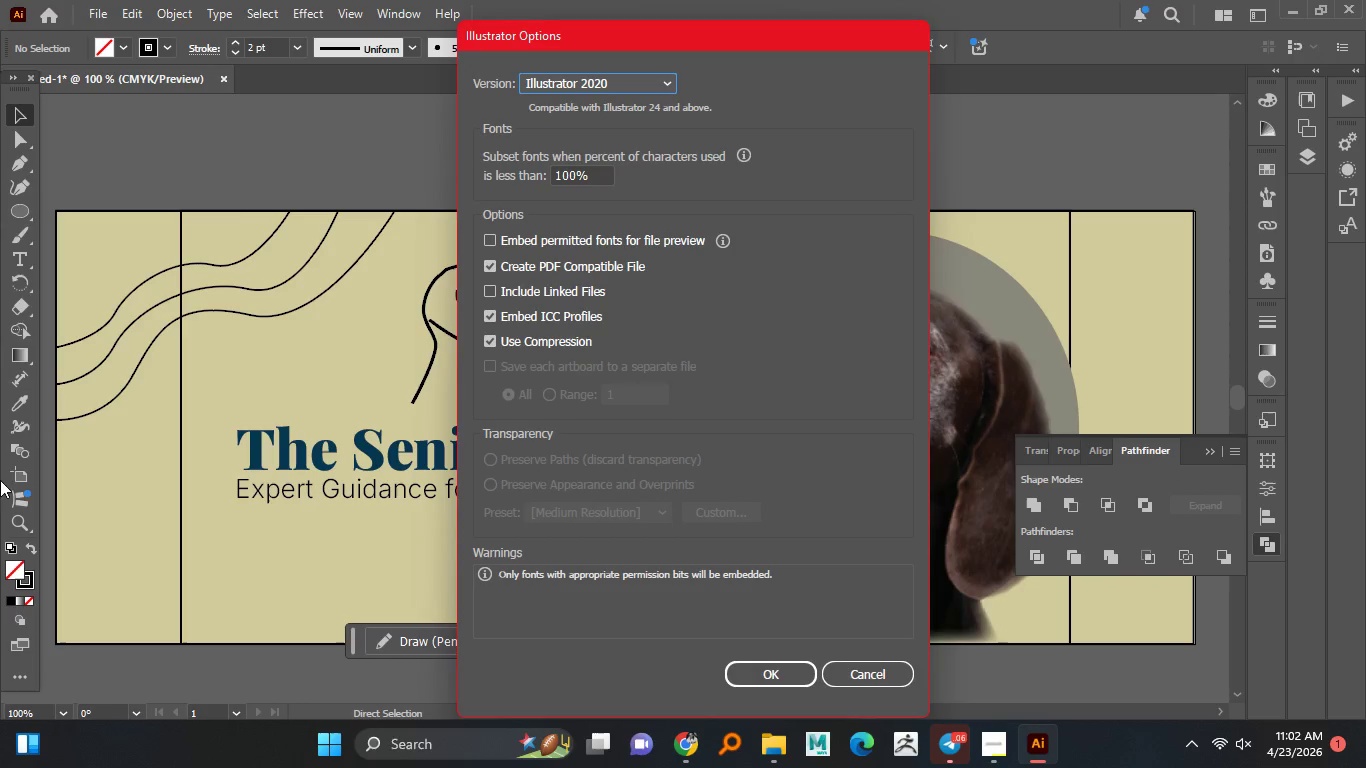 
left_click([797, 664])
 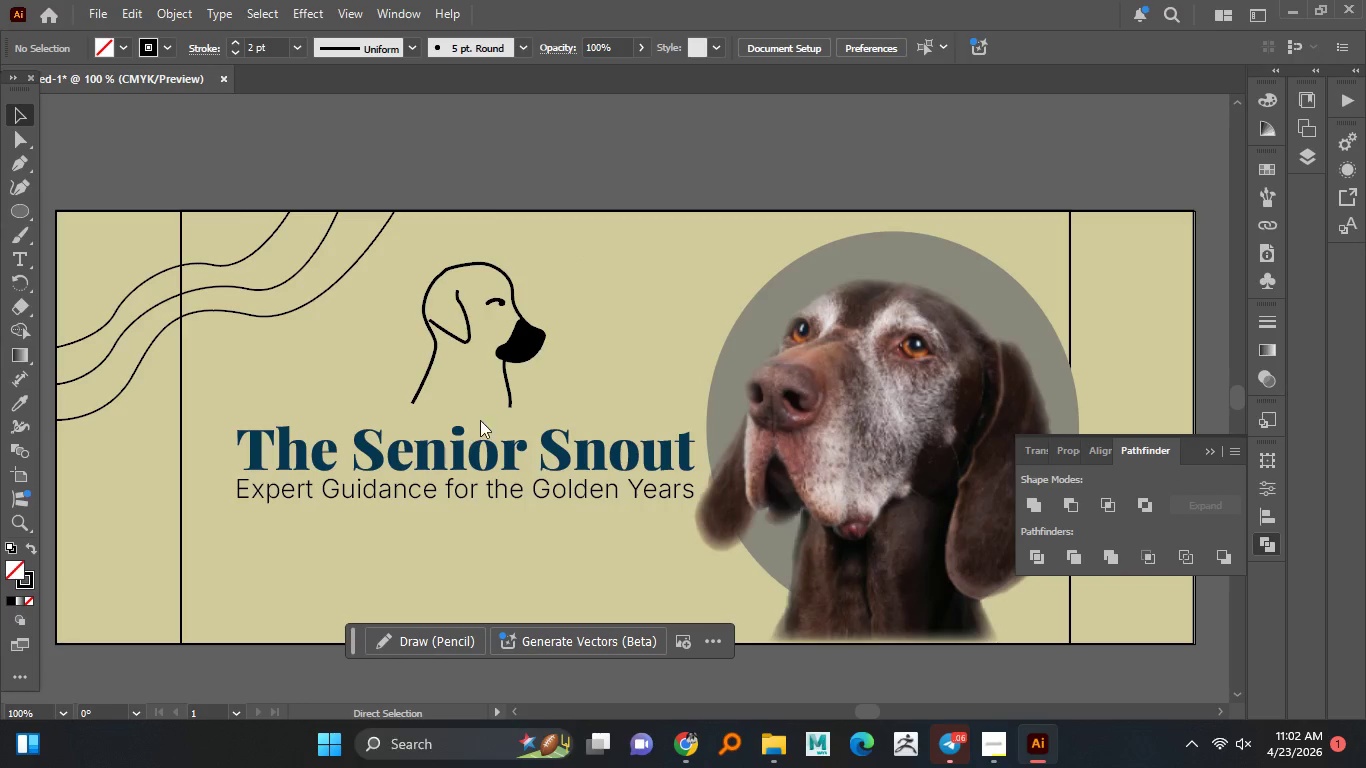 
hold_key(key=AltLeft, duration=0.64)
 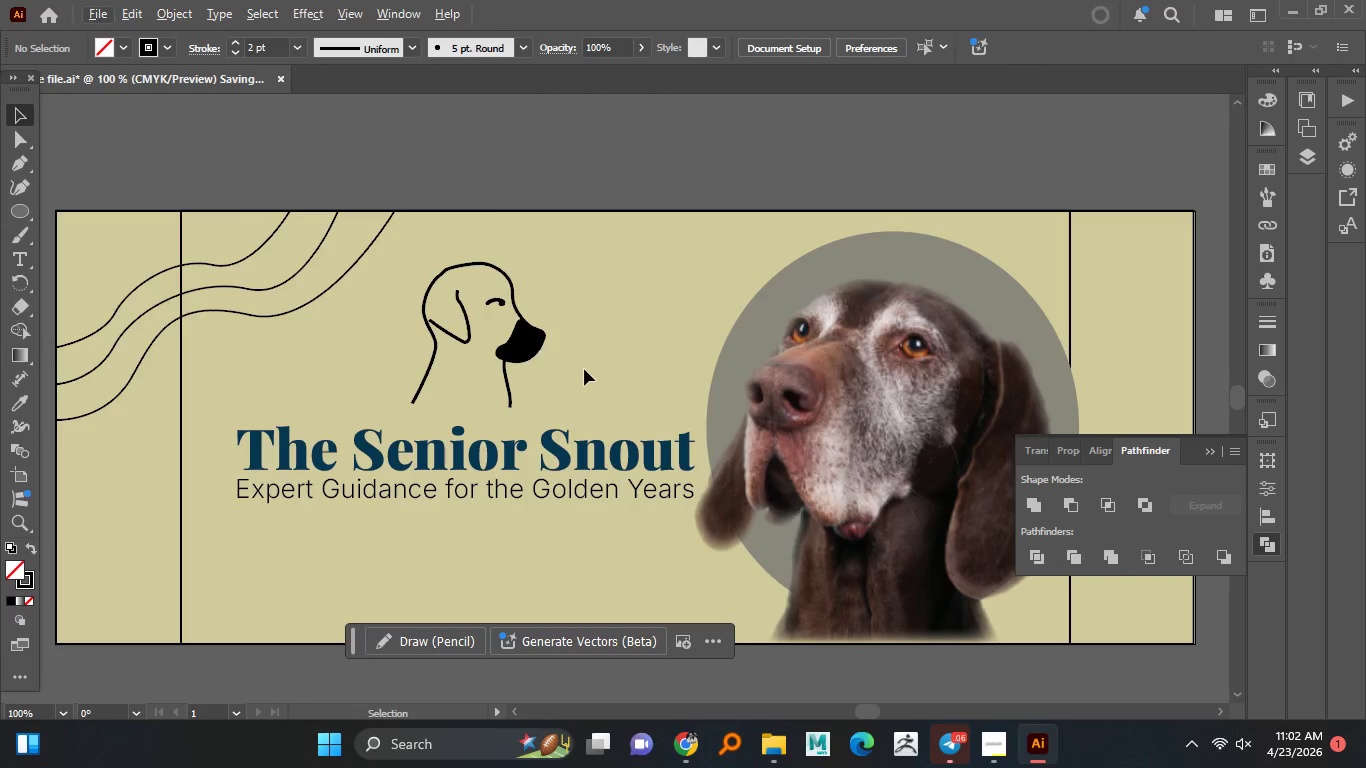 
key(Alt+AltLeft)
 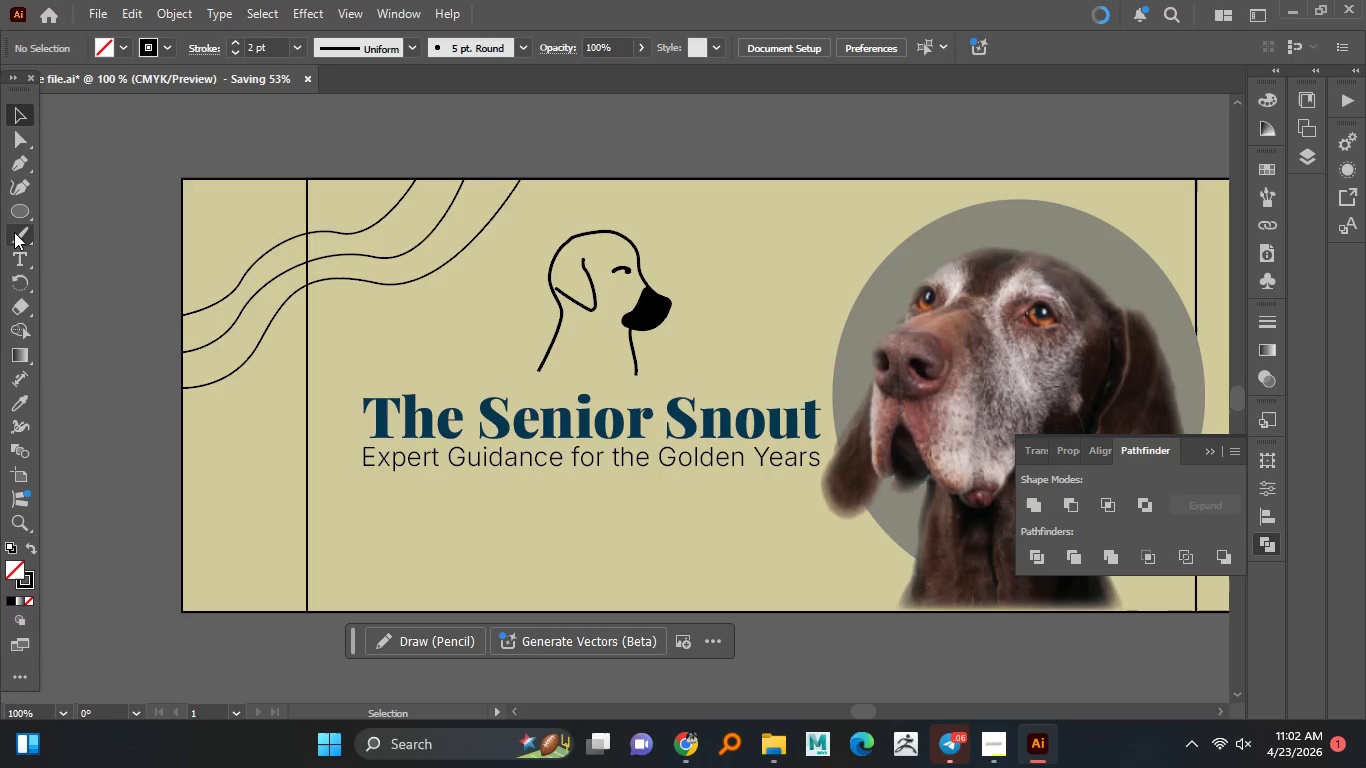 
left_click([25, 164])
 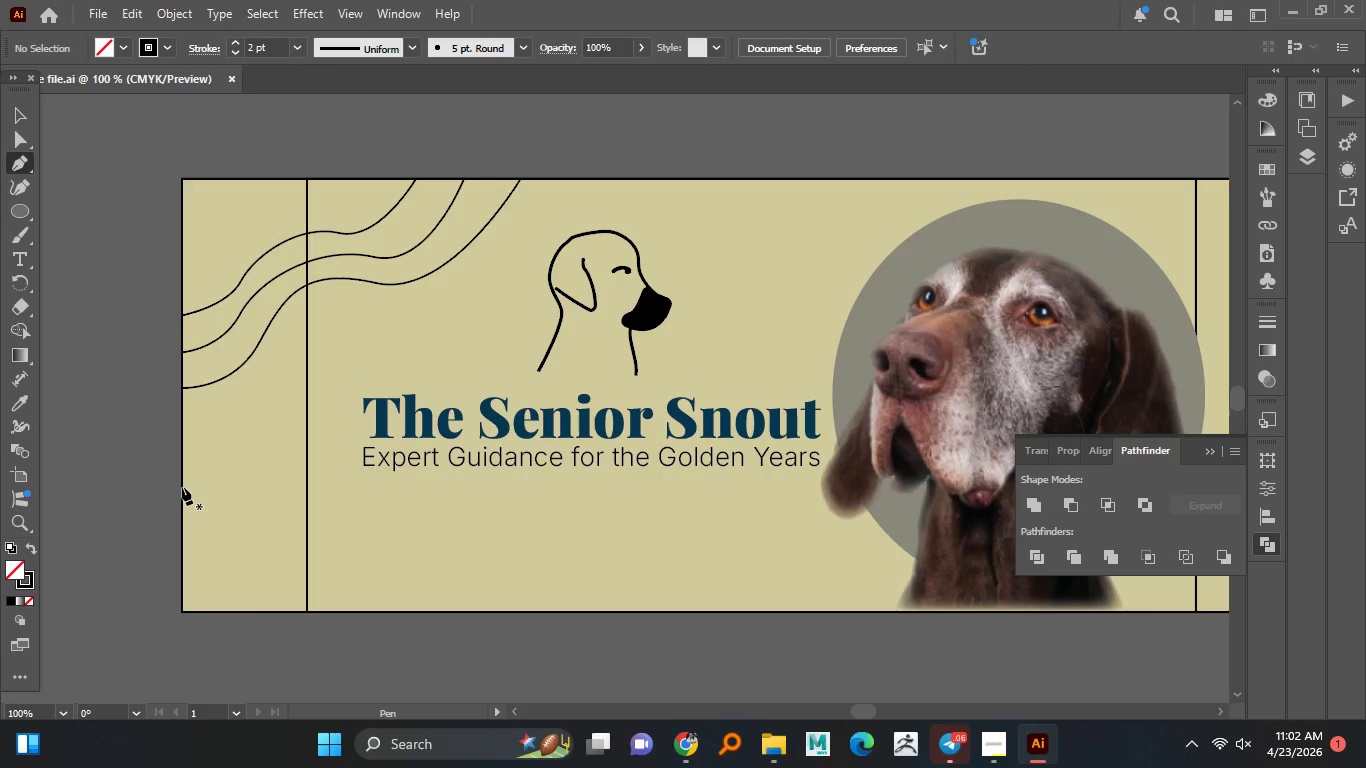 
left_click([183, 487])
 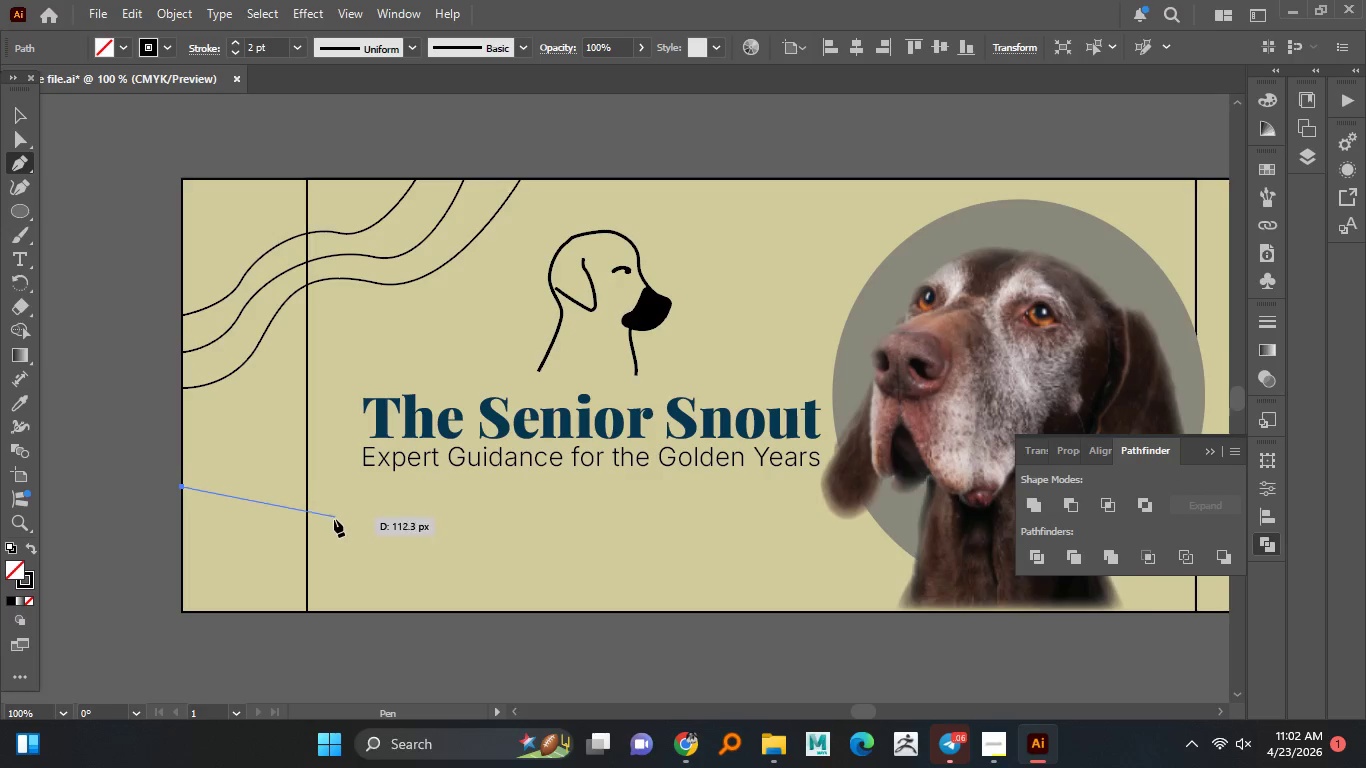 
left_click_drag(start_coordinate=[311, 546], to_coordinate=[392, 530])
 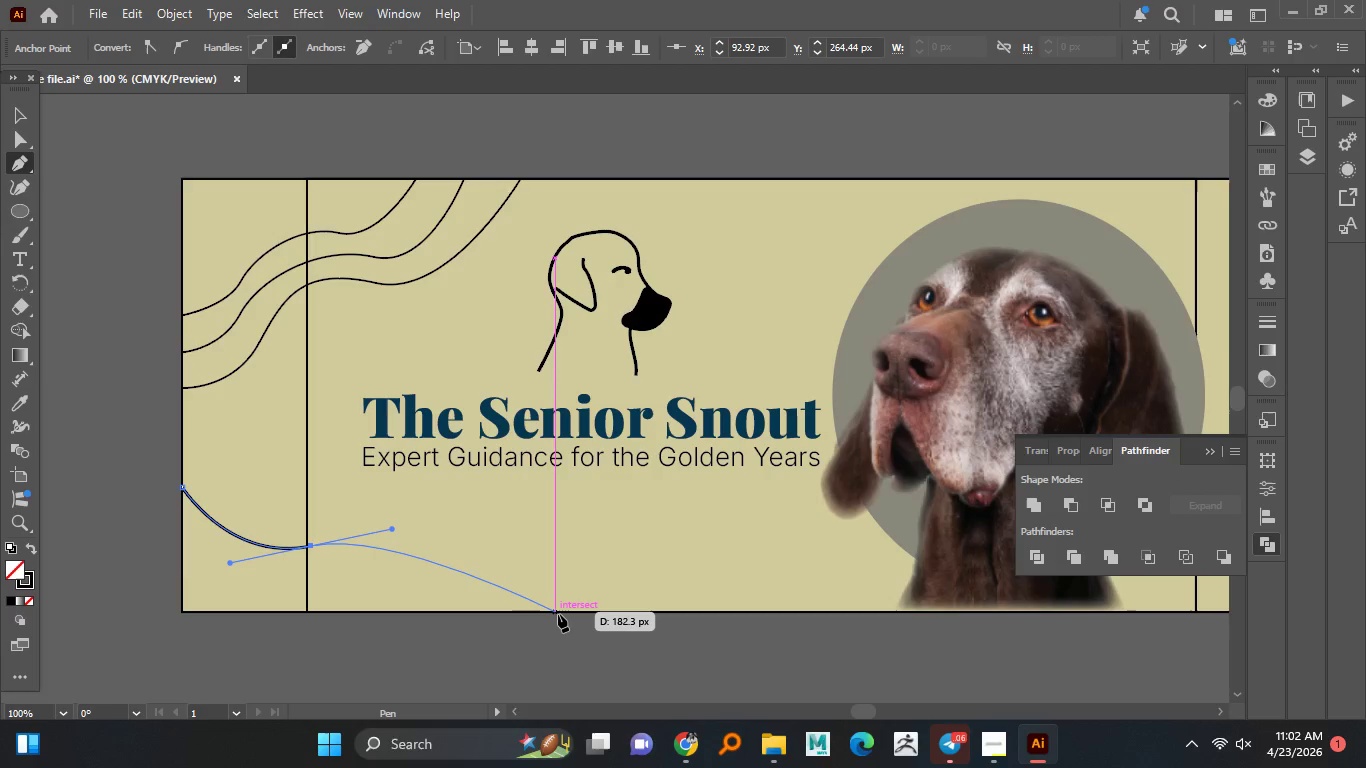 
wait(6.56)
 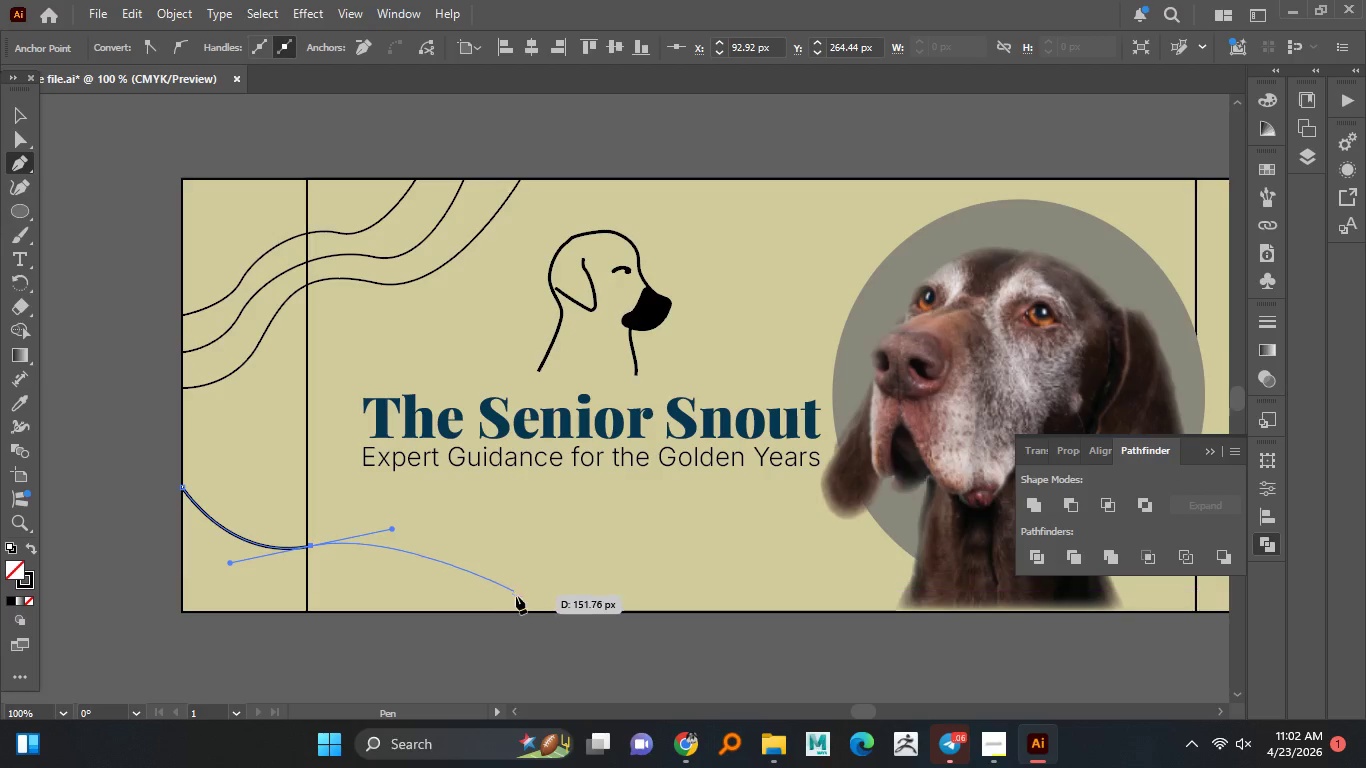 
left_click([556, 613])
 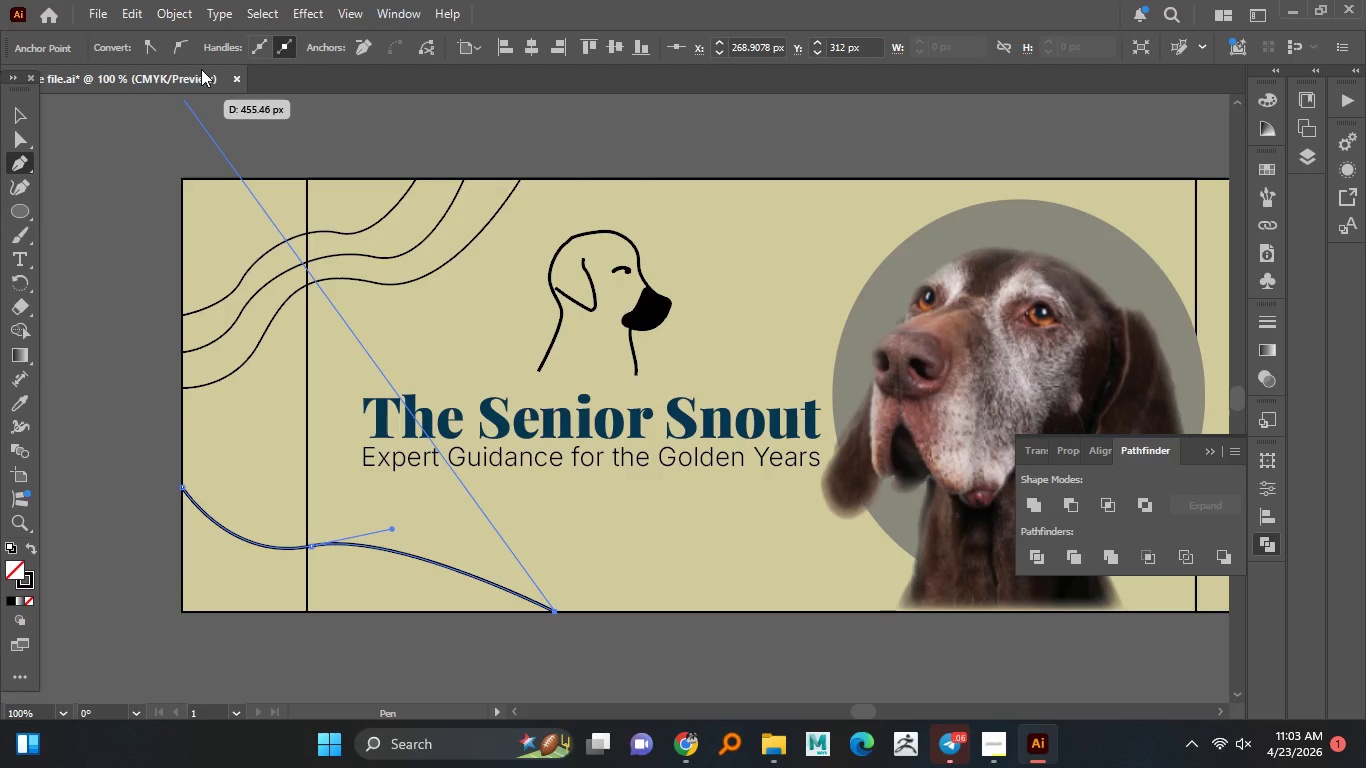 
wait(5.42)
 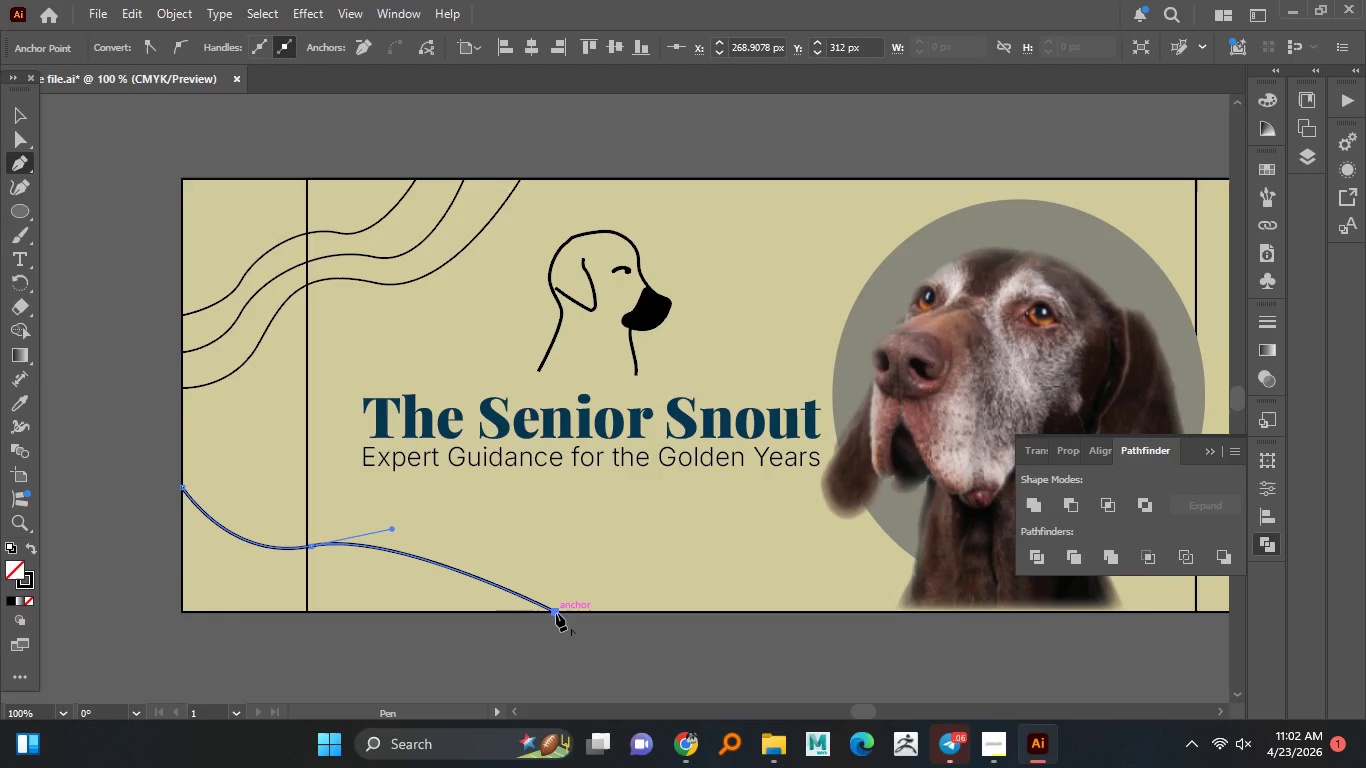 
left_click([27, 120])
 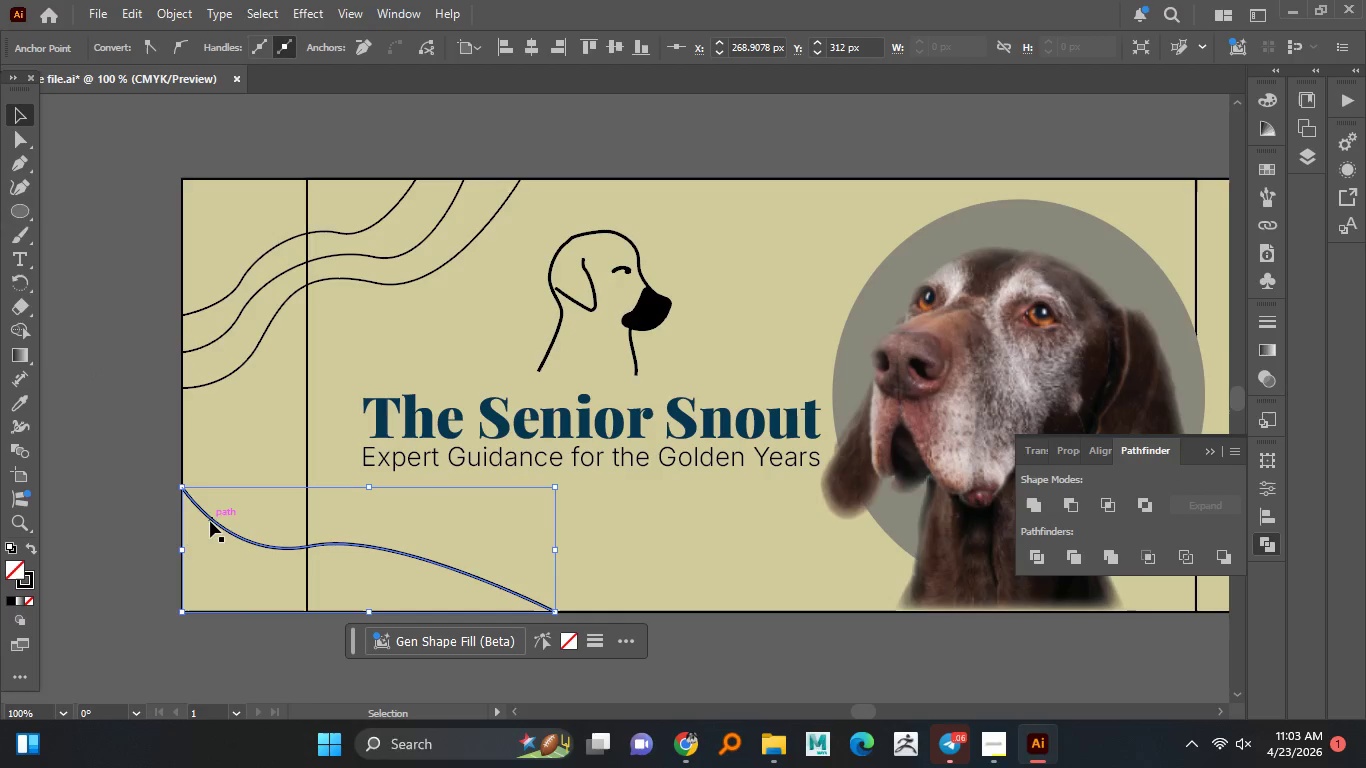 
left_click([212, 516])
 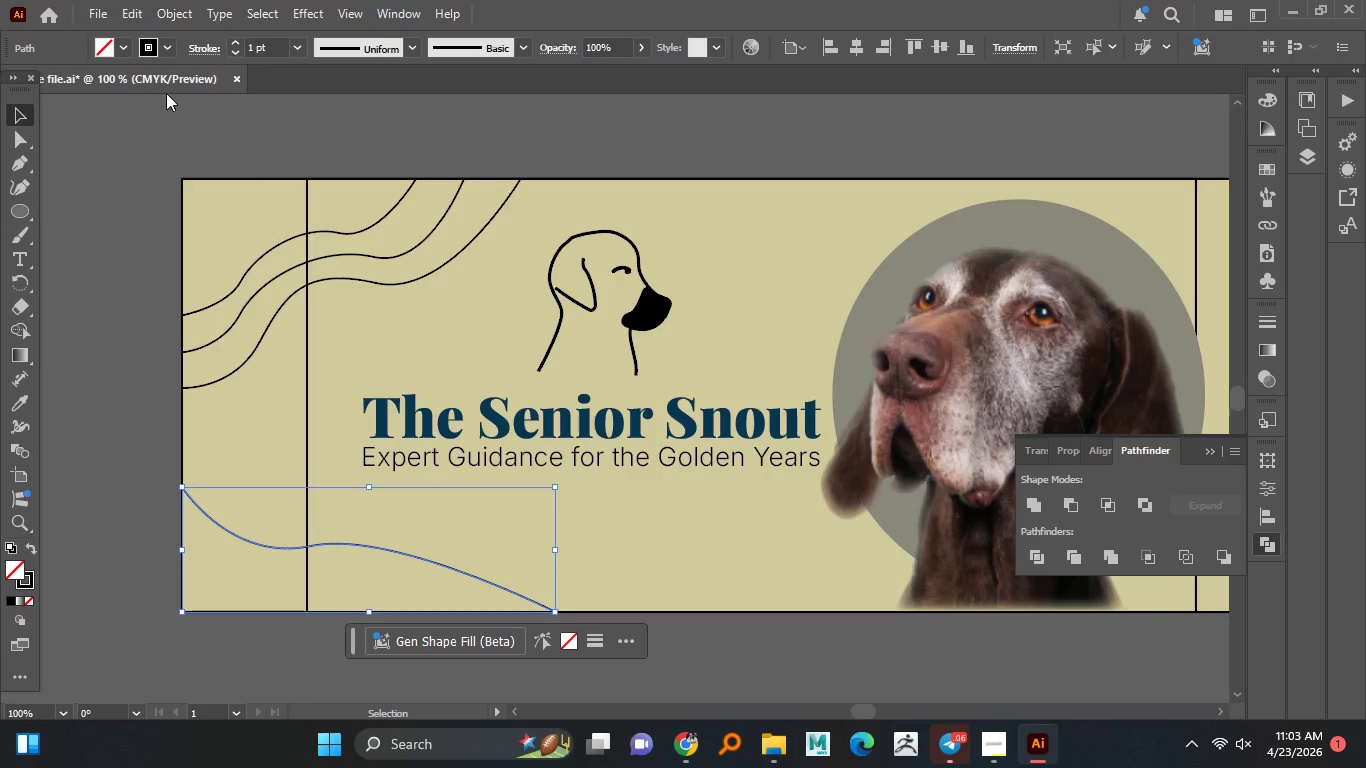 
left_click([11, 164])
 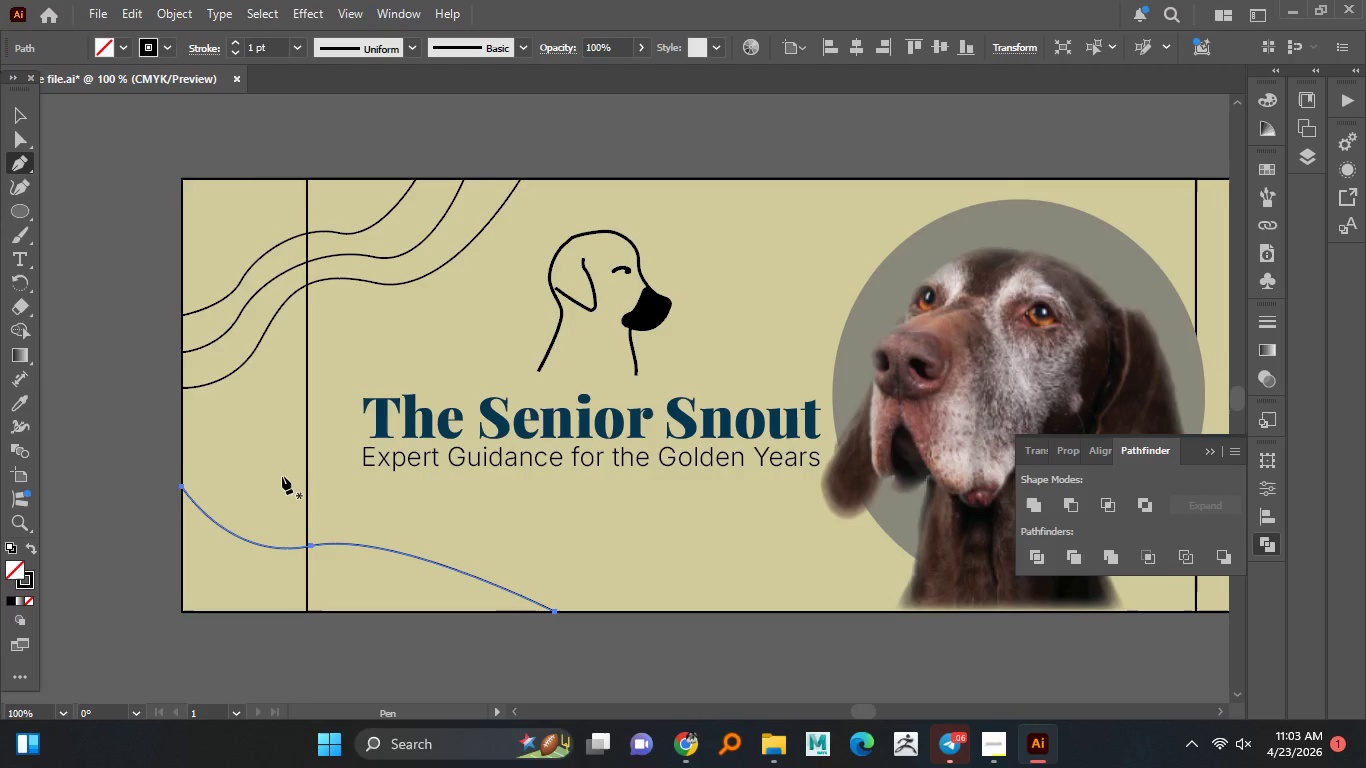 
scroll: coordinate [282, 476], scroll_direction: down, amount: 2.0
 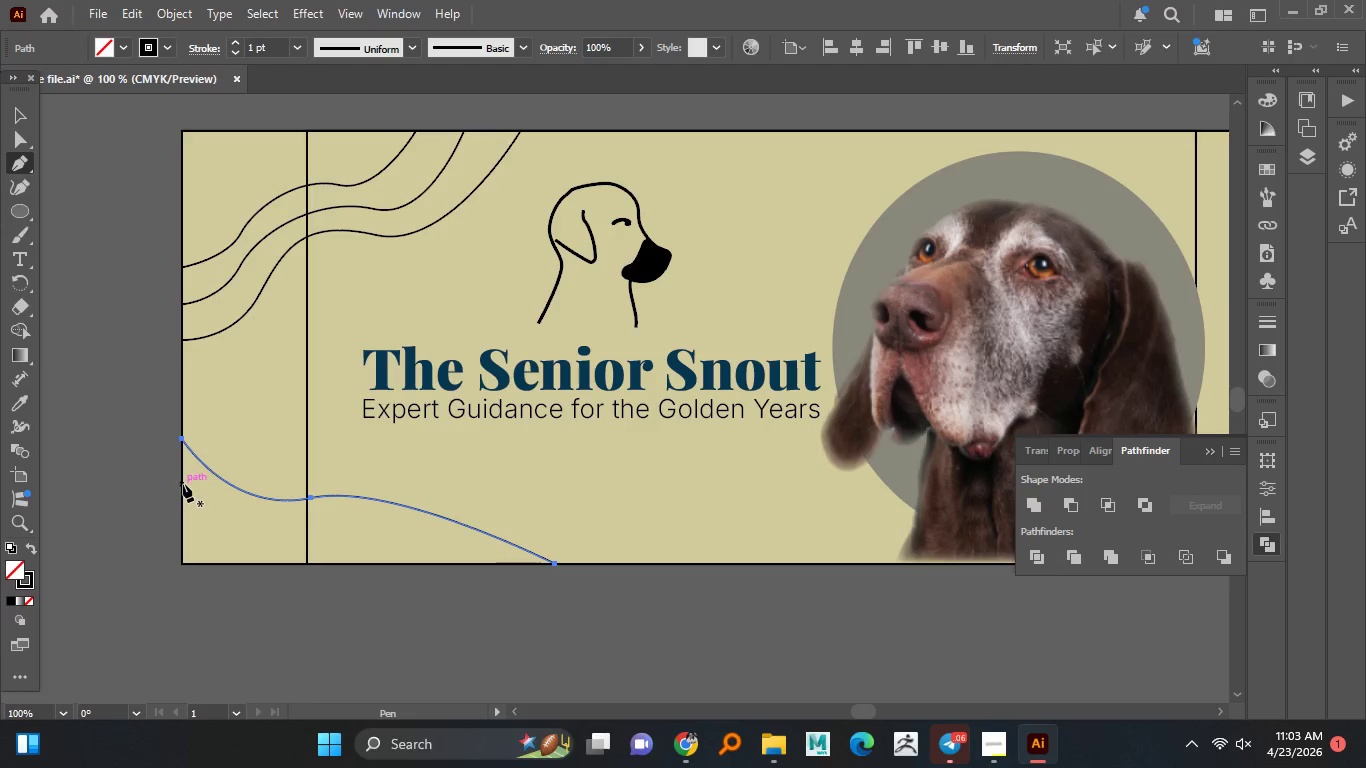 
left_click([181, 490])
 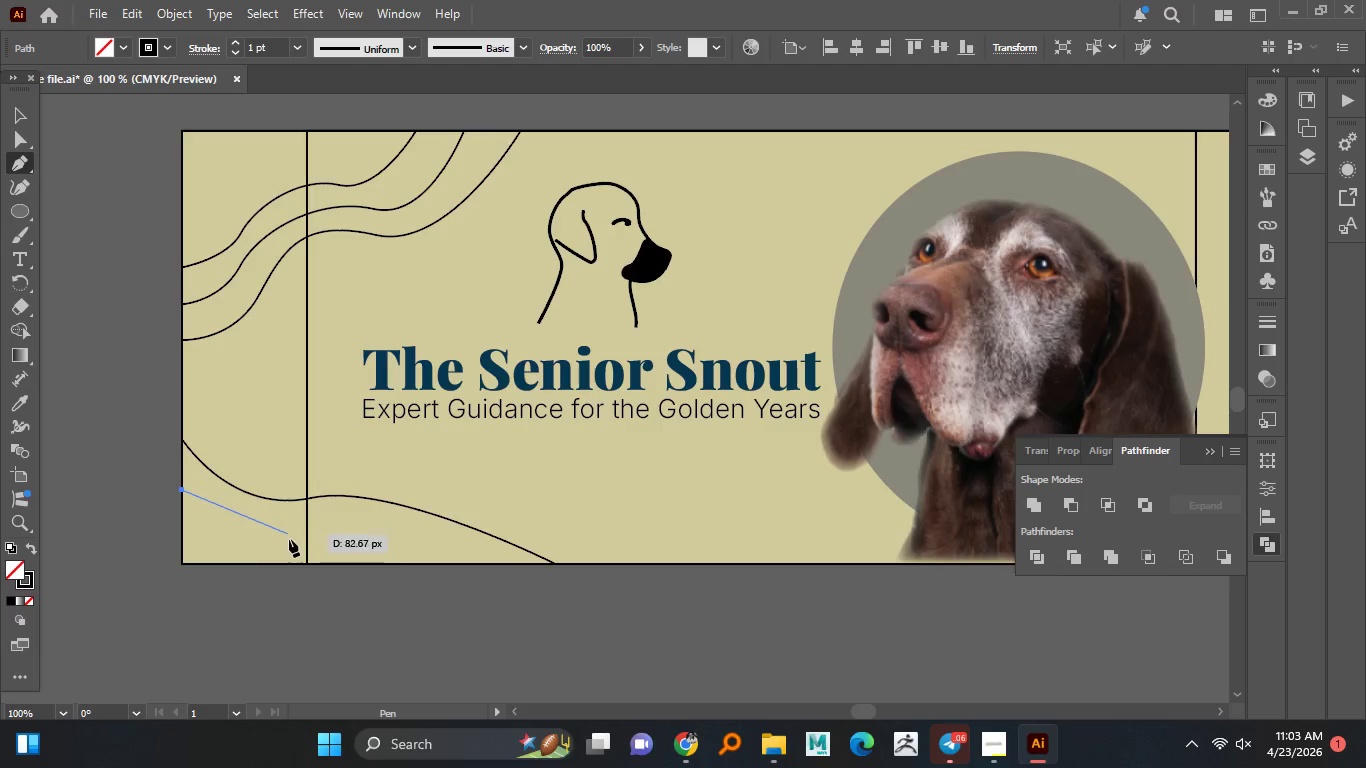 
left_click_drag(start_coordinate=[307, 534], to_coordinate=[363, 518])
 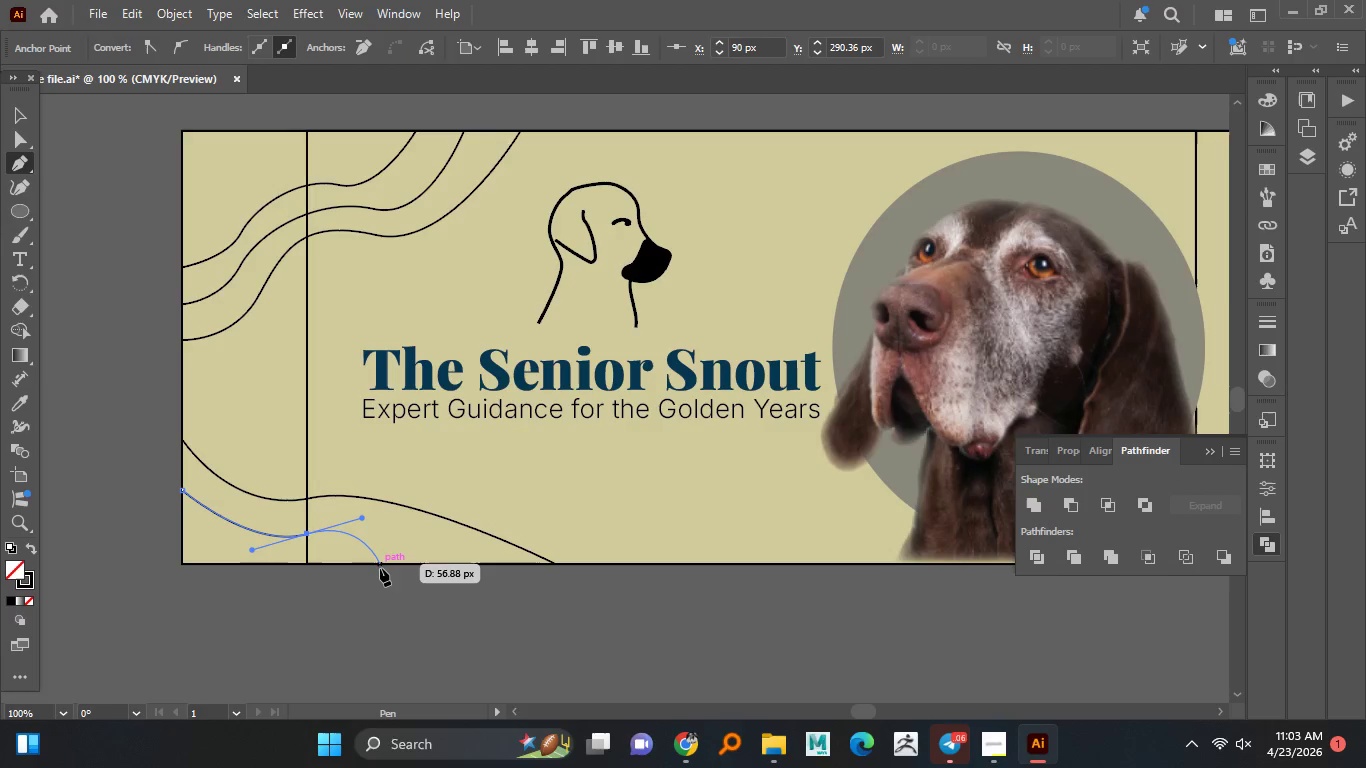 
left_click([380, 567])
 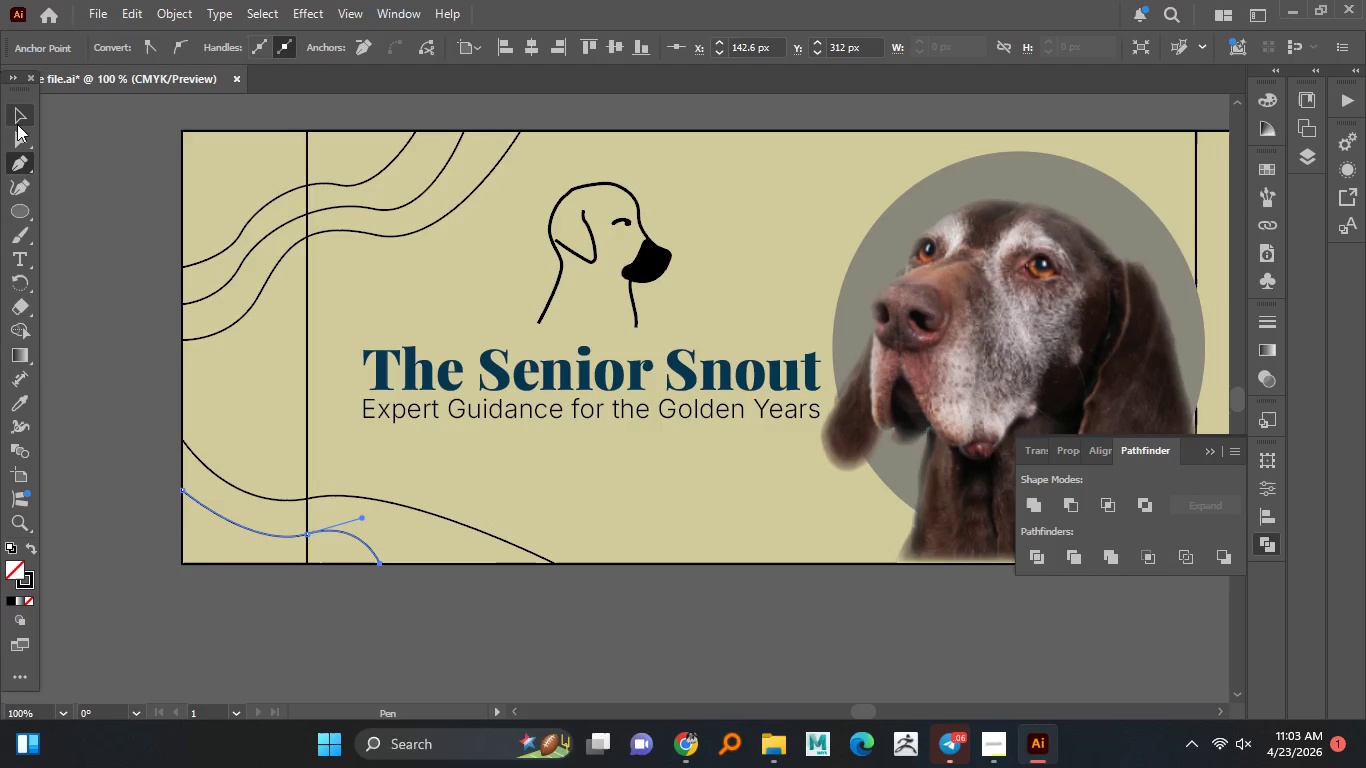 
double_click([110, 265])
 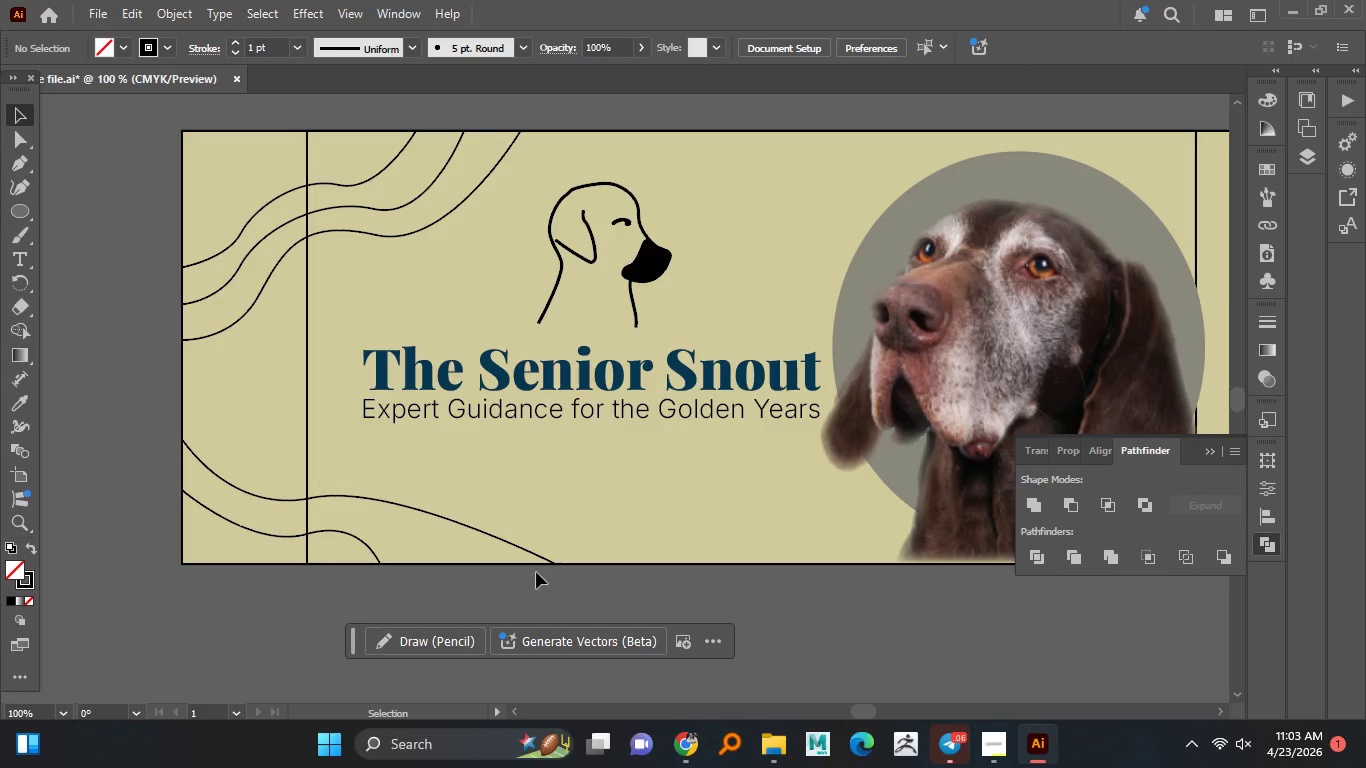 
hold_key(key=AltLeft, duration=1.52)
scroll: coordinate [557, 457], scroll_direction: down, amount: 2.0
 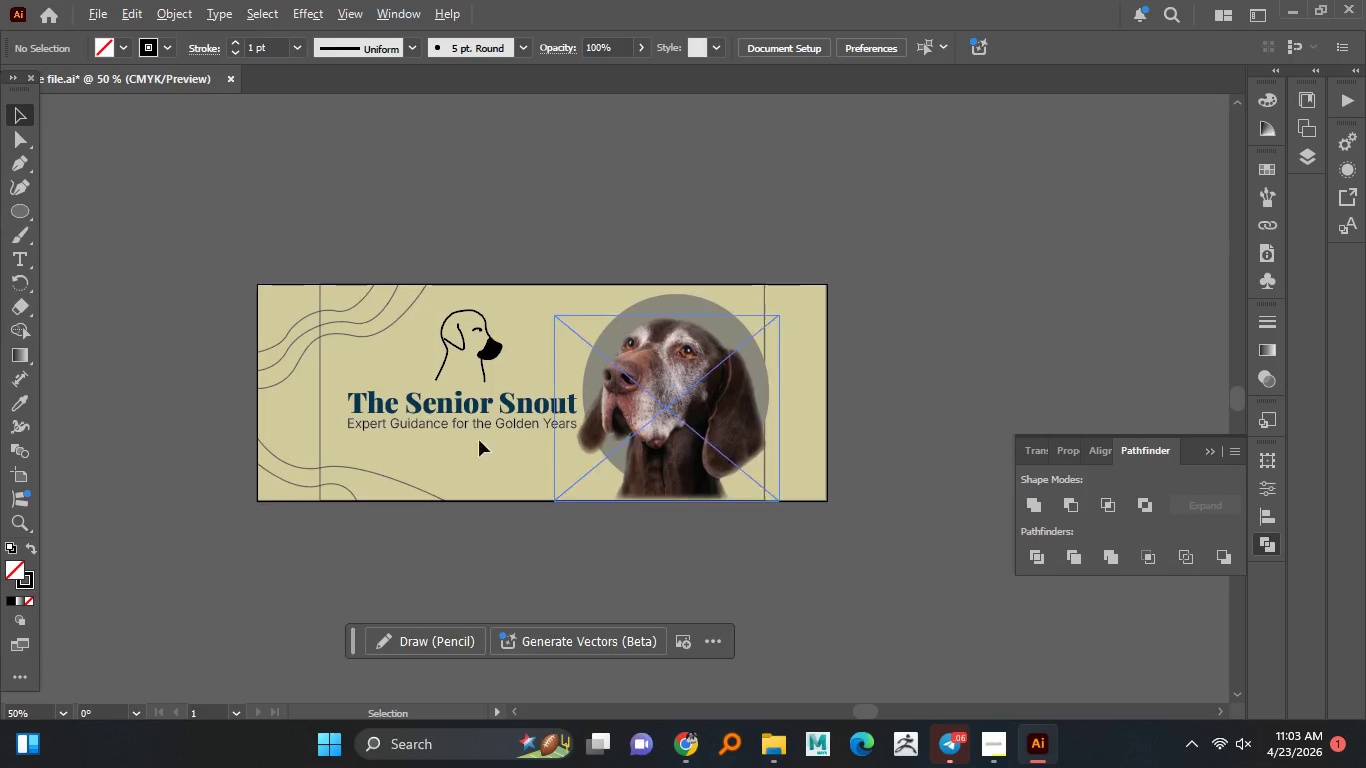 
hold_key(key=AltLeft, duration=1.26)
 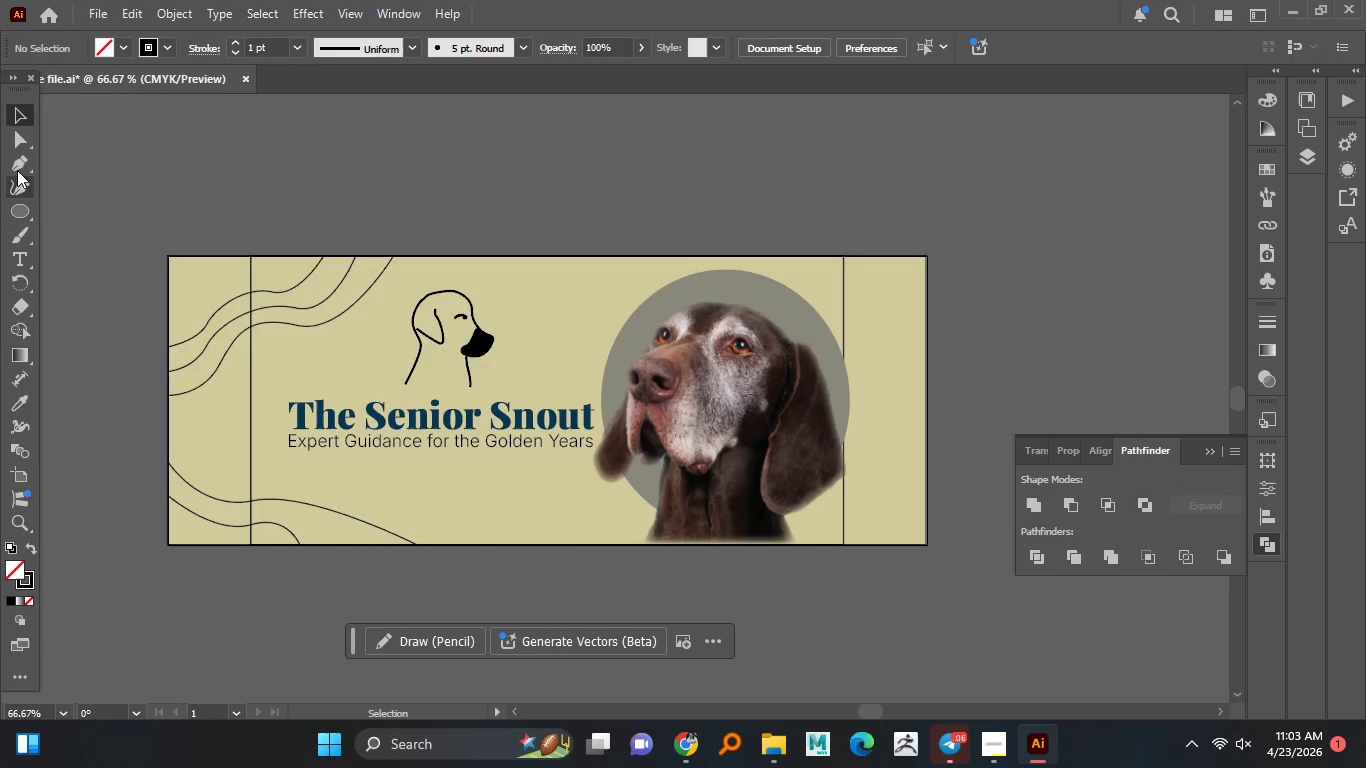 
scroll: coordinate [489, 428], scroll_direction: none, amount: 0.0
 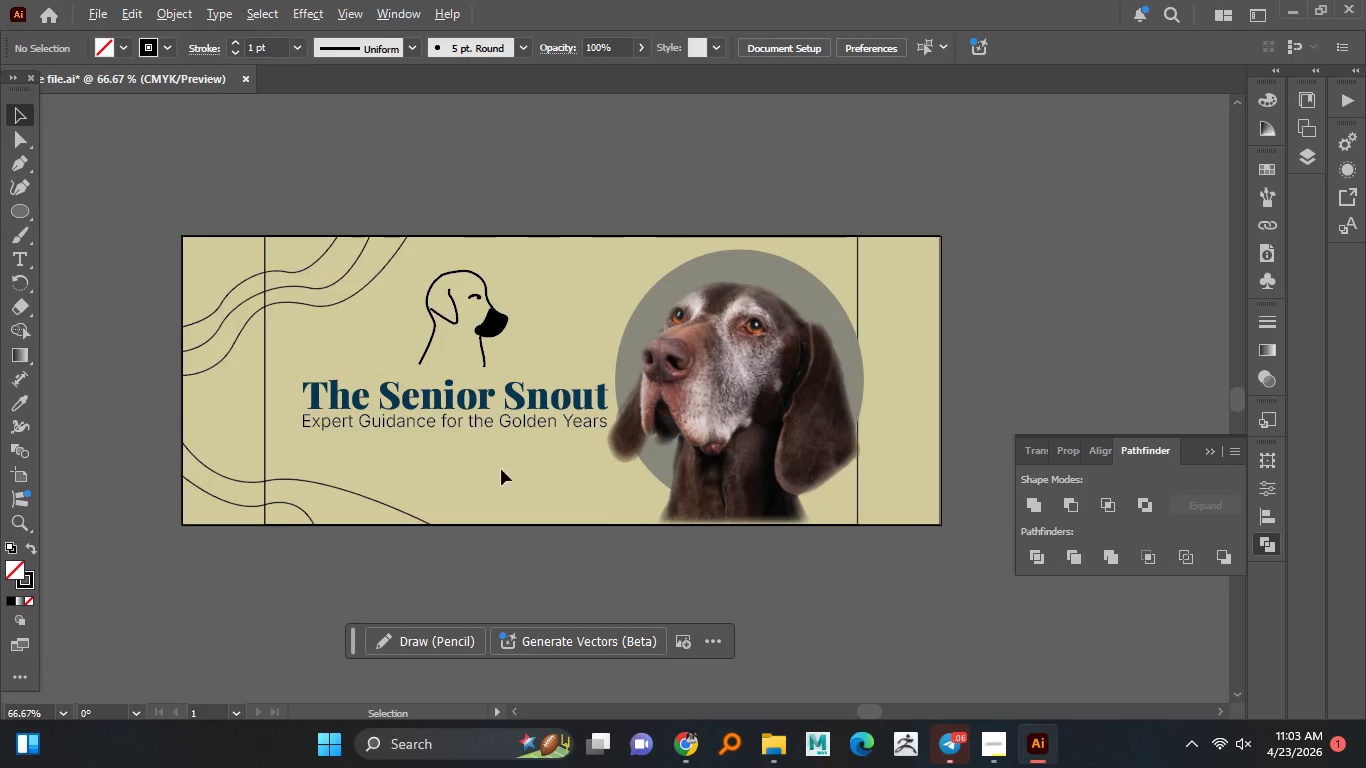 
left_click([18, 162])
 